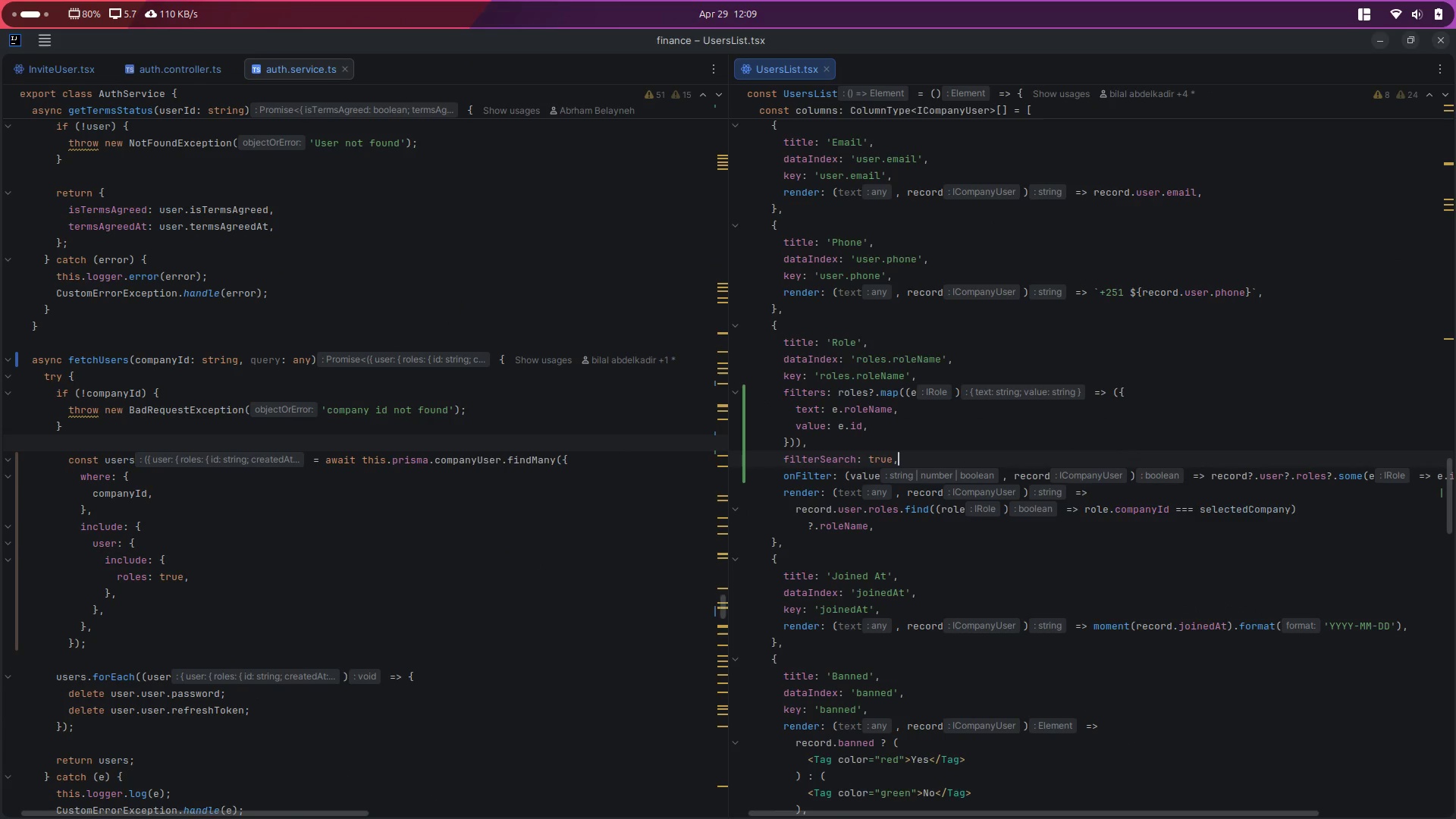 
key(Alt+Control+ArrowLeft)
 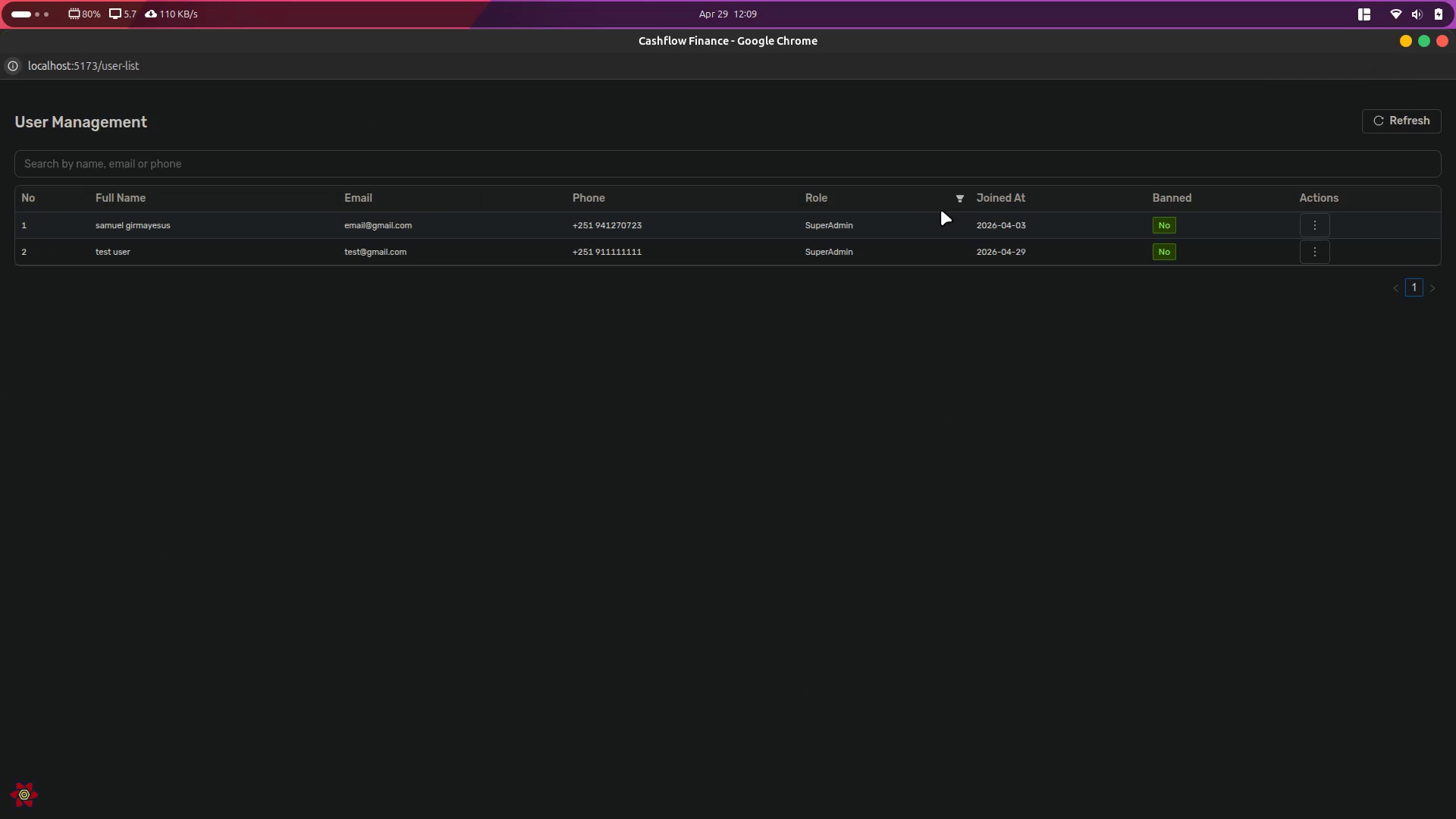 
left_click([959, 195])
 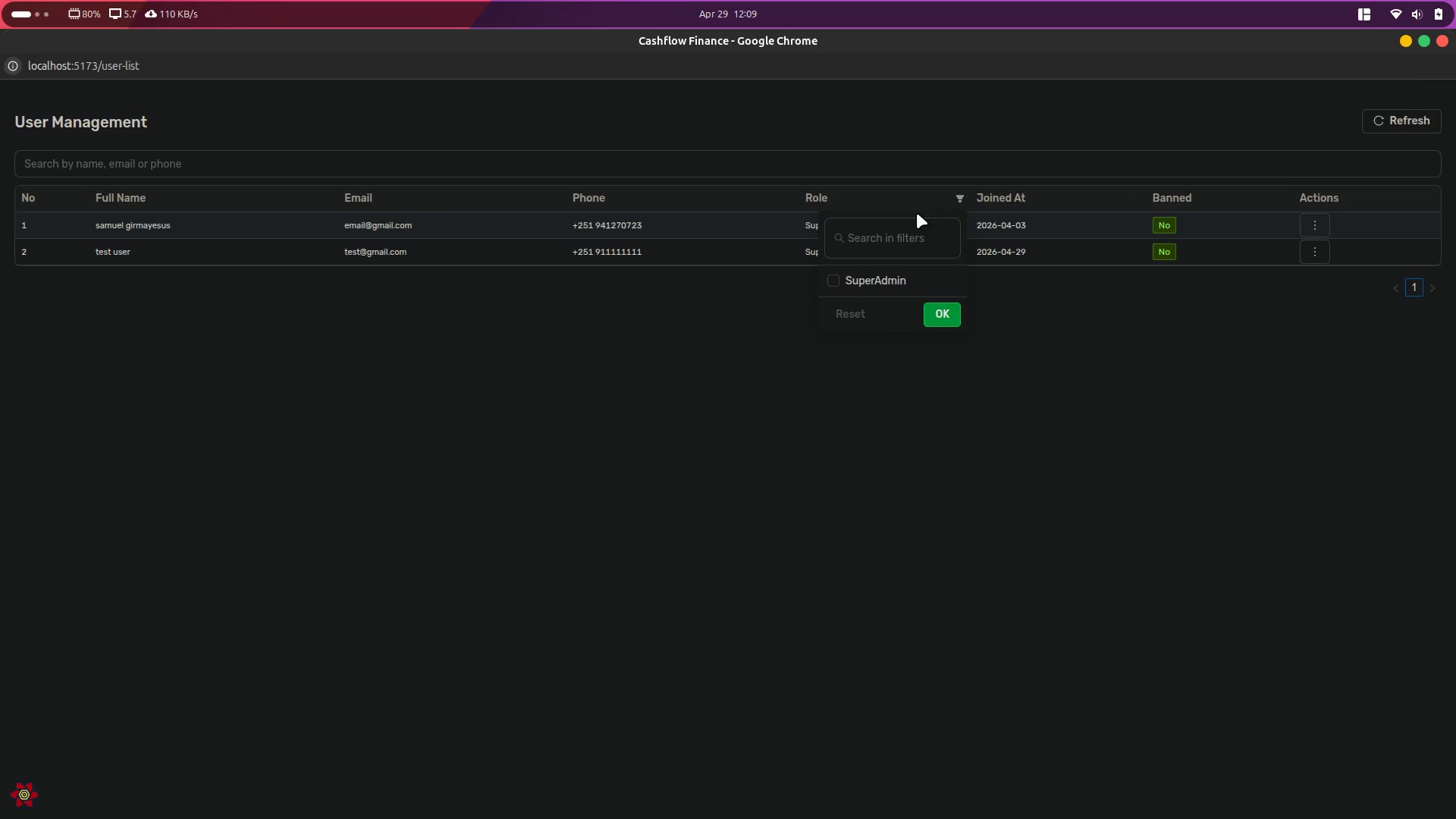 
left_click([913, 237])
 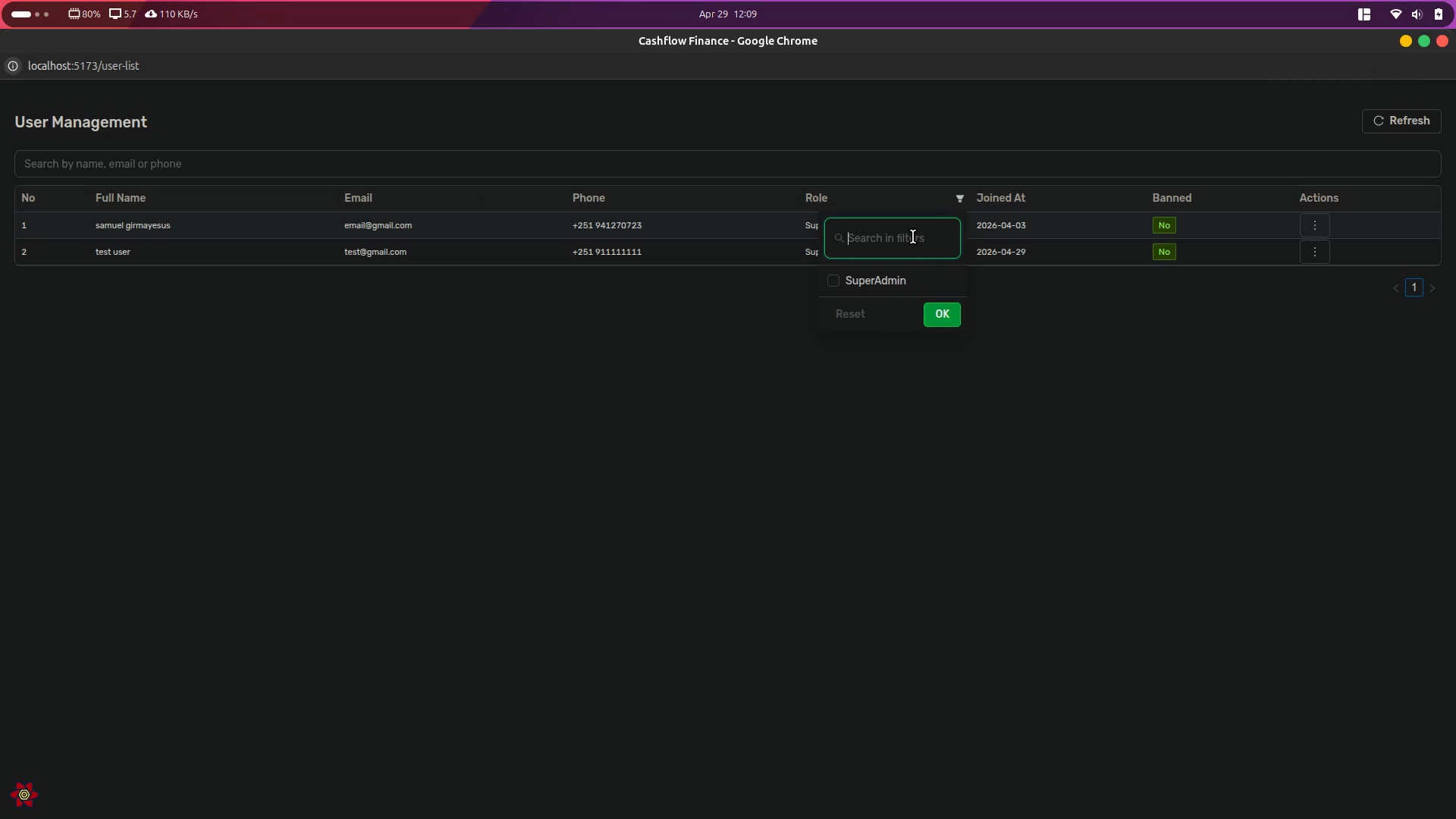 
type(supp)
 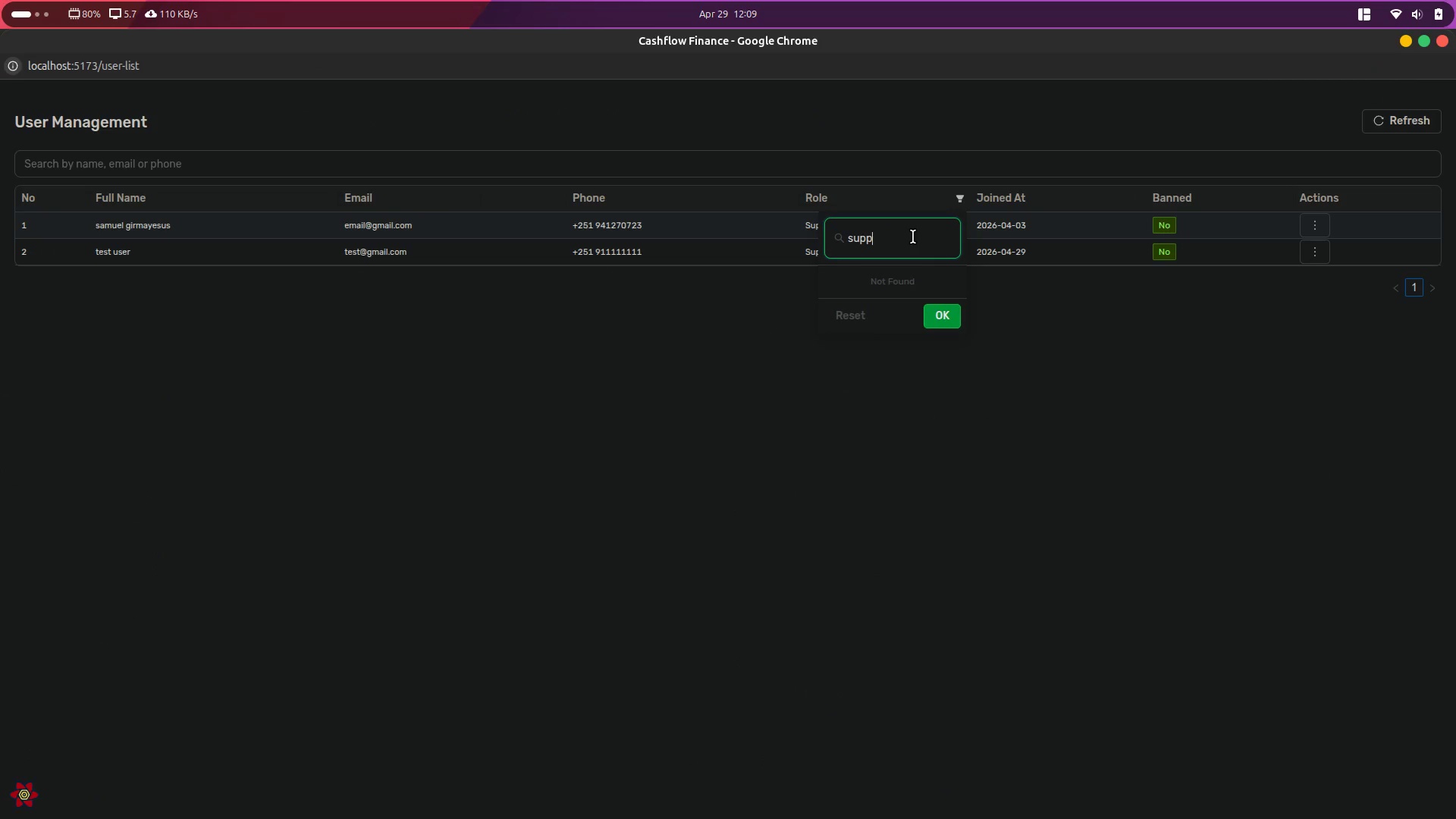 
key(Control+ControlLeft)
 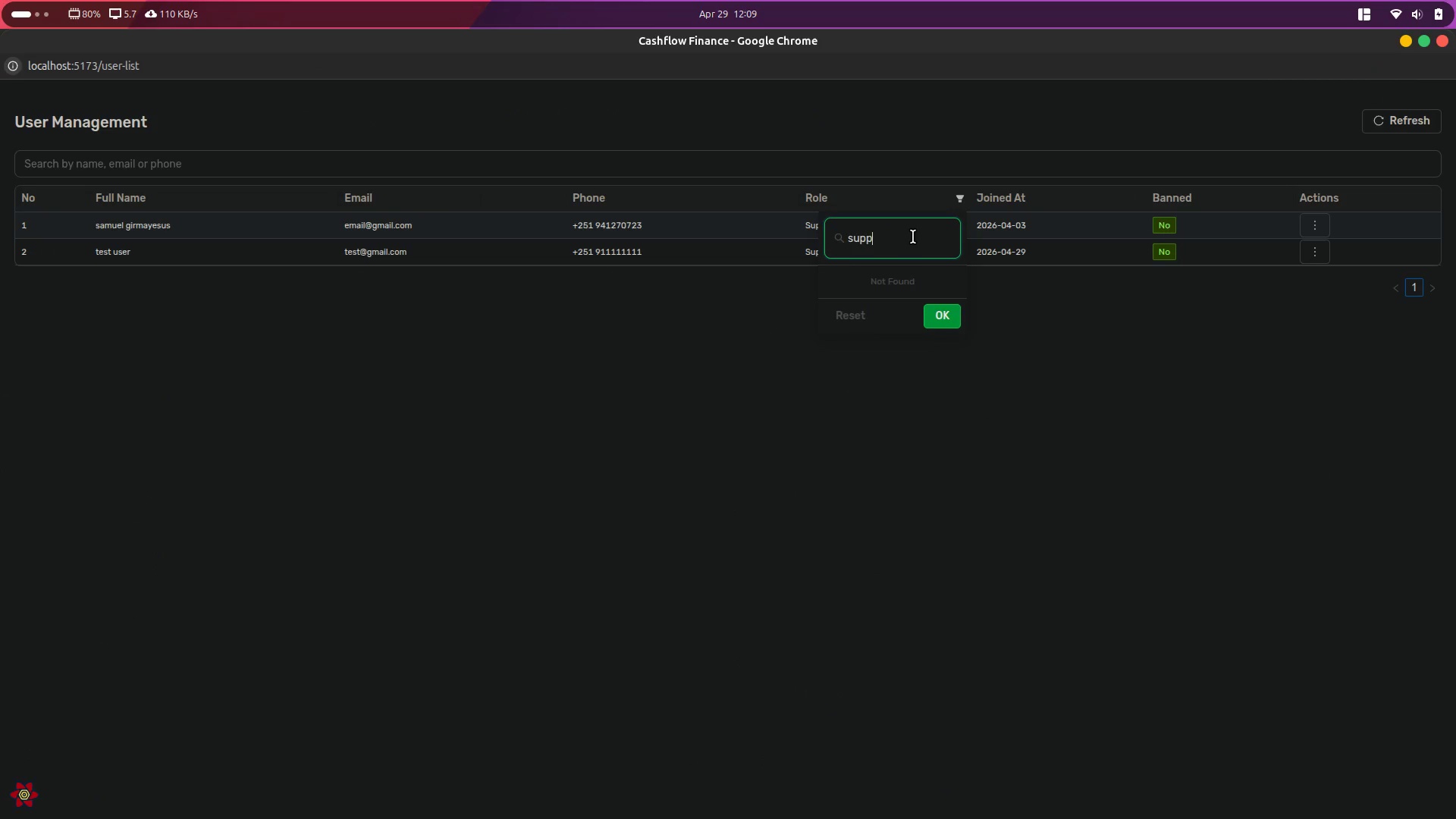 
key(Control+A)
 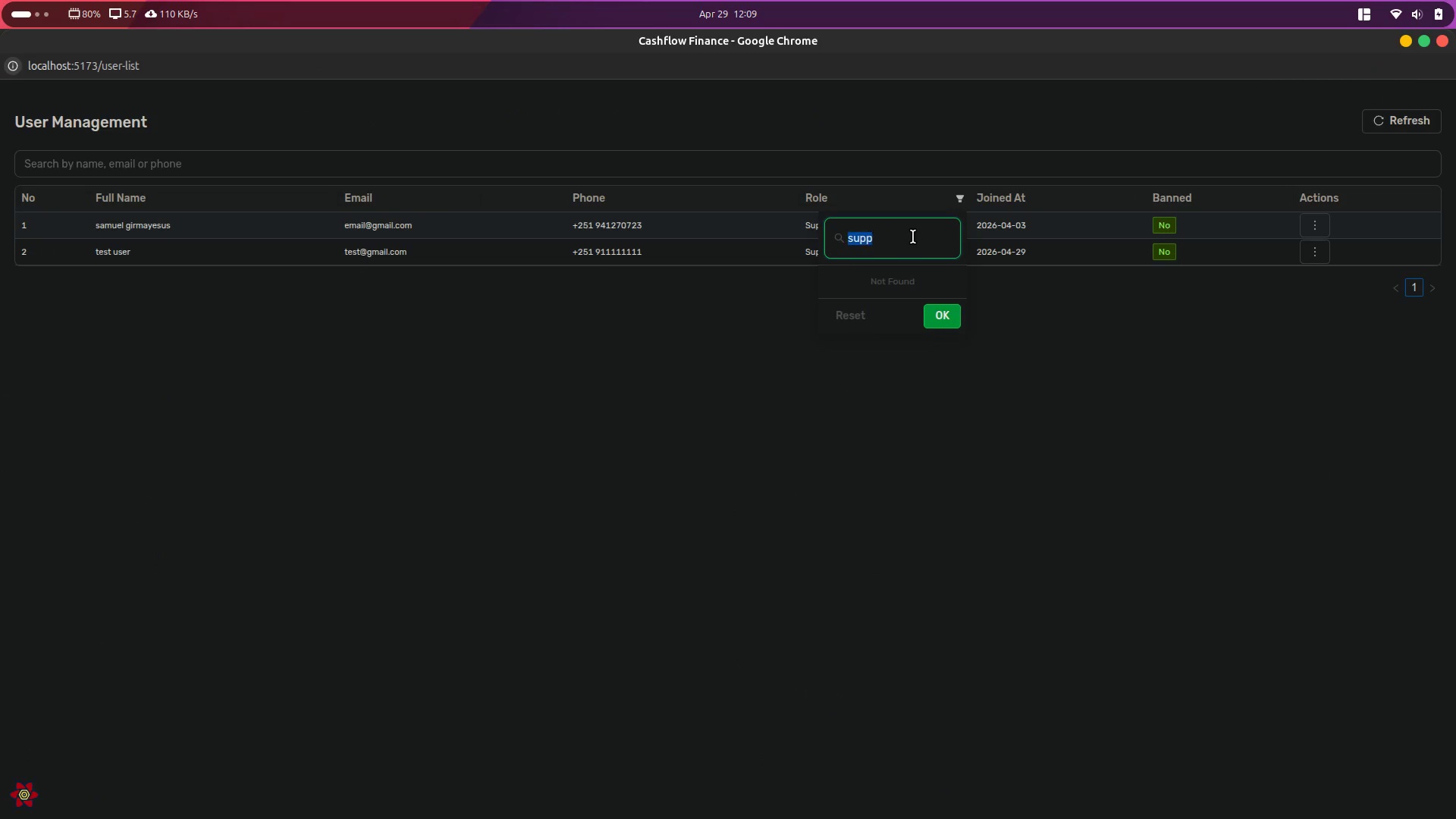 
key(Backspace)
 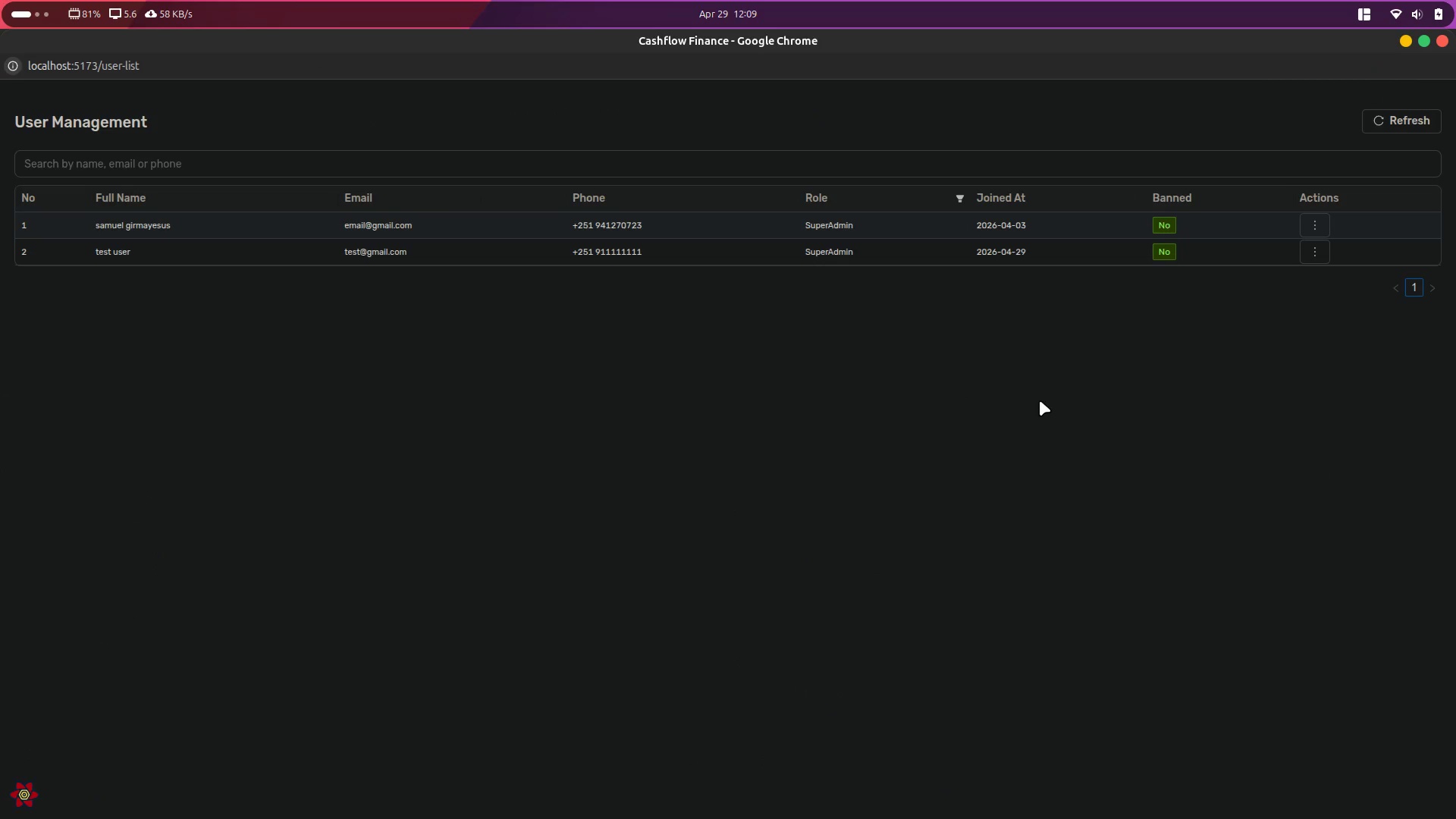 
key(Alt+Control+ArrowLeft)
 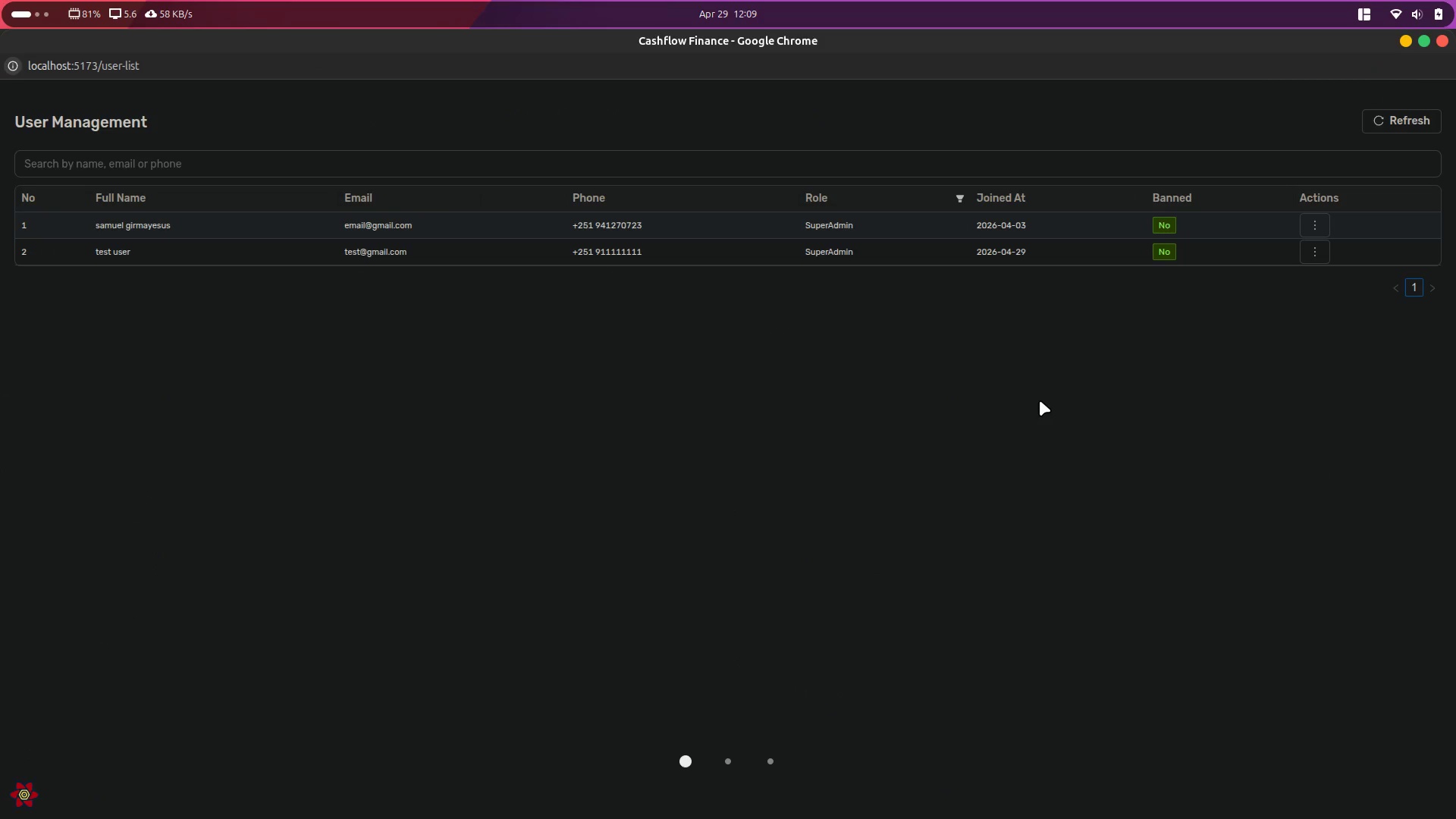 
key(Alt+AltLeft)
 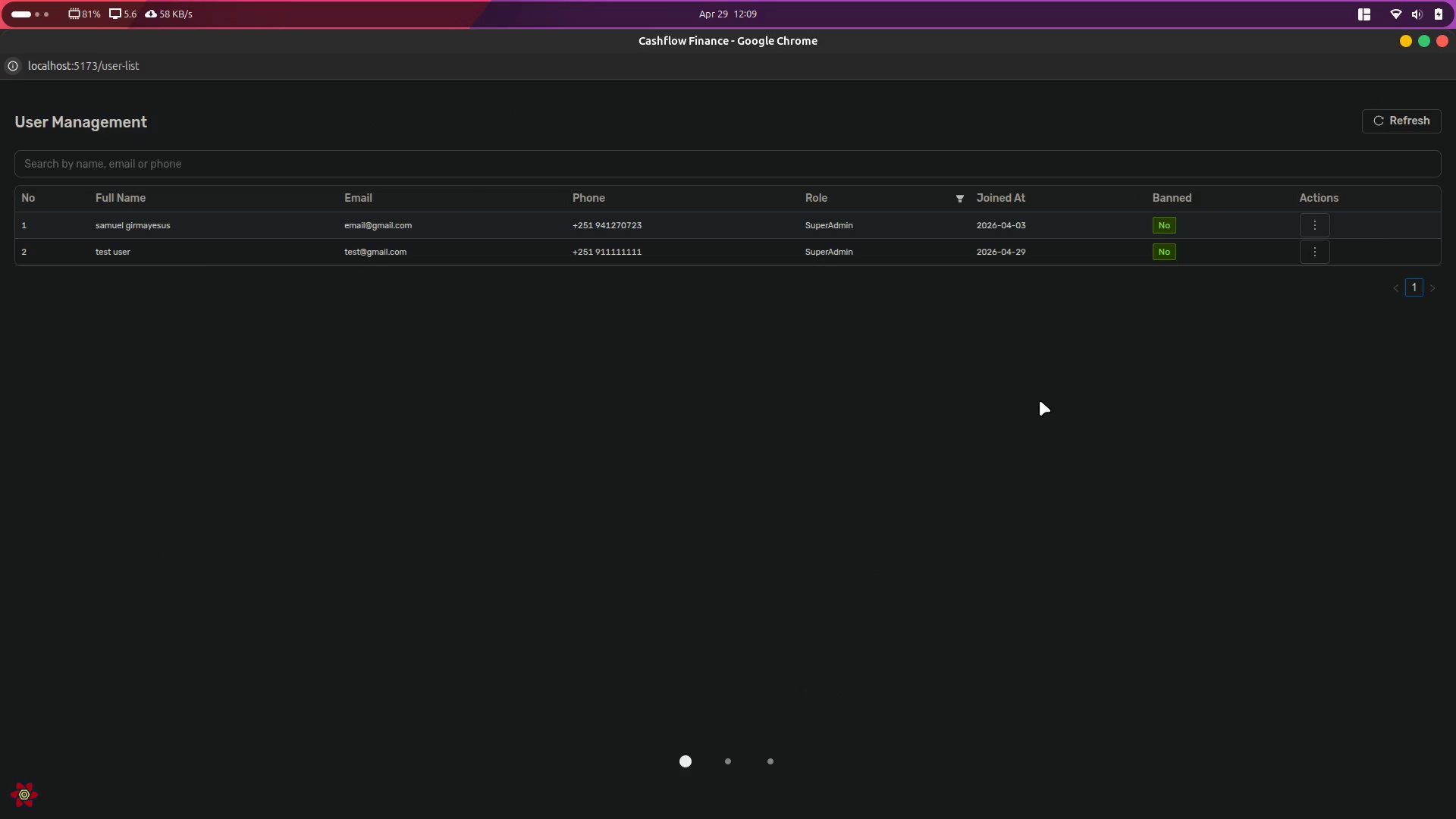 
key(Alt+Tab)
 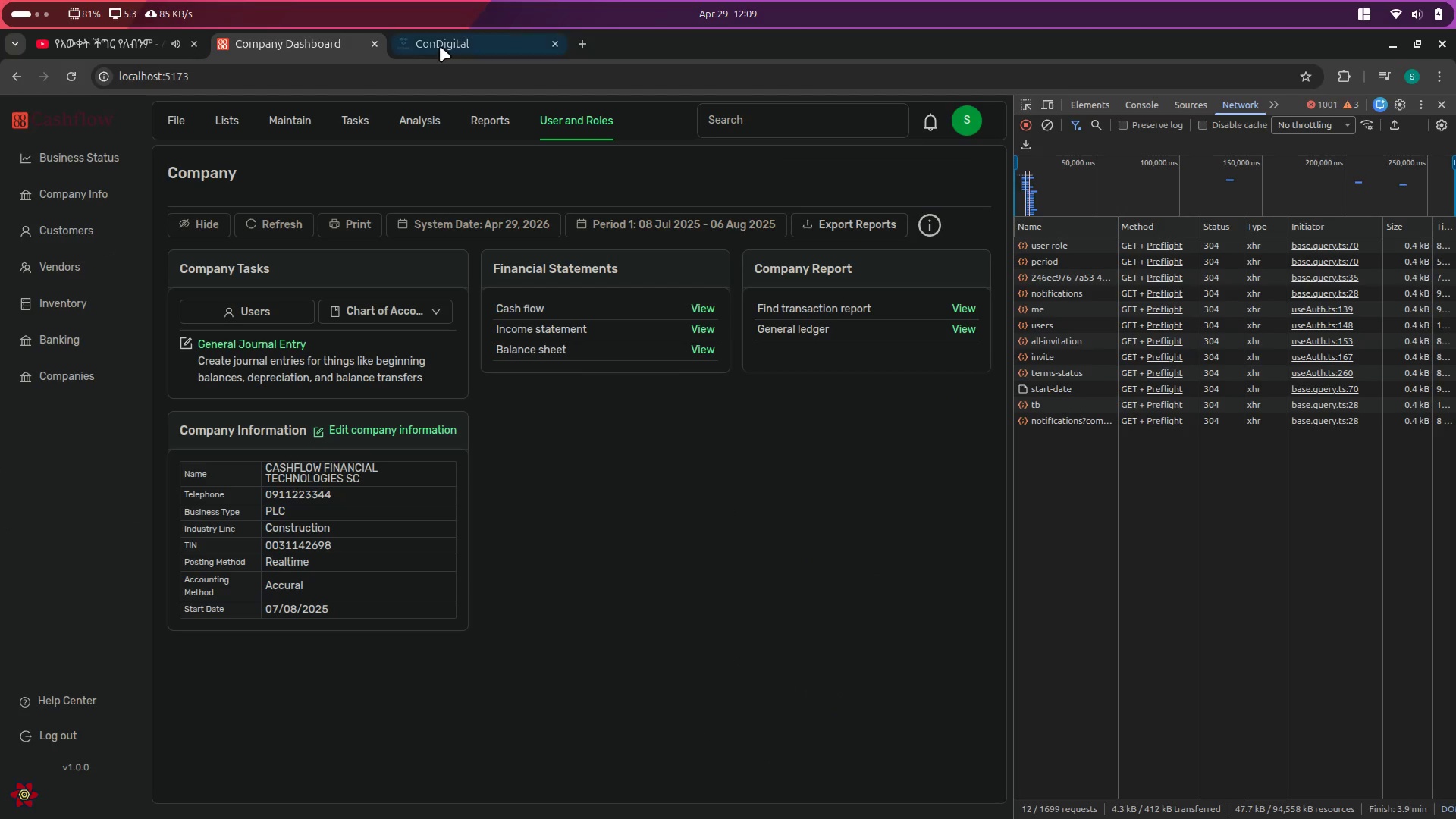 
left_click([447, 49])
 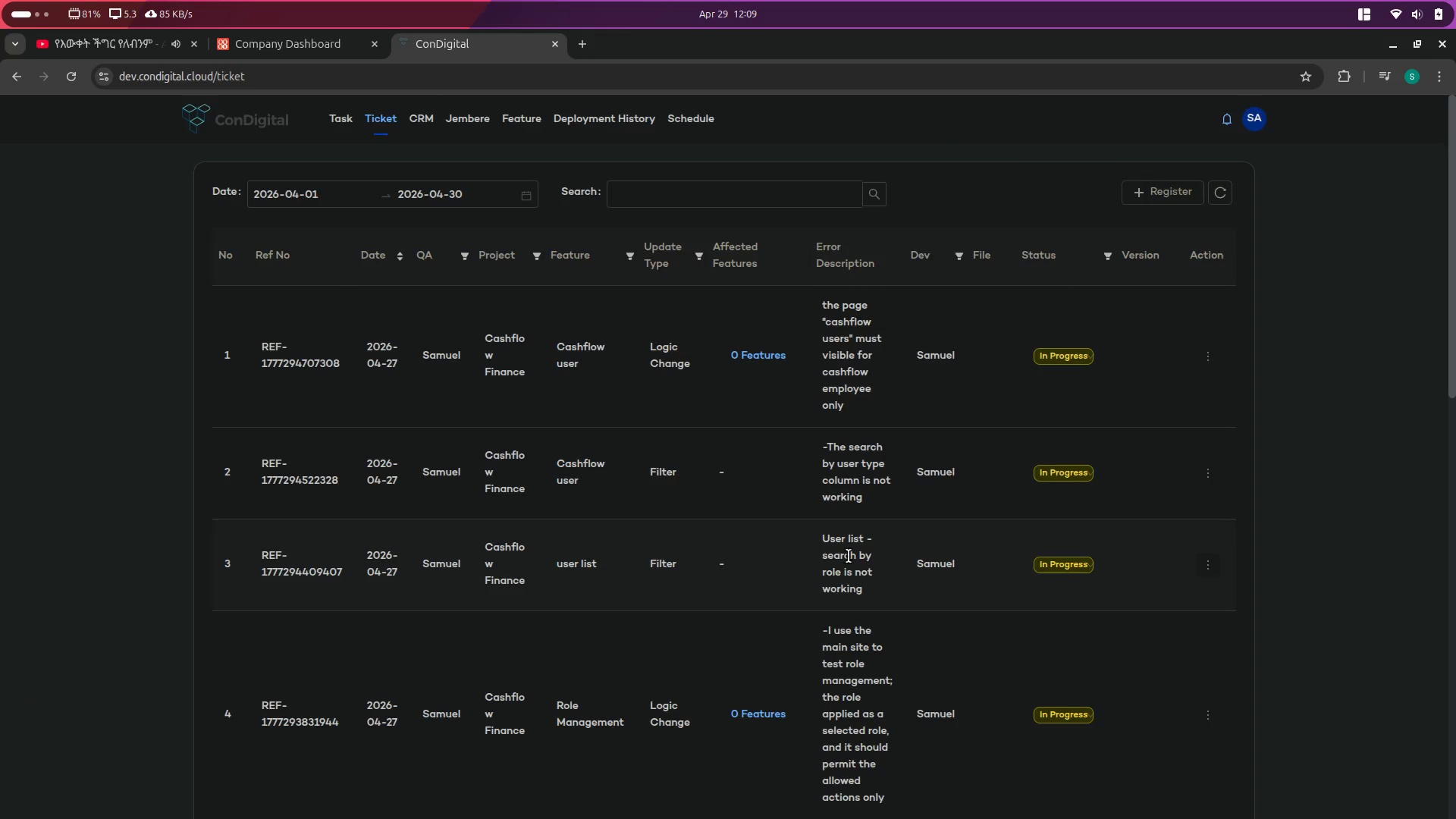 
left_click_drag(start_coordinate=[820, 536], to_coordinate=[868, 584])
 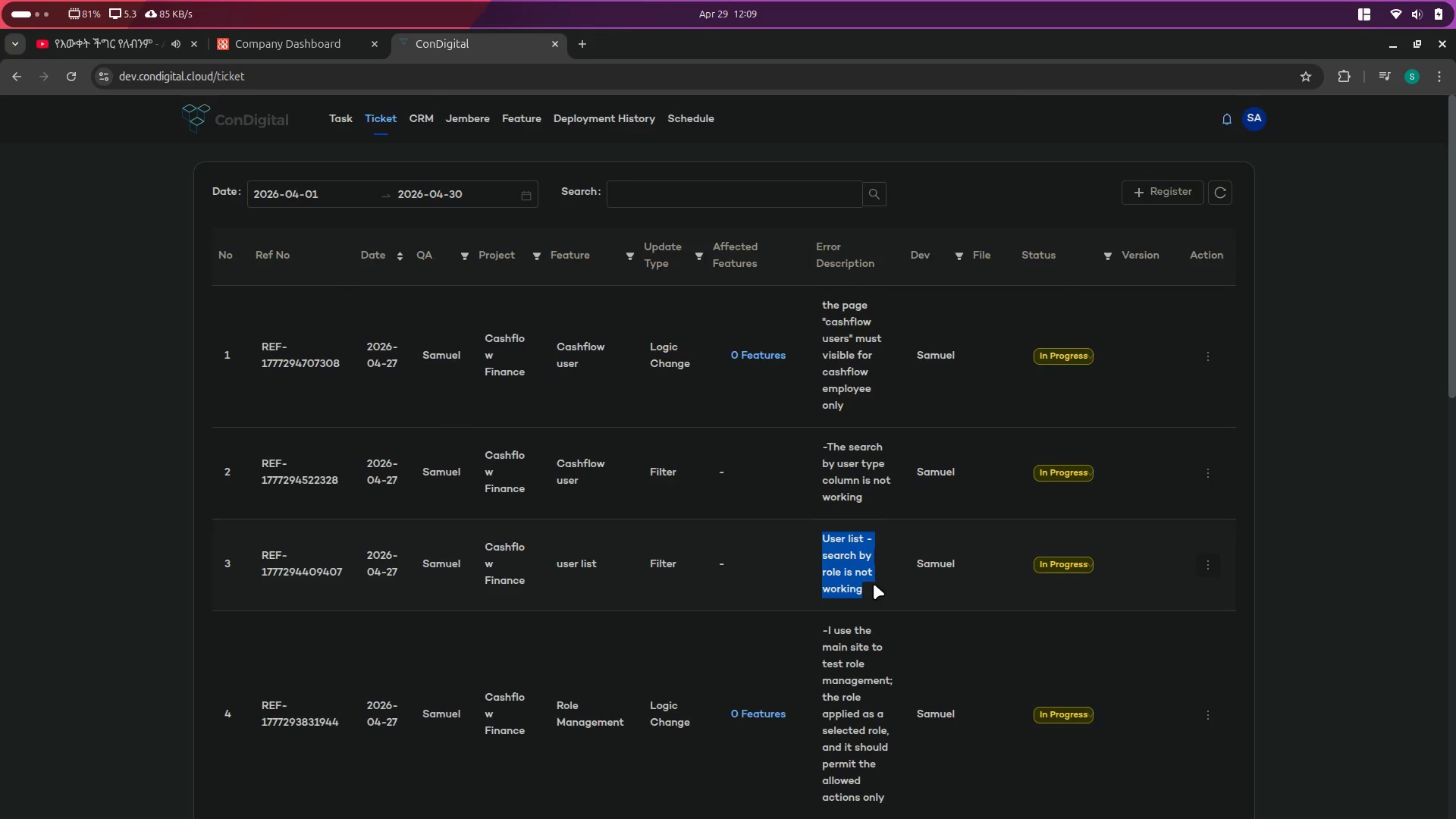 
left_click([874, 584])
 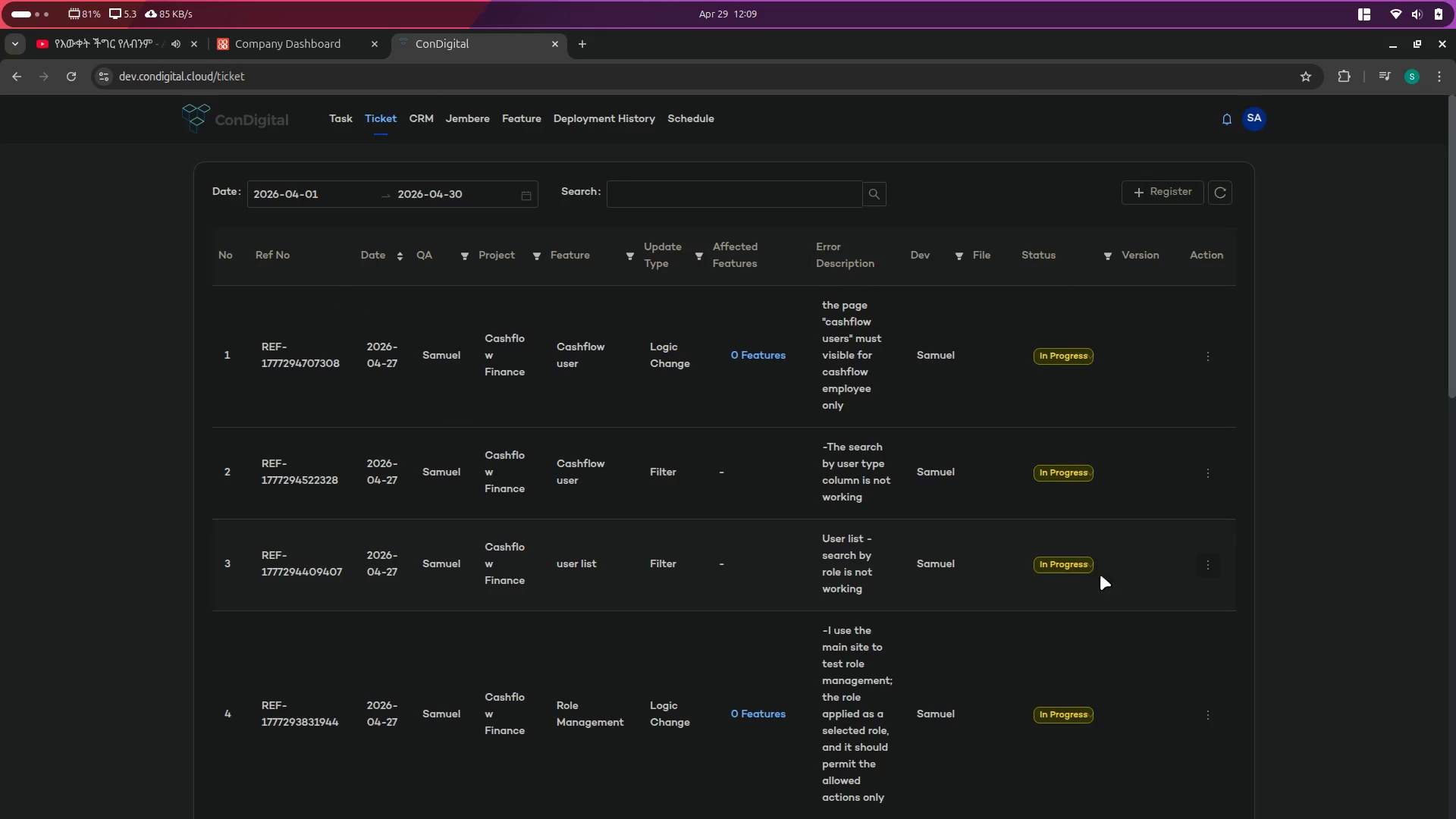 
left_click([1067, 558])
 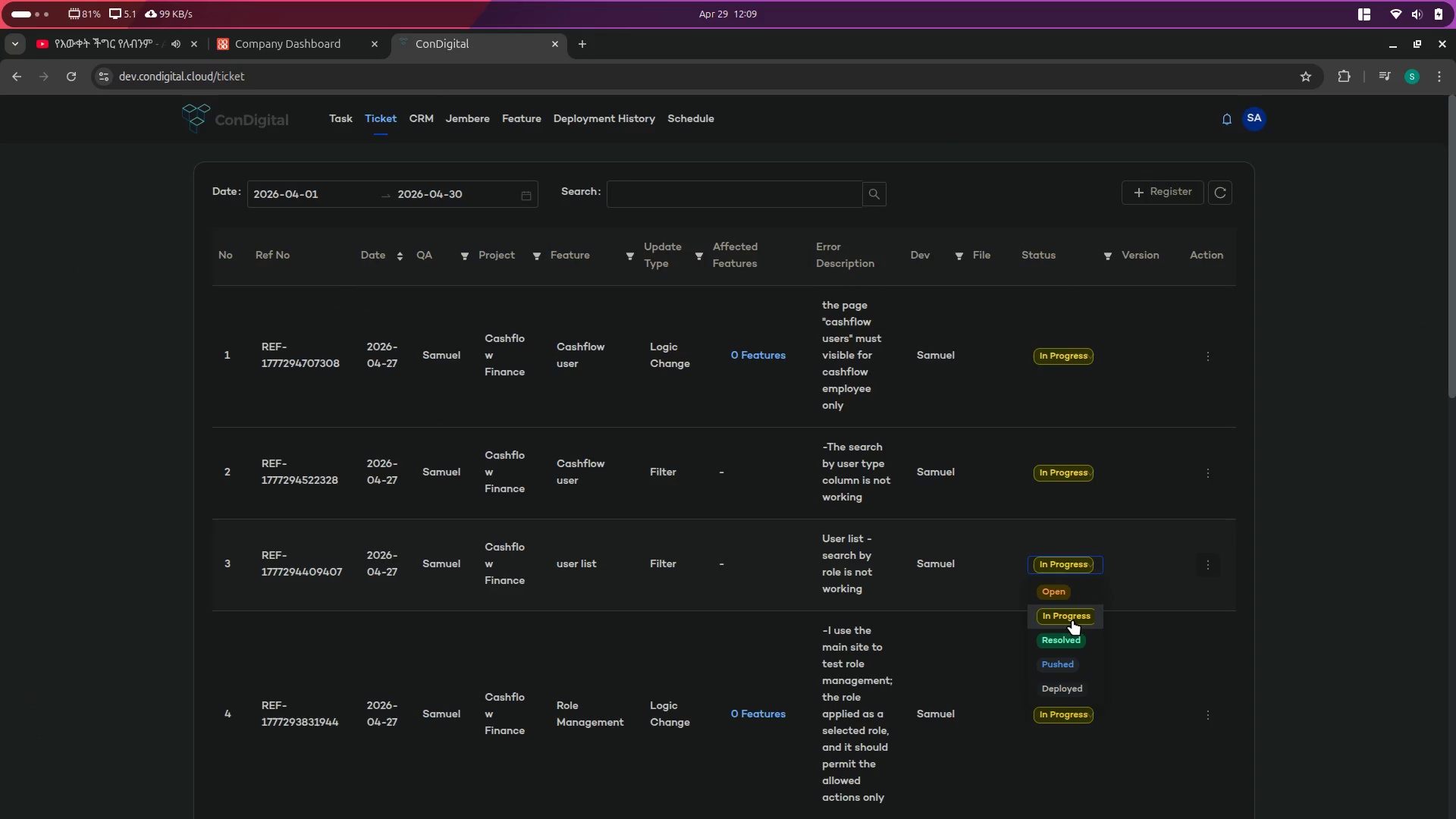 
left_click([1058, 664])
 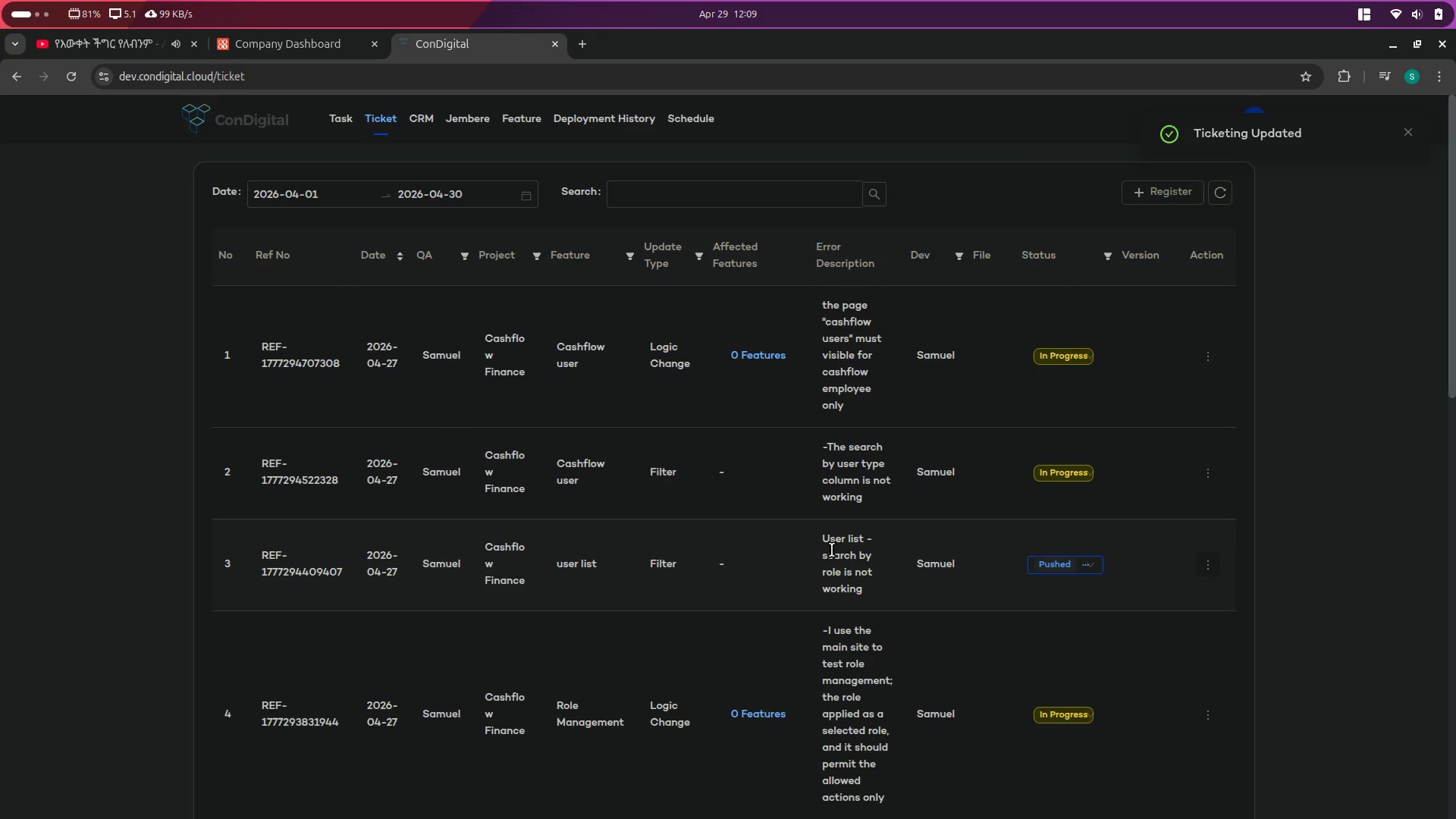 
key(Alt+AltLeft)
 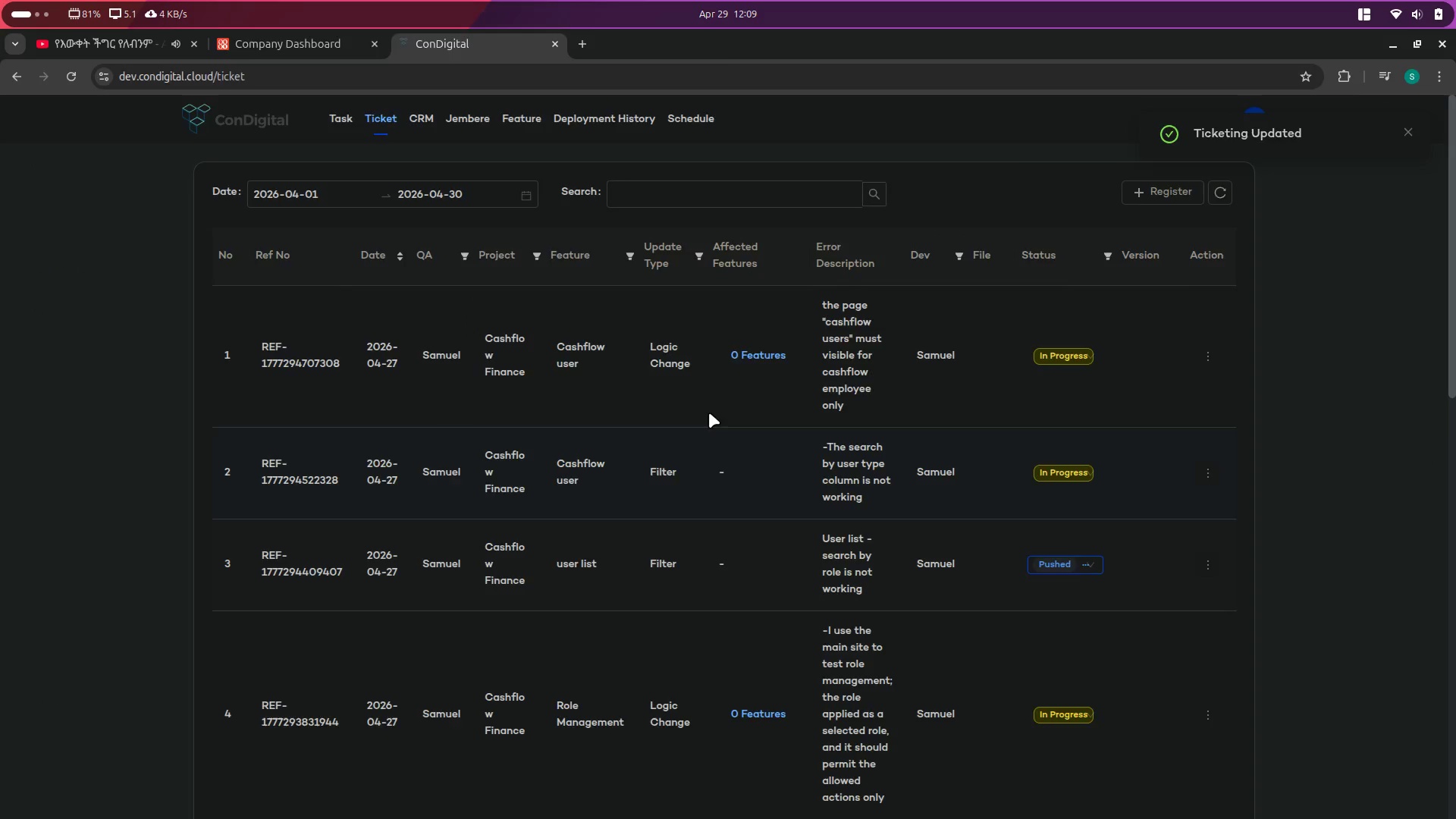 
key(Alt+Tab)
 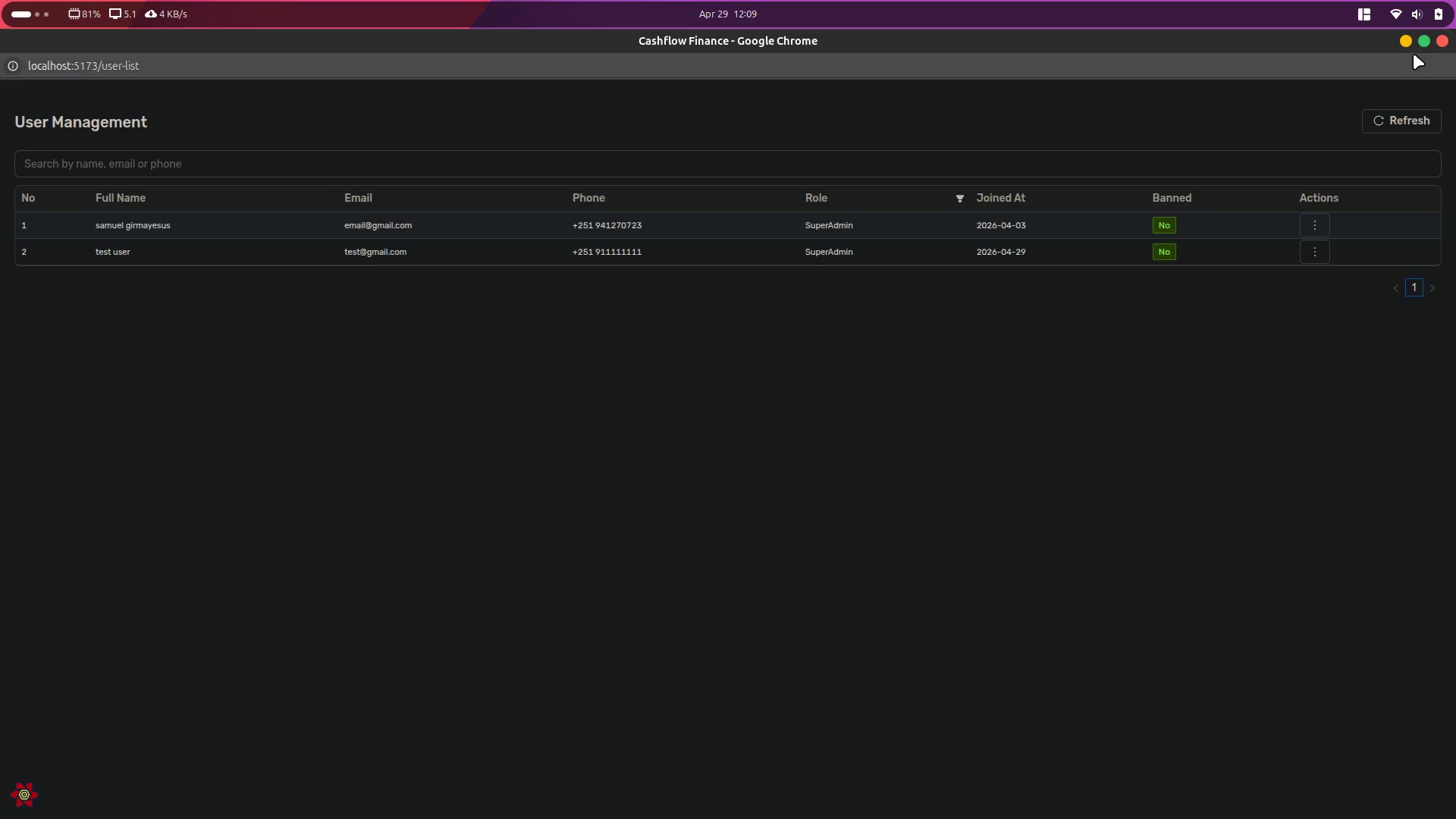 
left_click([1445, 40])
 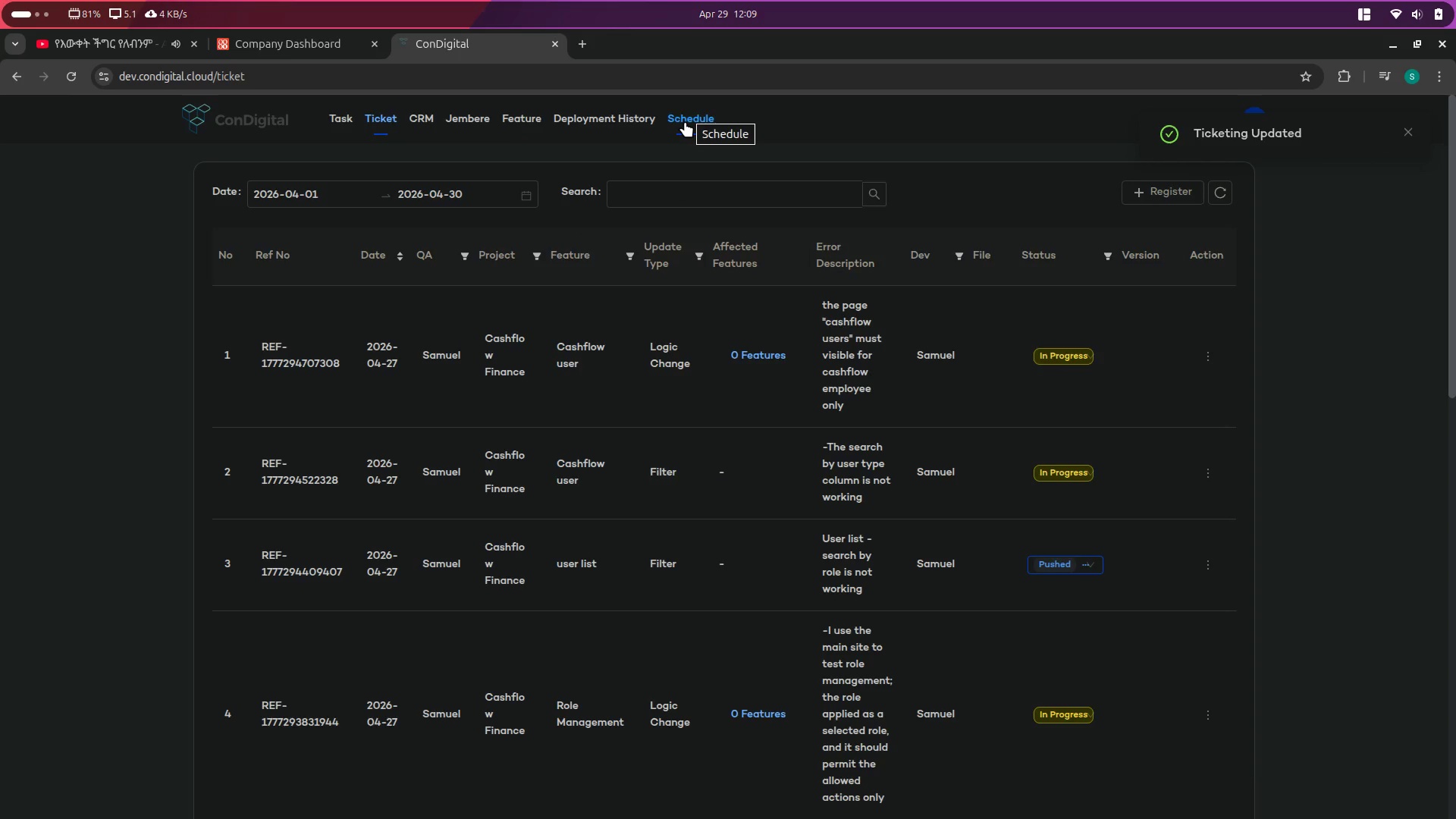 
left_click([307, 53])
 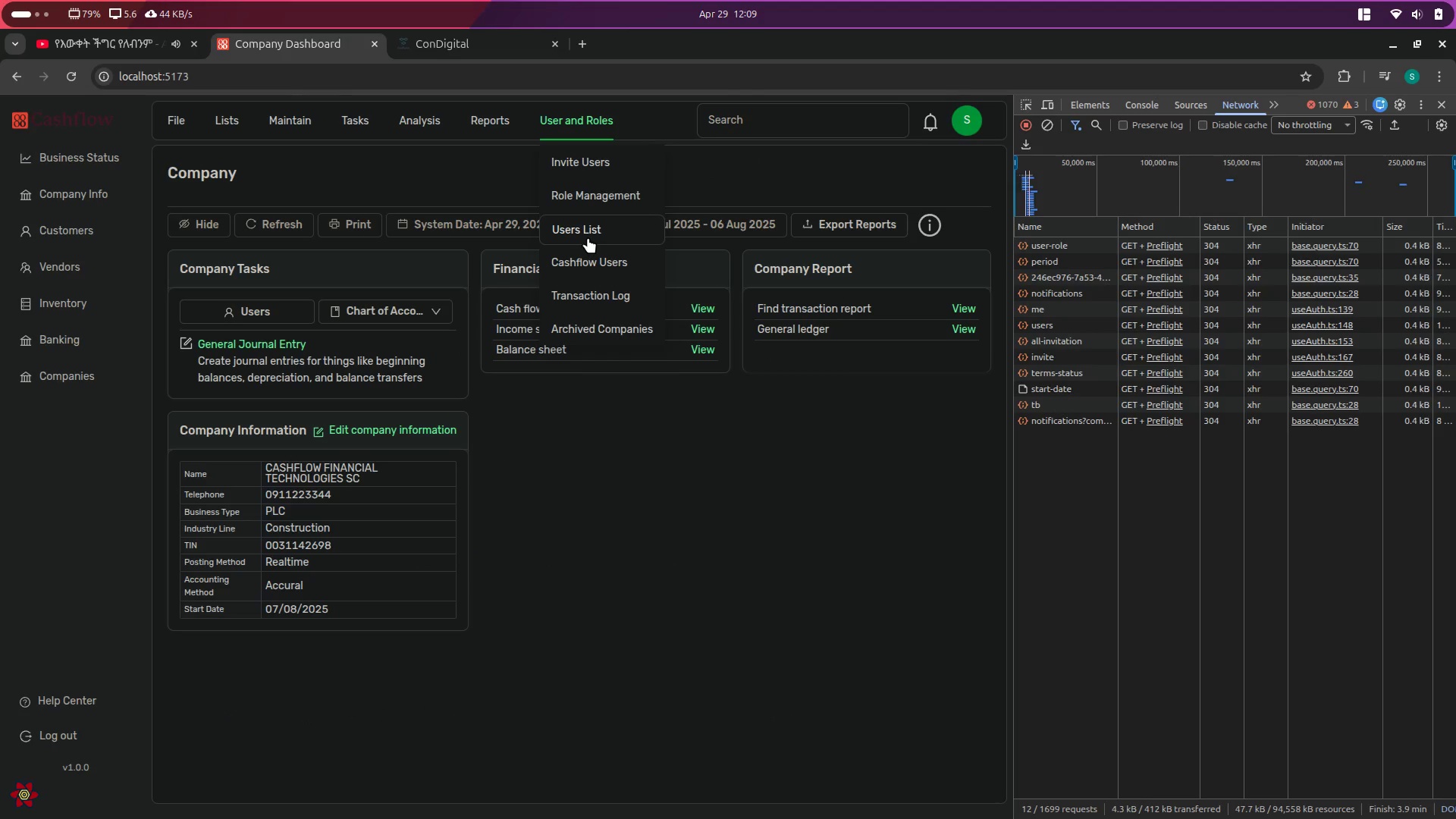 
left_click([592, 258])
 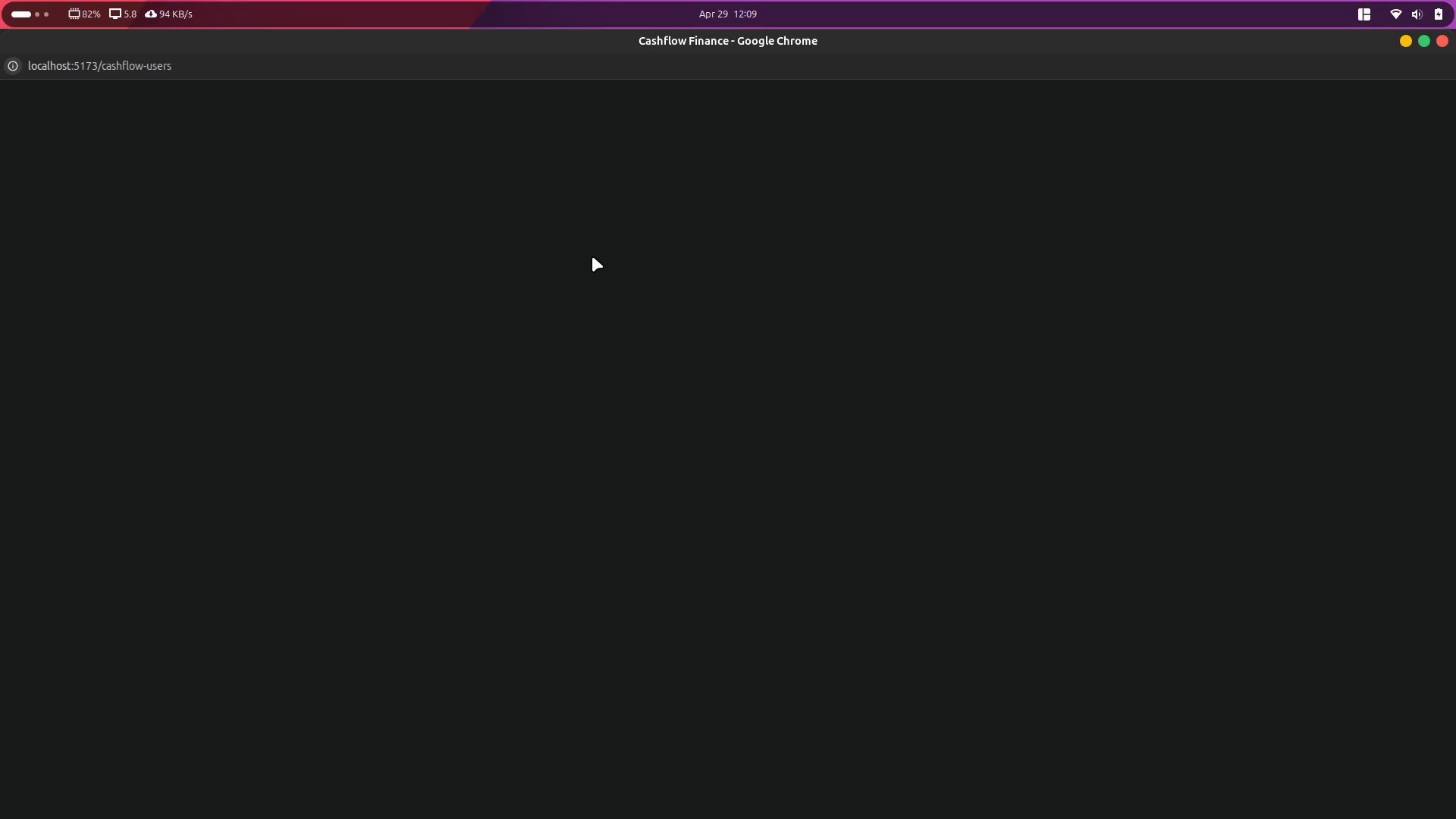 
wait(8.66)
 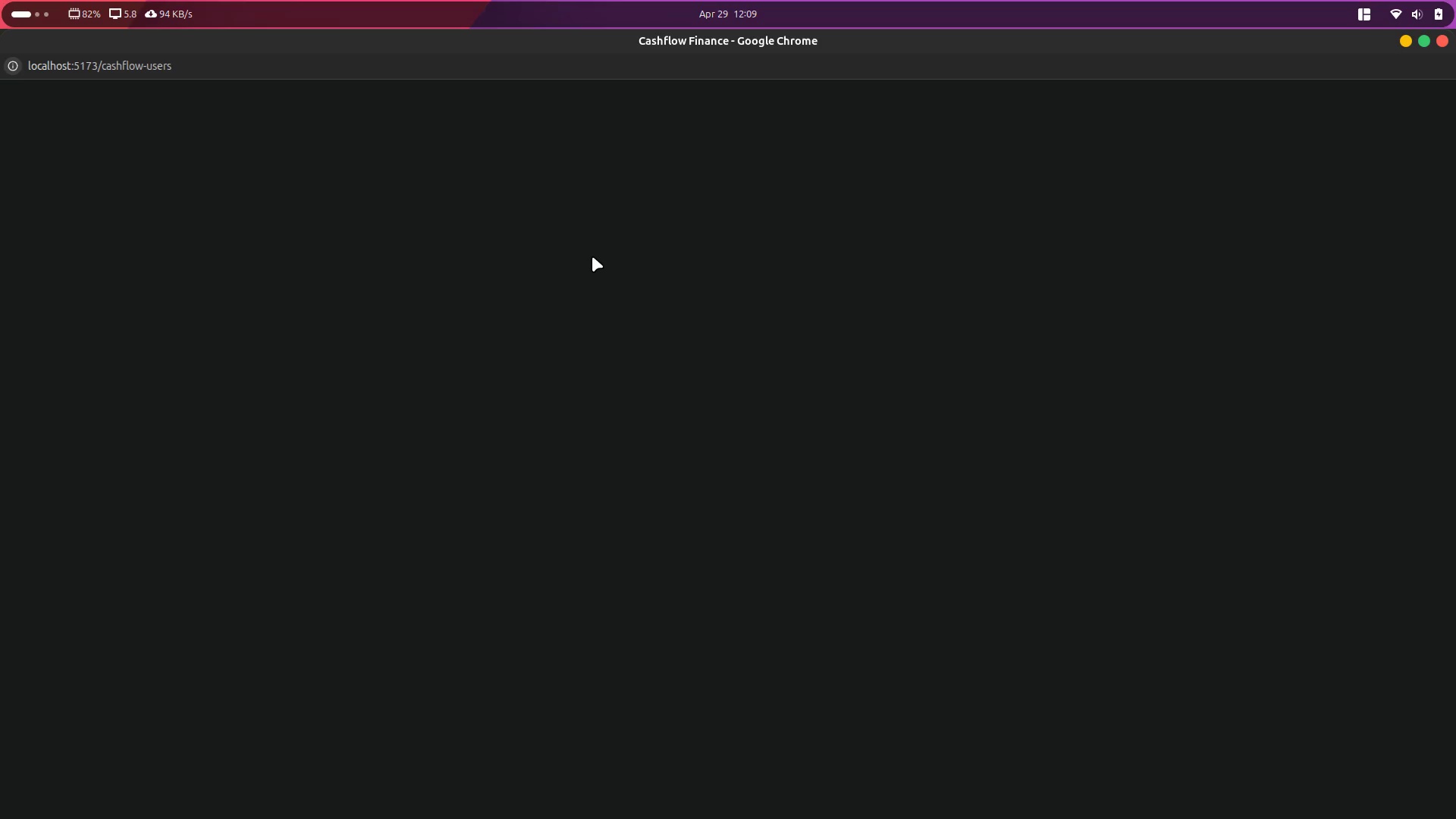 
double_click([124, 124])
 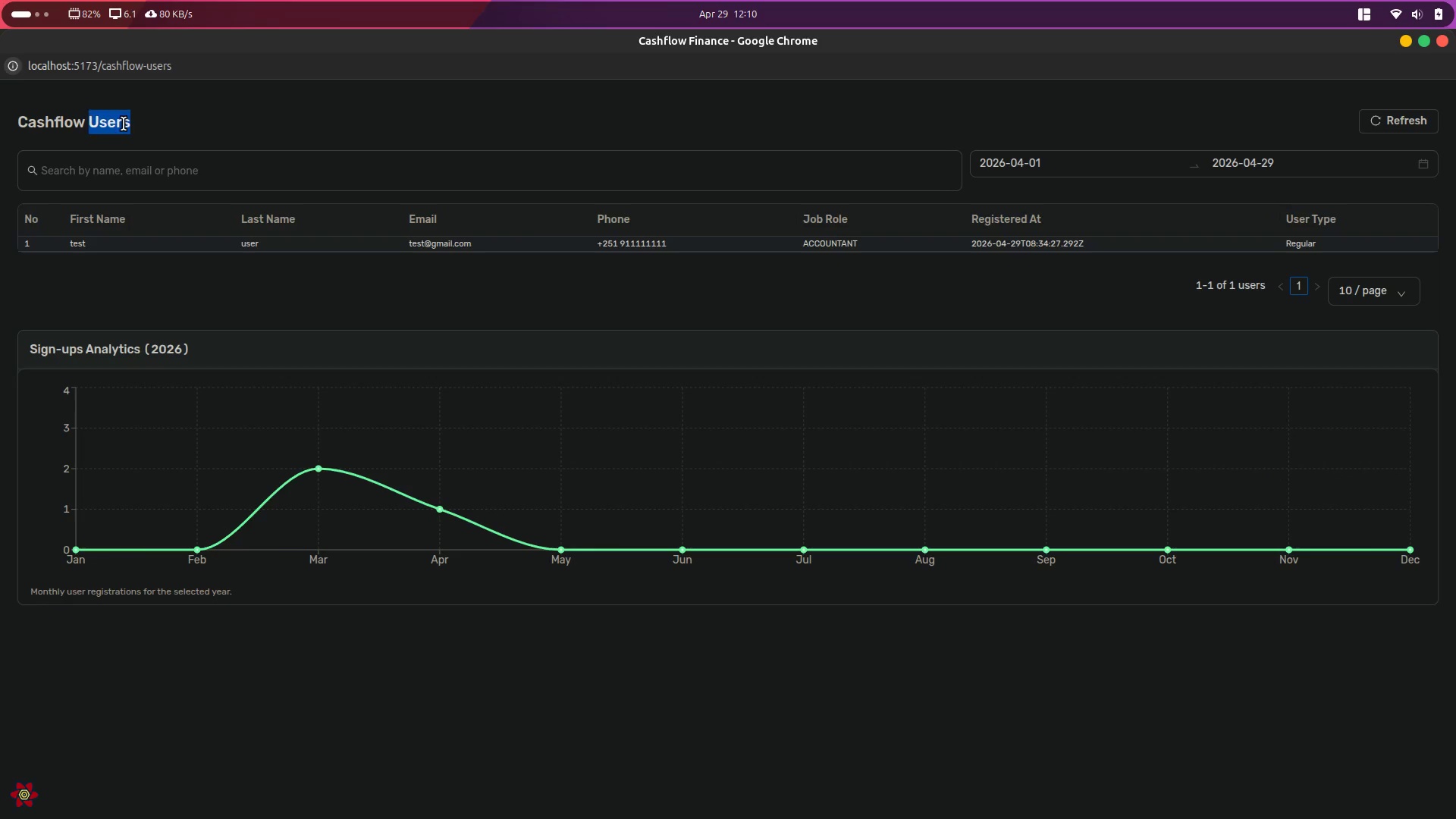 
triple_click([124, 124])
 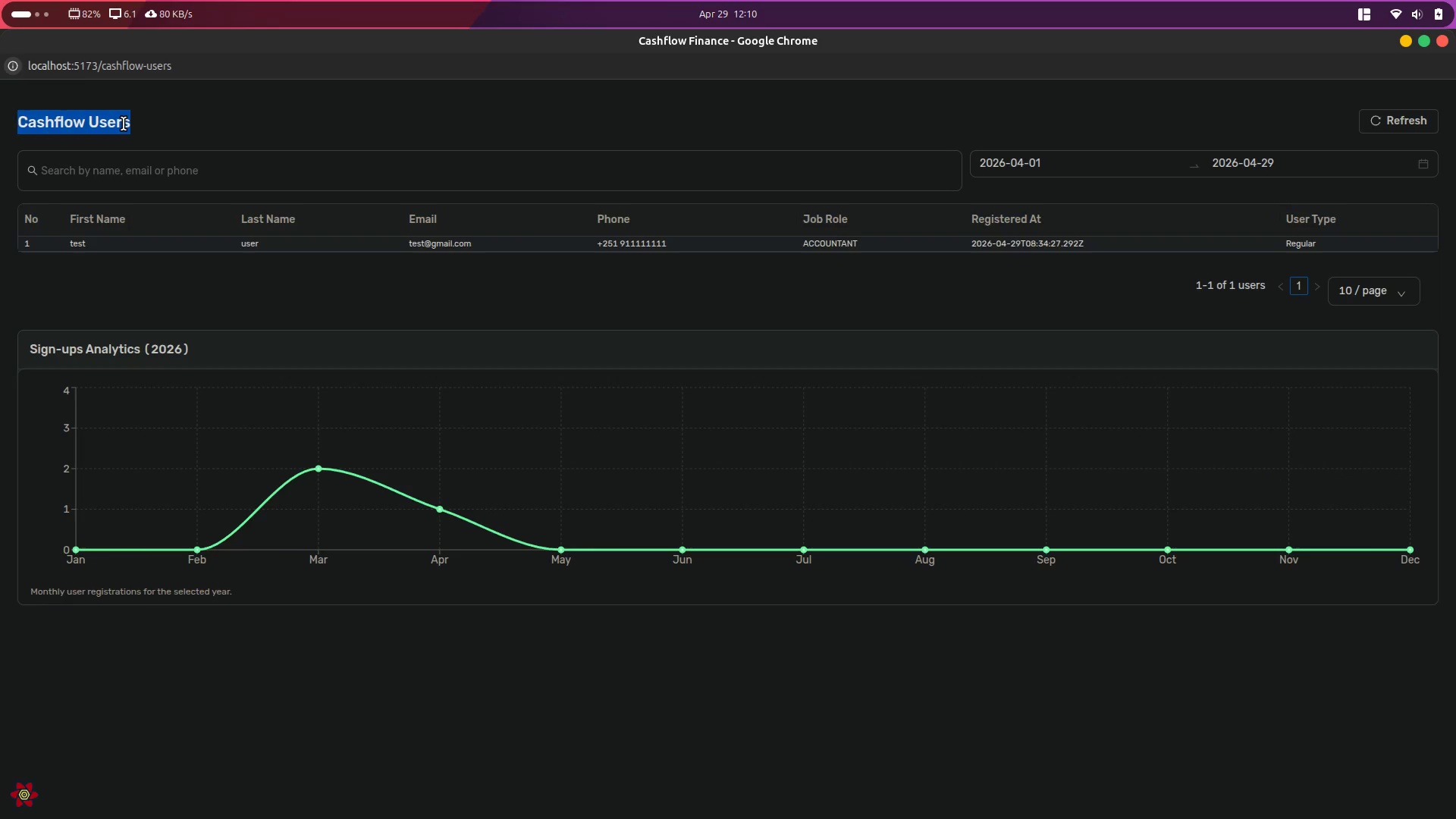 
key(Control+C)
 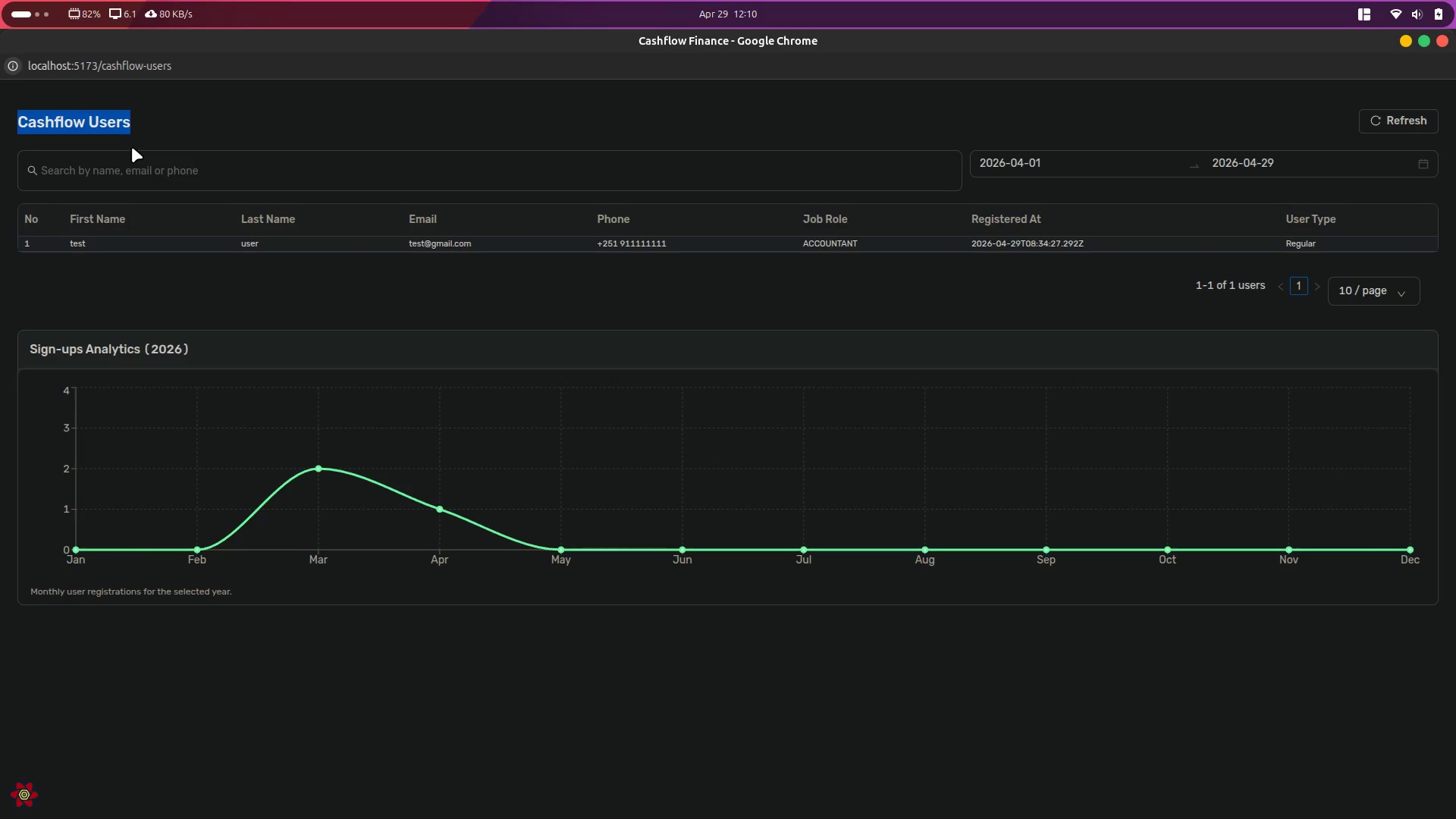 
key(Alt+Control+ArrowRight)
 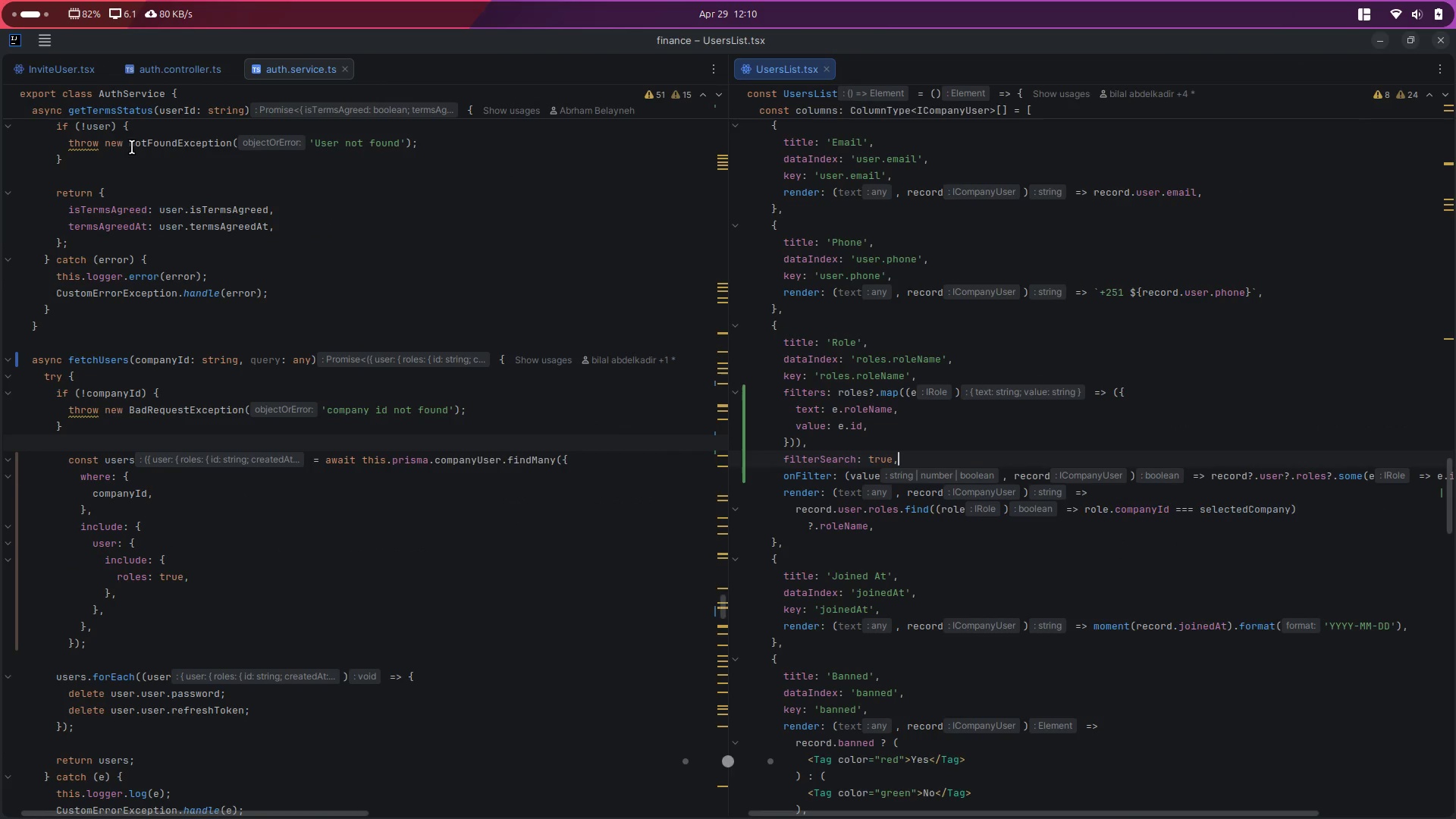 
key(Control+Shift+ShiftLeft)
 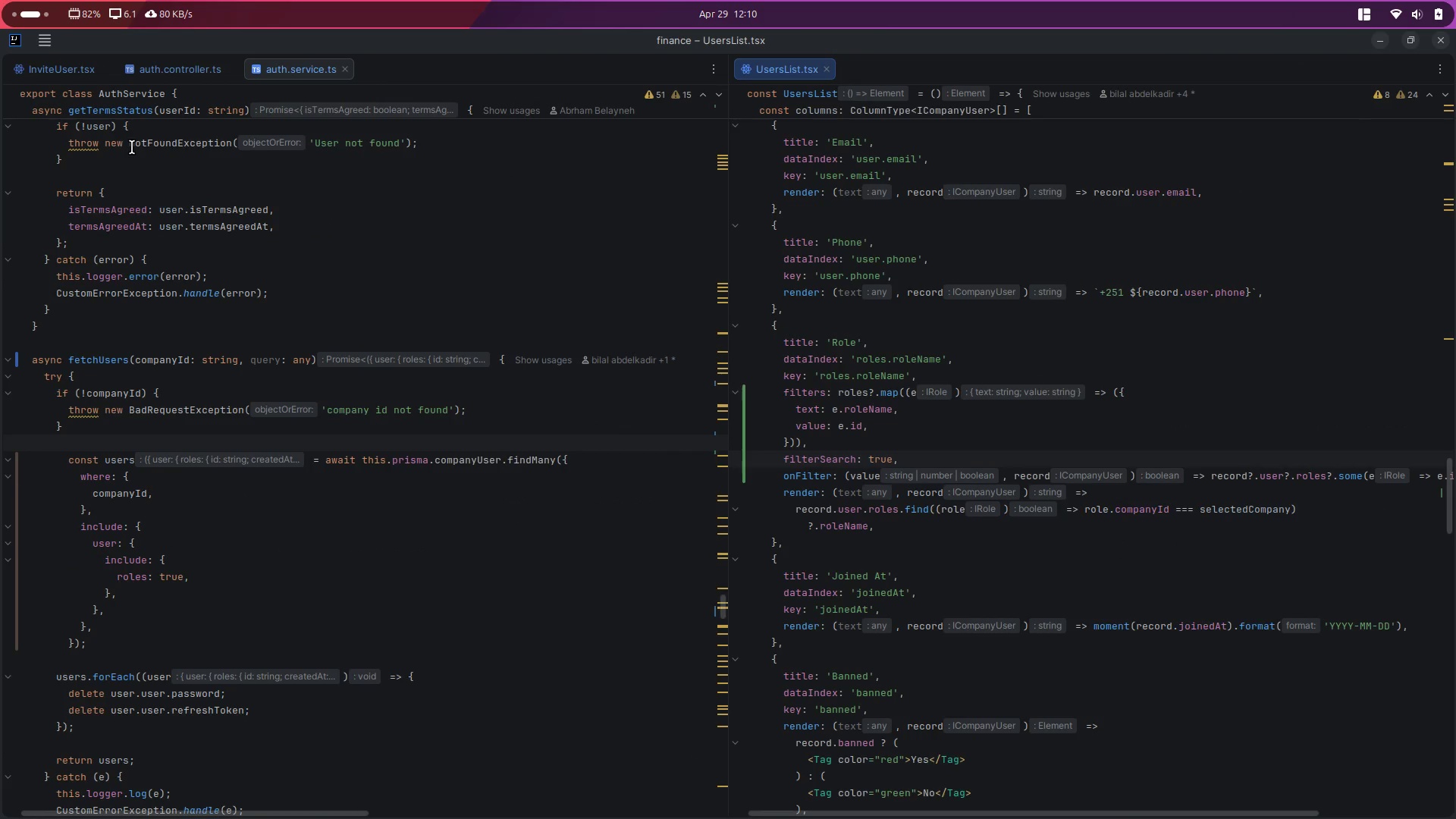 
key(Control+Shift+P)
 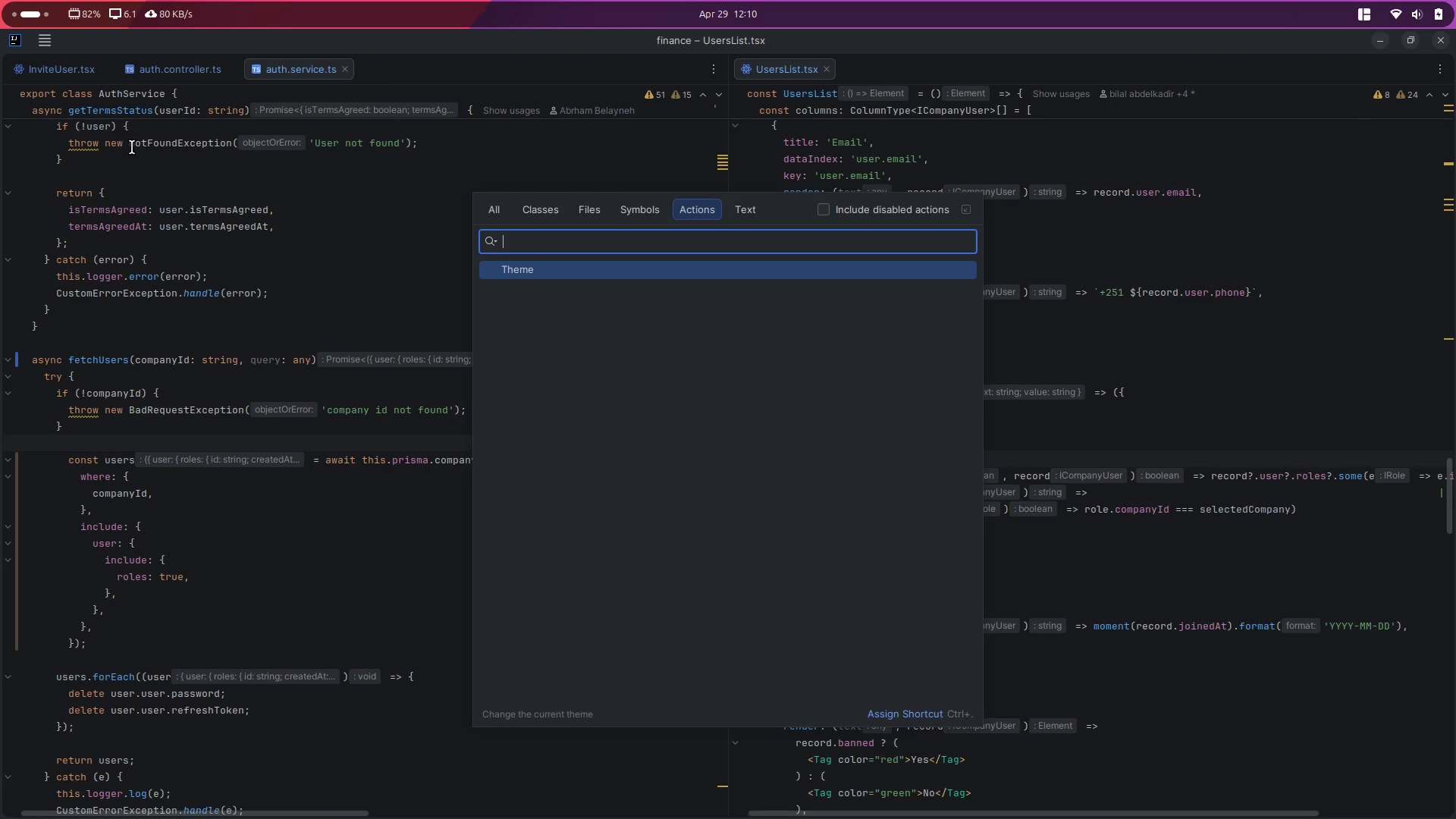 
key(Control+V)
 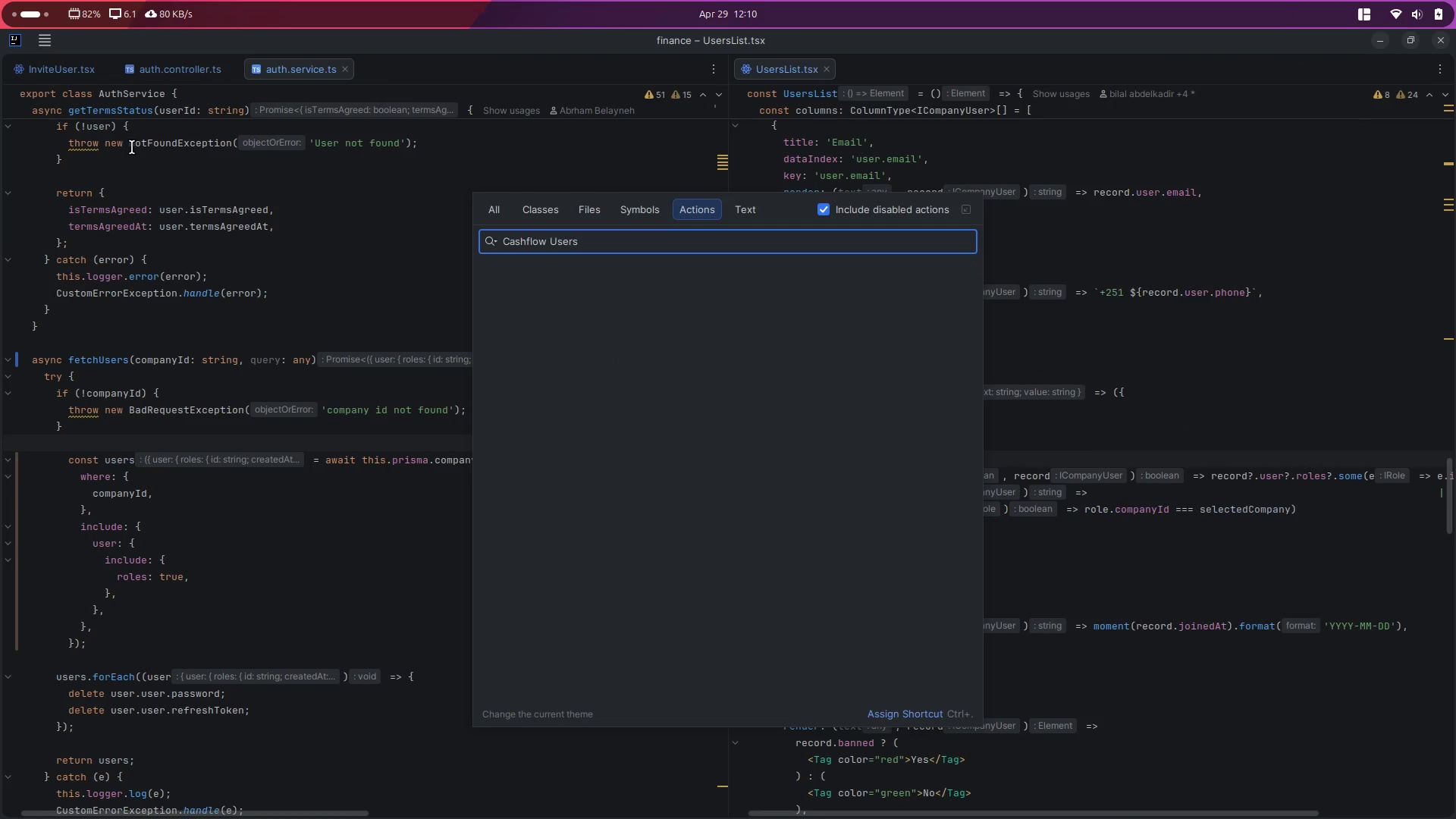 
key(Backspace)
 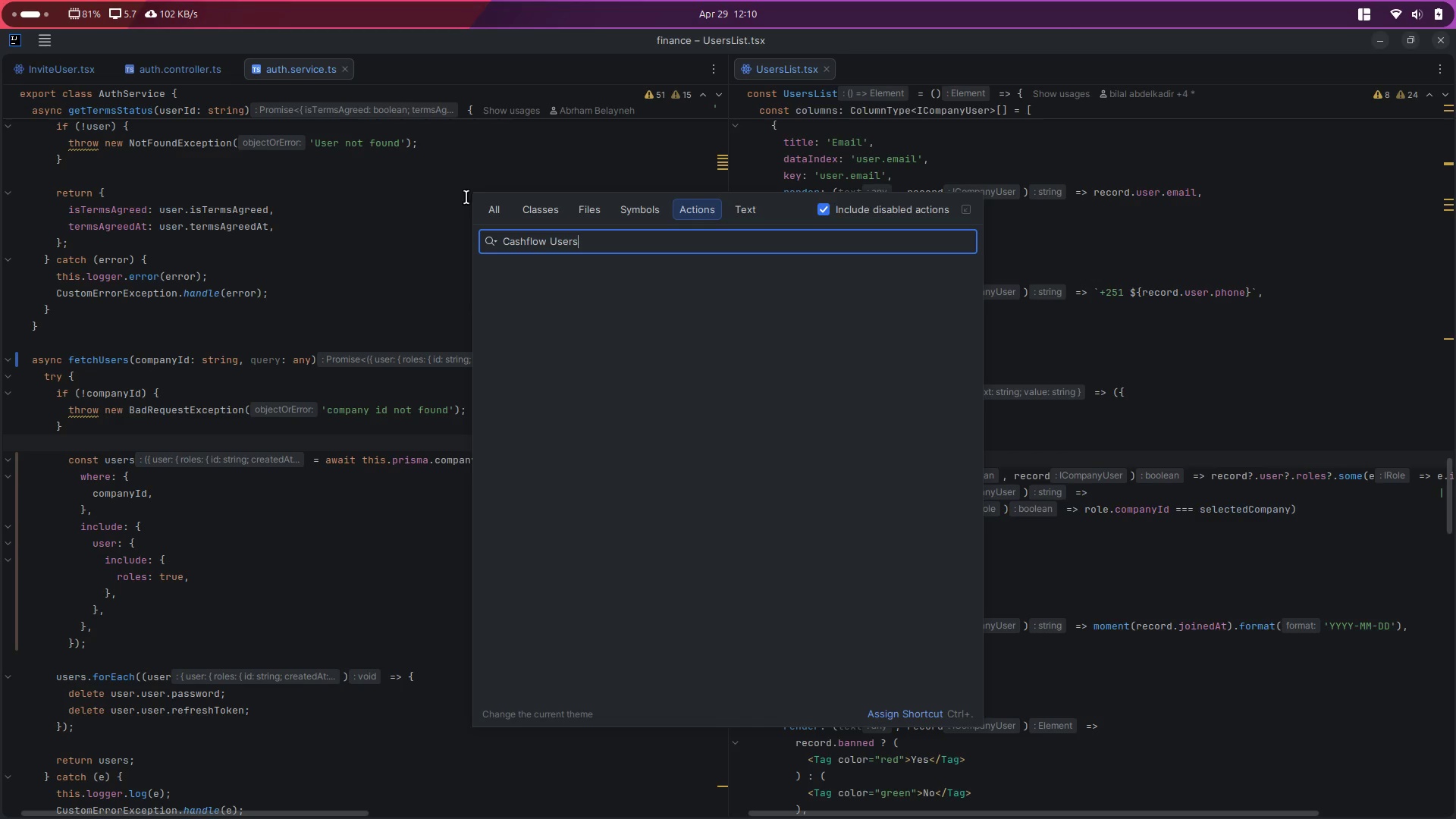 
left_click([492, 202])
 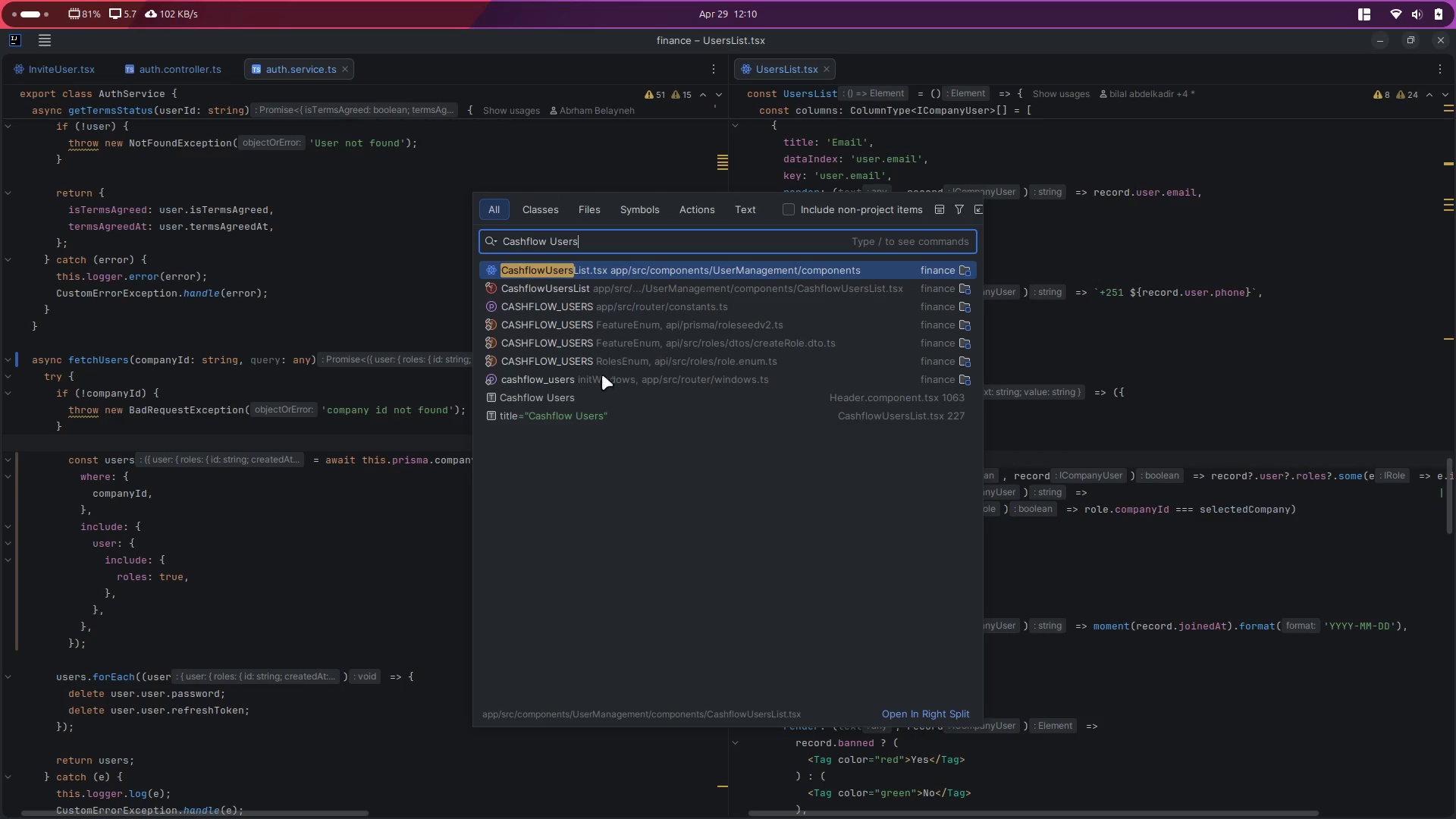 
double_click([571, 410])
 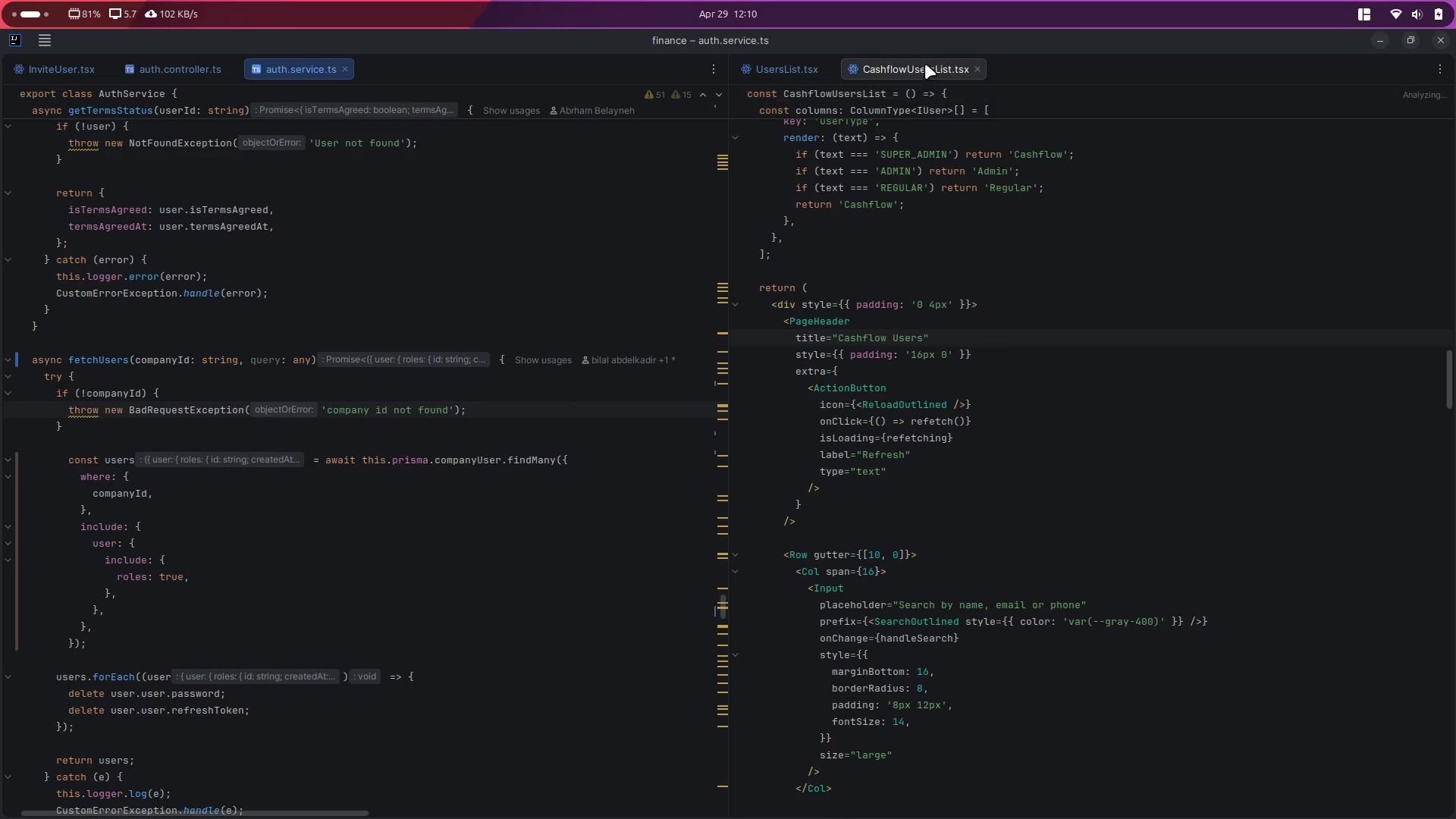 
left_click_drag(start_coordinate=[925, 64], to_coordinate=[607, 71])
 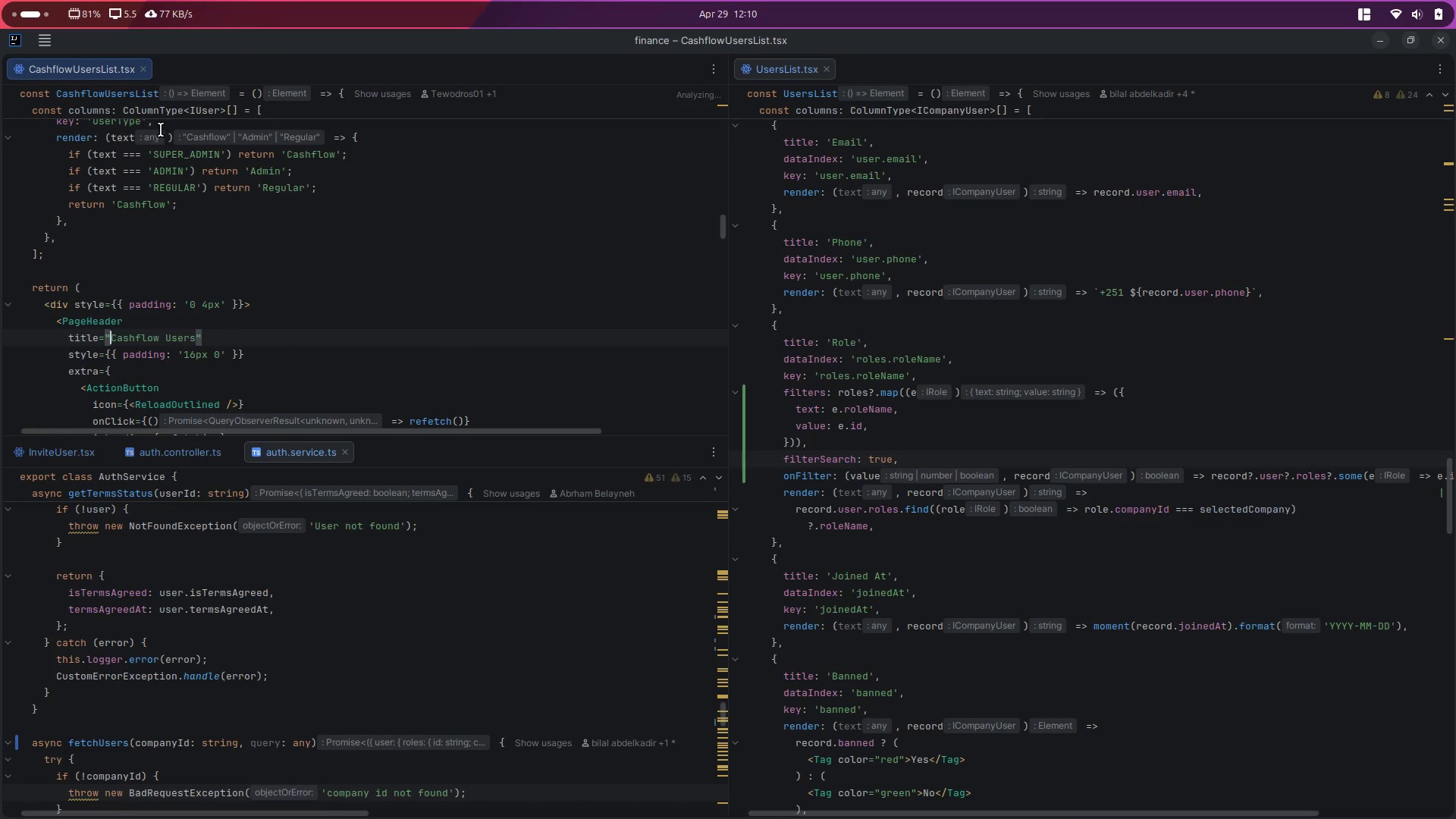 
left_click_drag(start_coordinate=[80, 67], to_coordinate=[430, 461])
 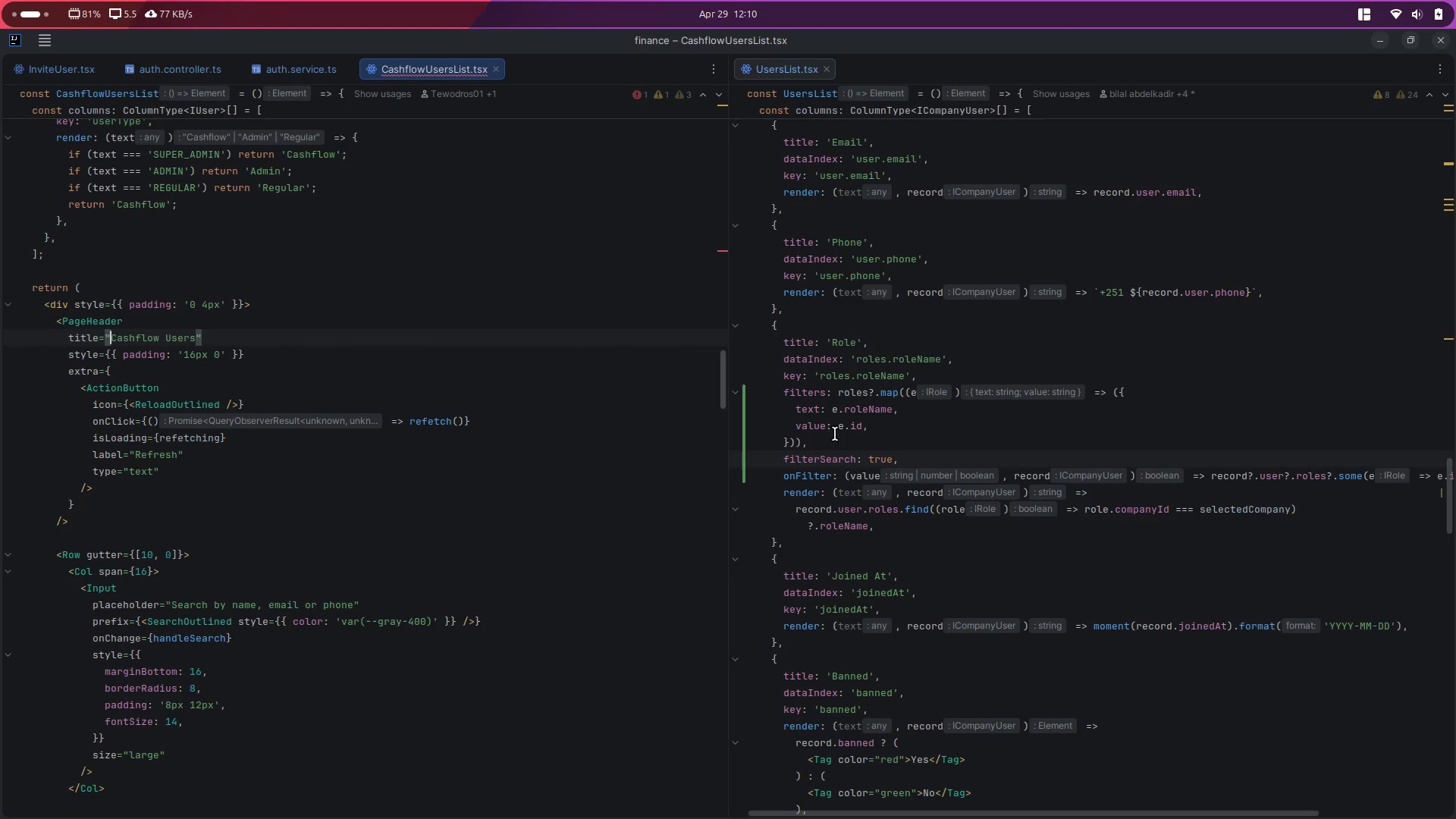 
left_click([1134, 479])
 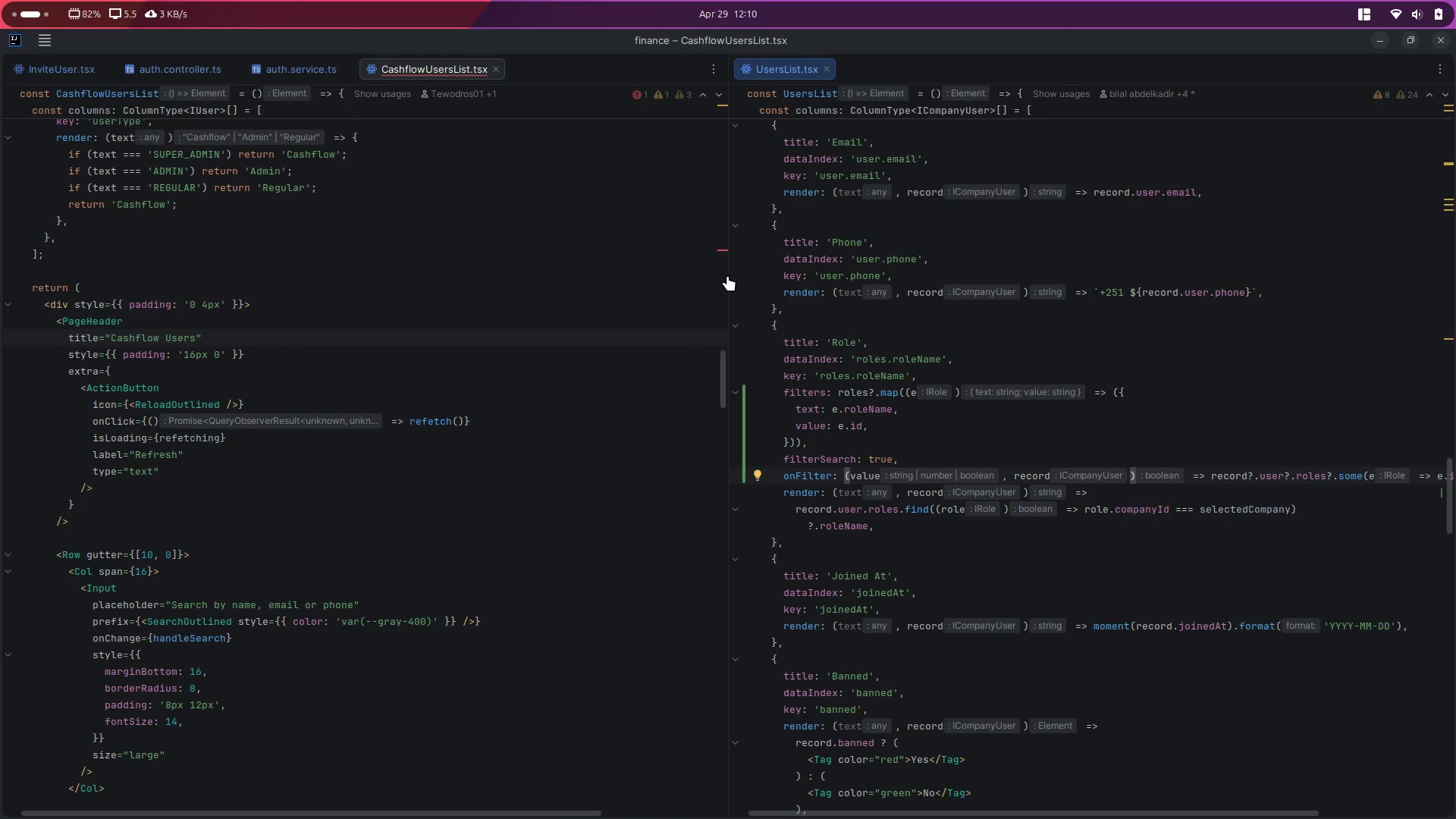 
left_click([717, 249])
 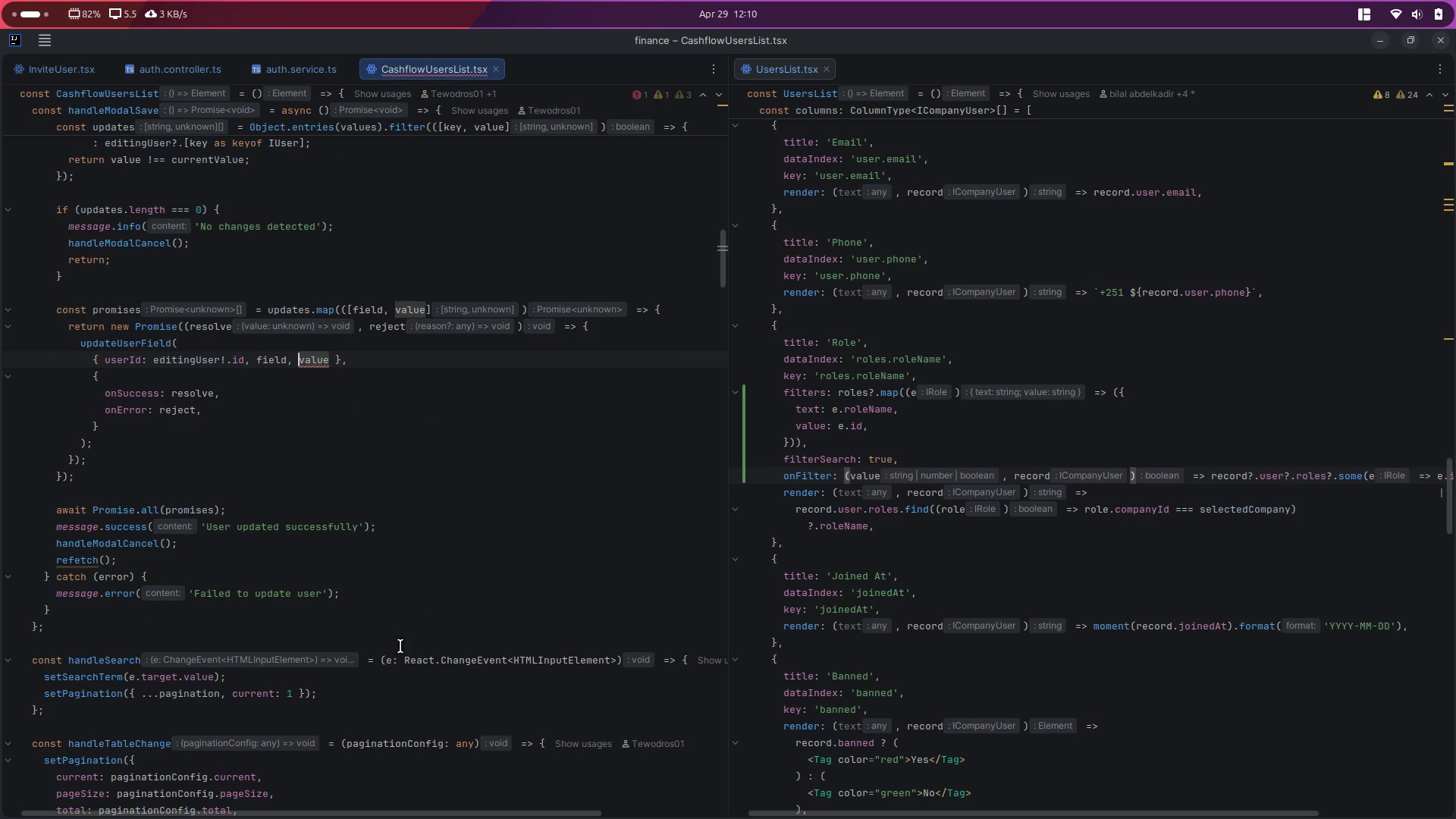 
left_click([419, 614])
 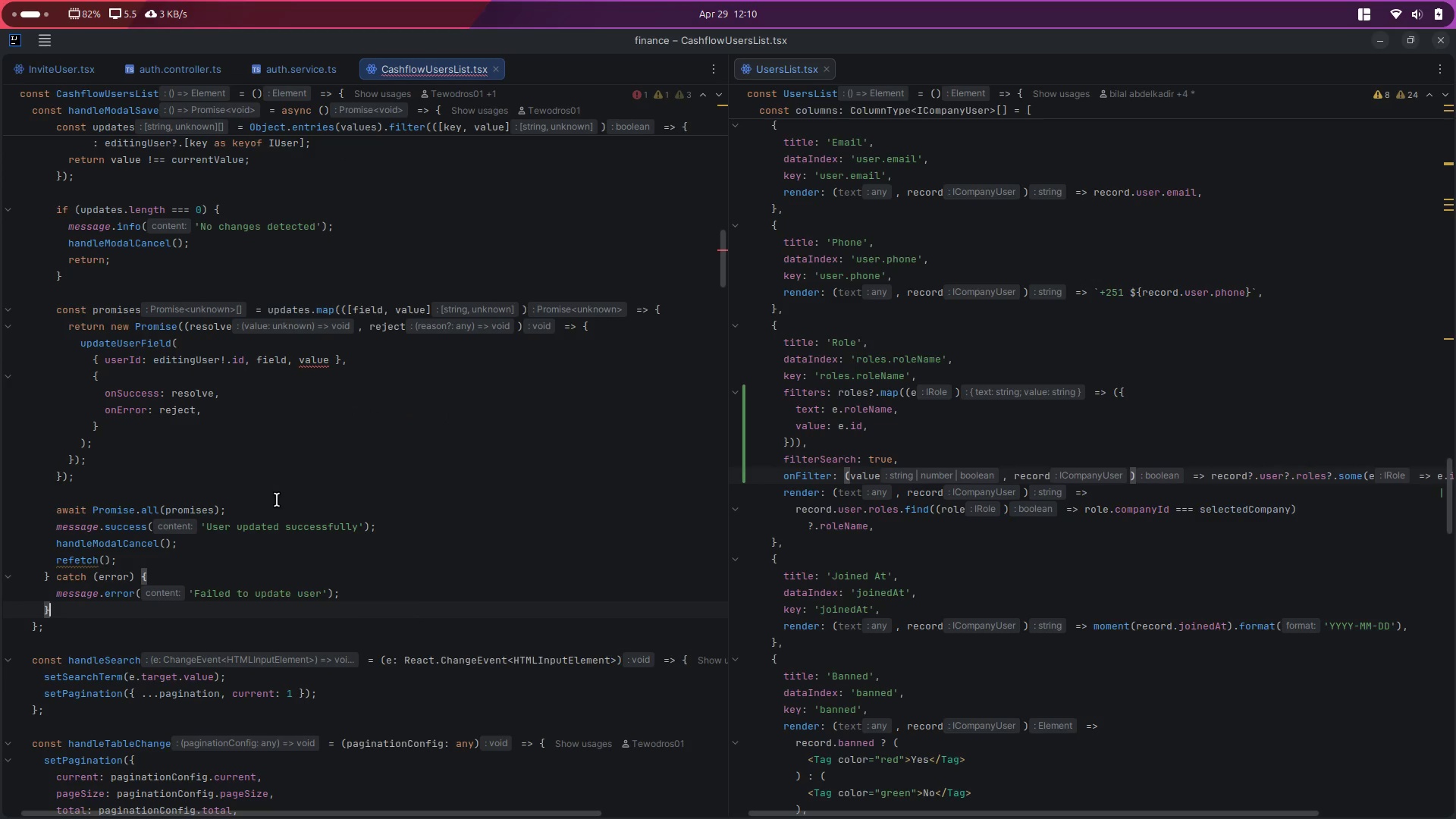 
scroll: coordinate [276, 500], scroll_direction: up, amount: 1.0
 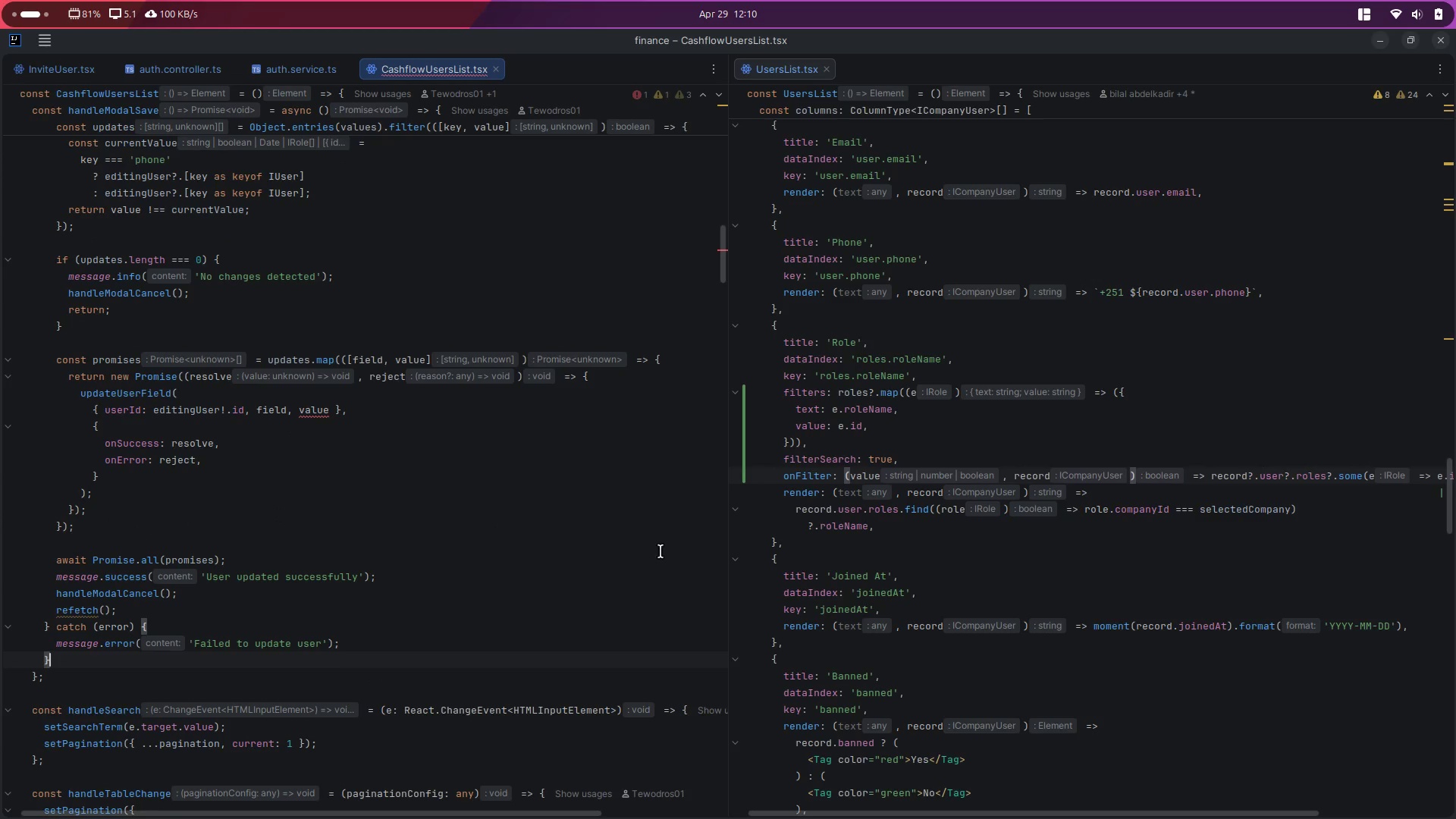 
scroll: coordinate [519, 579], scroll_direction: down, amount: 20.0
 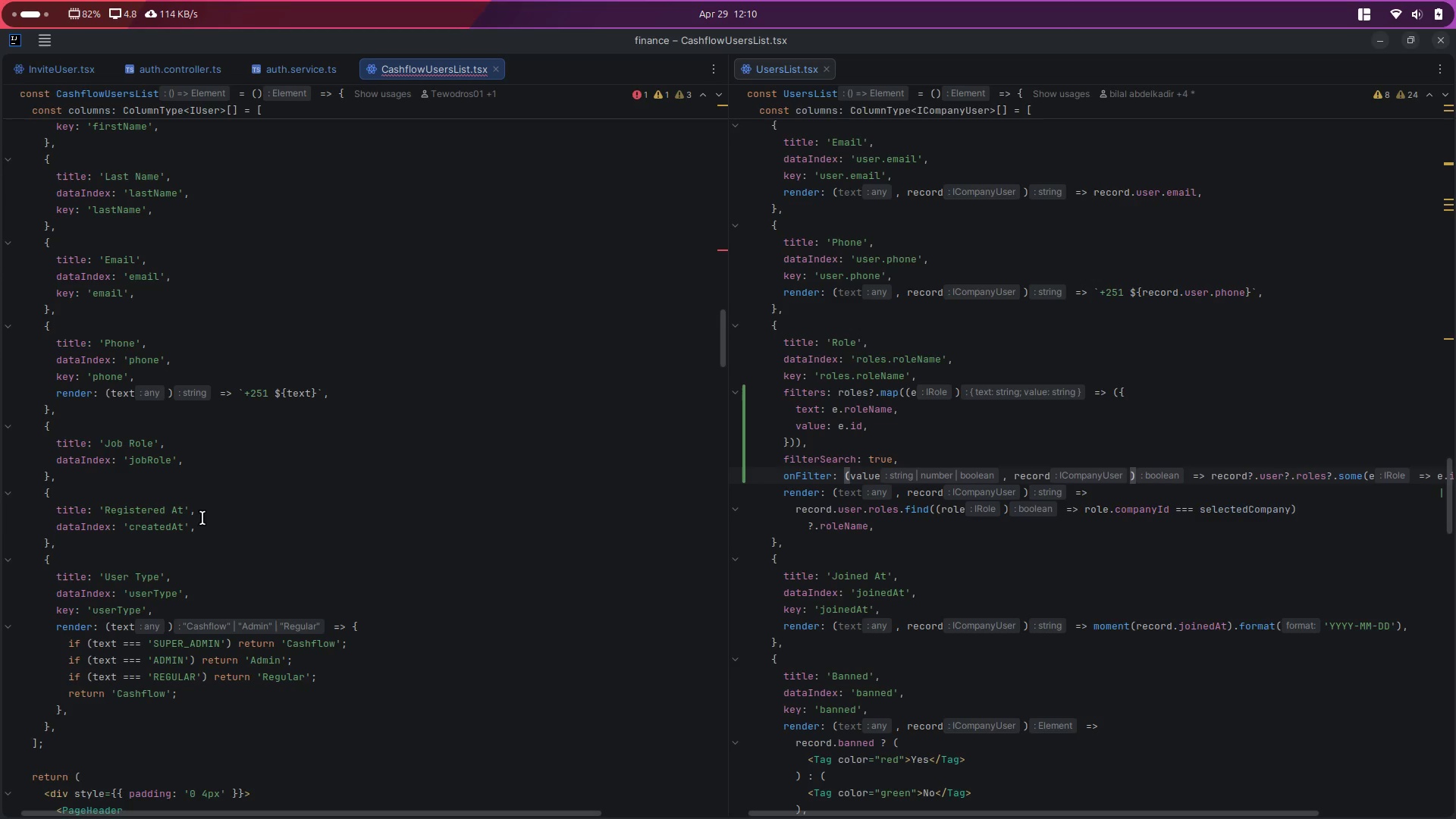 
wait(6.14)
 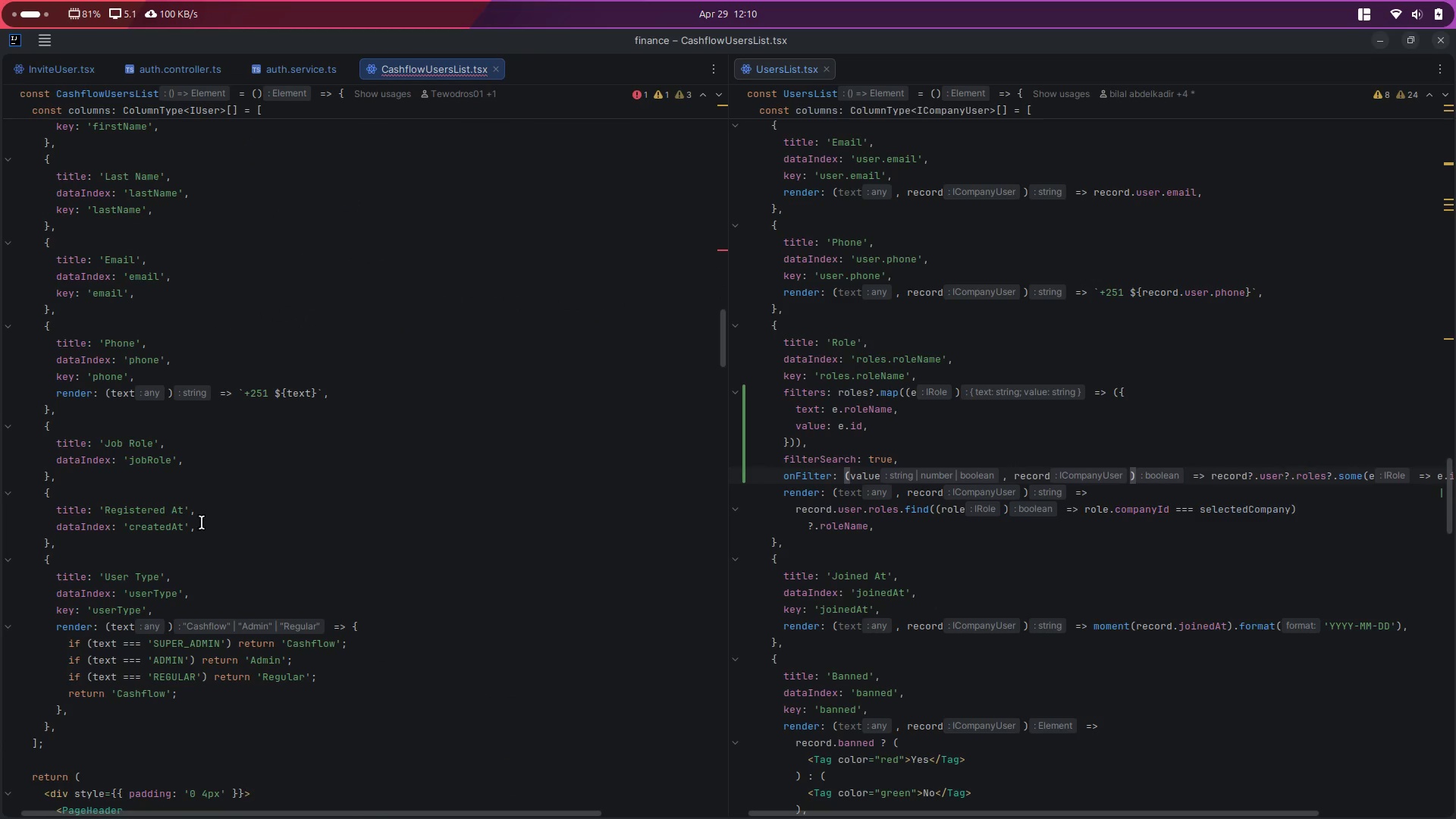 
left_click([497, 69])
 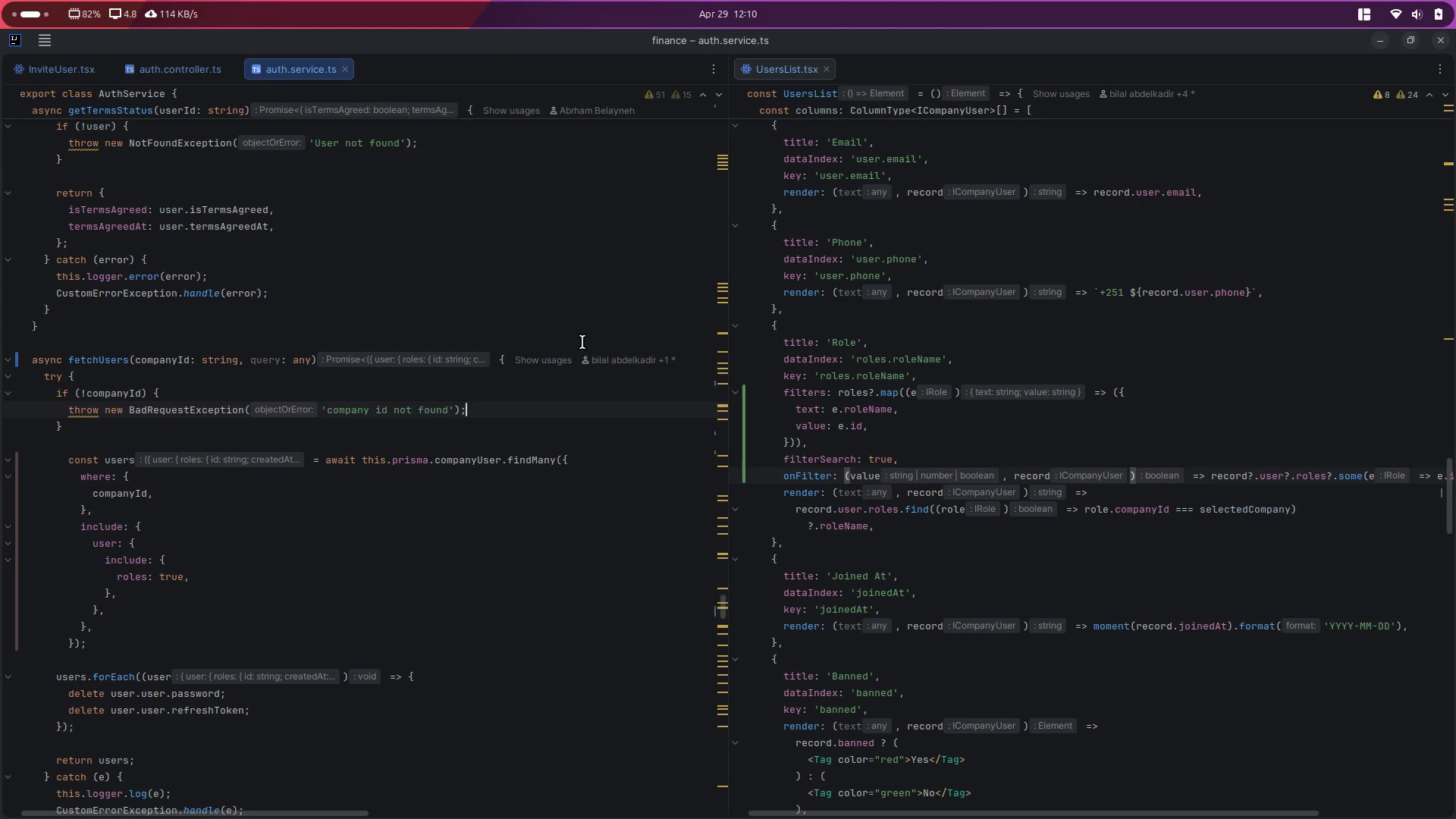 
key(Alt+Control+ArrowLeft)
 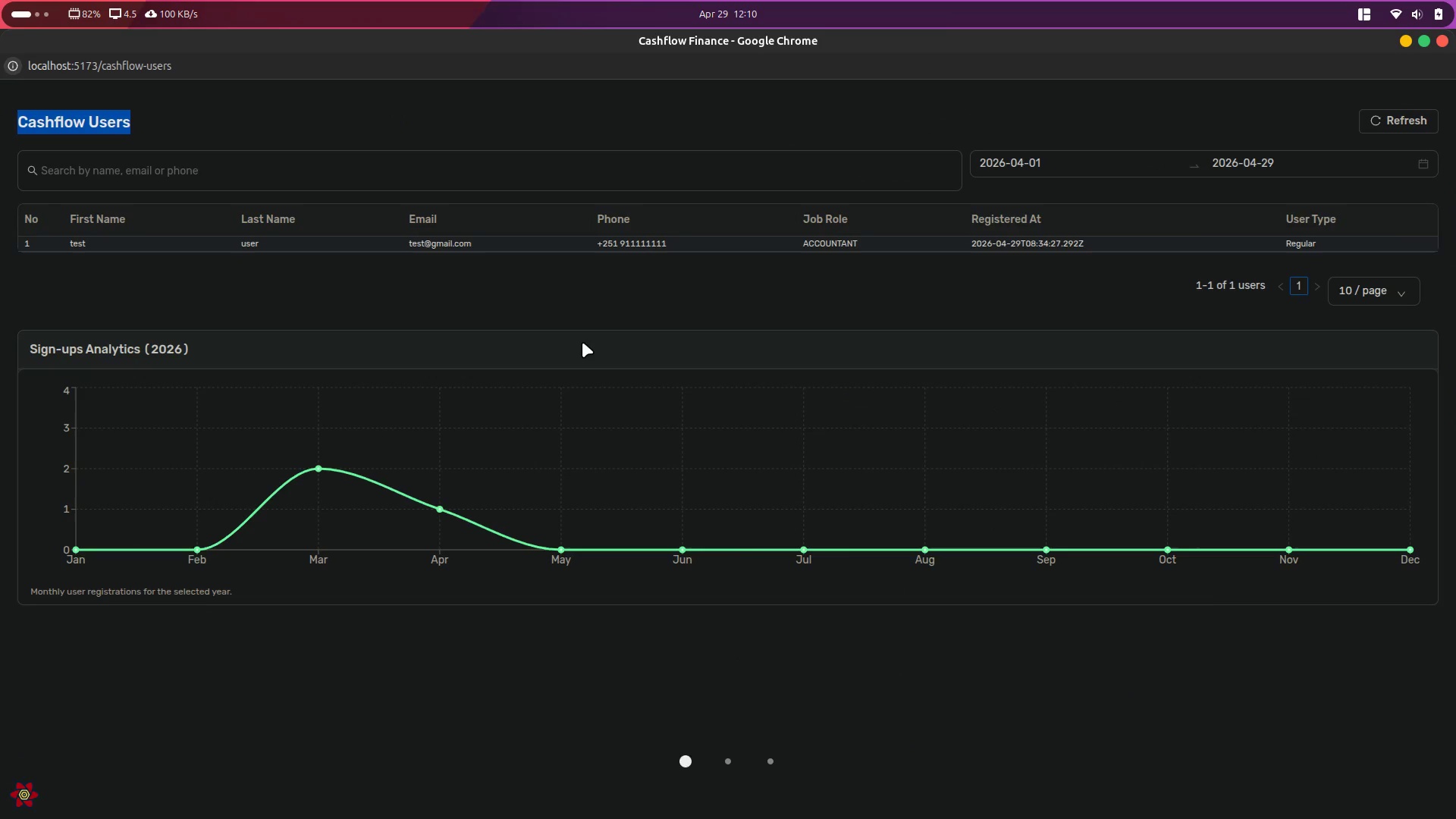 
key(Alt+AltLeft)
 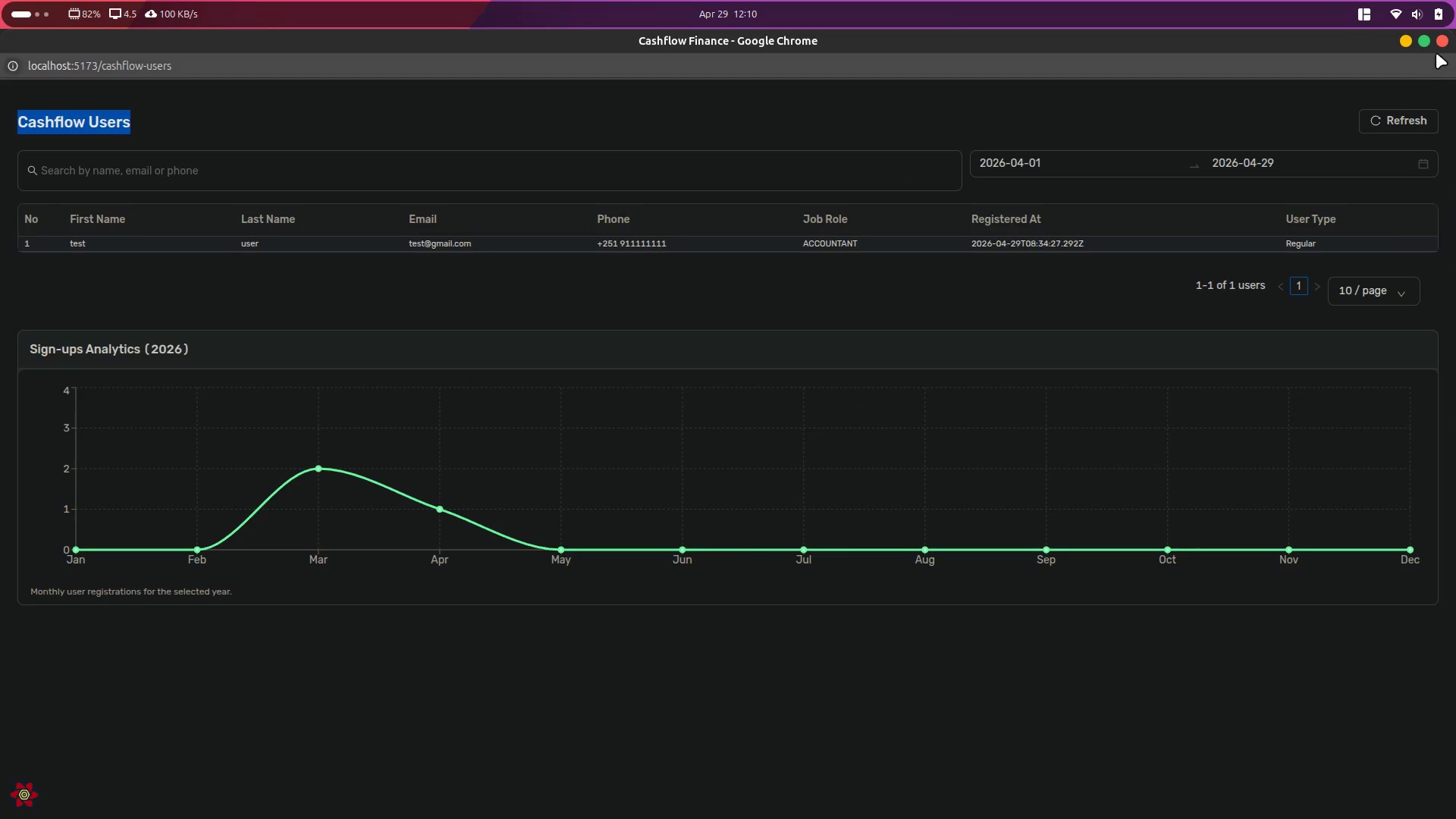 
left_click([1447, 46])
 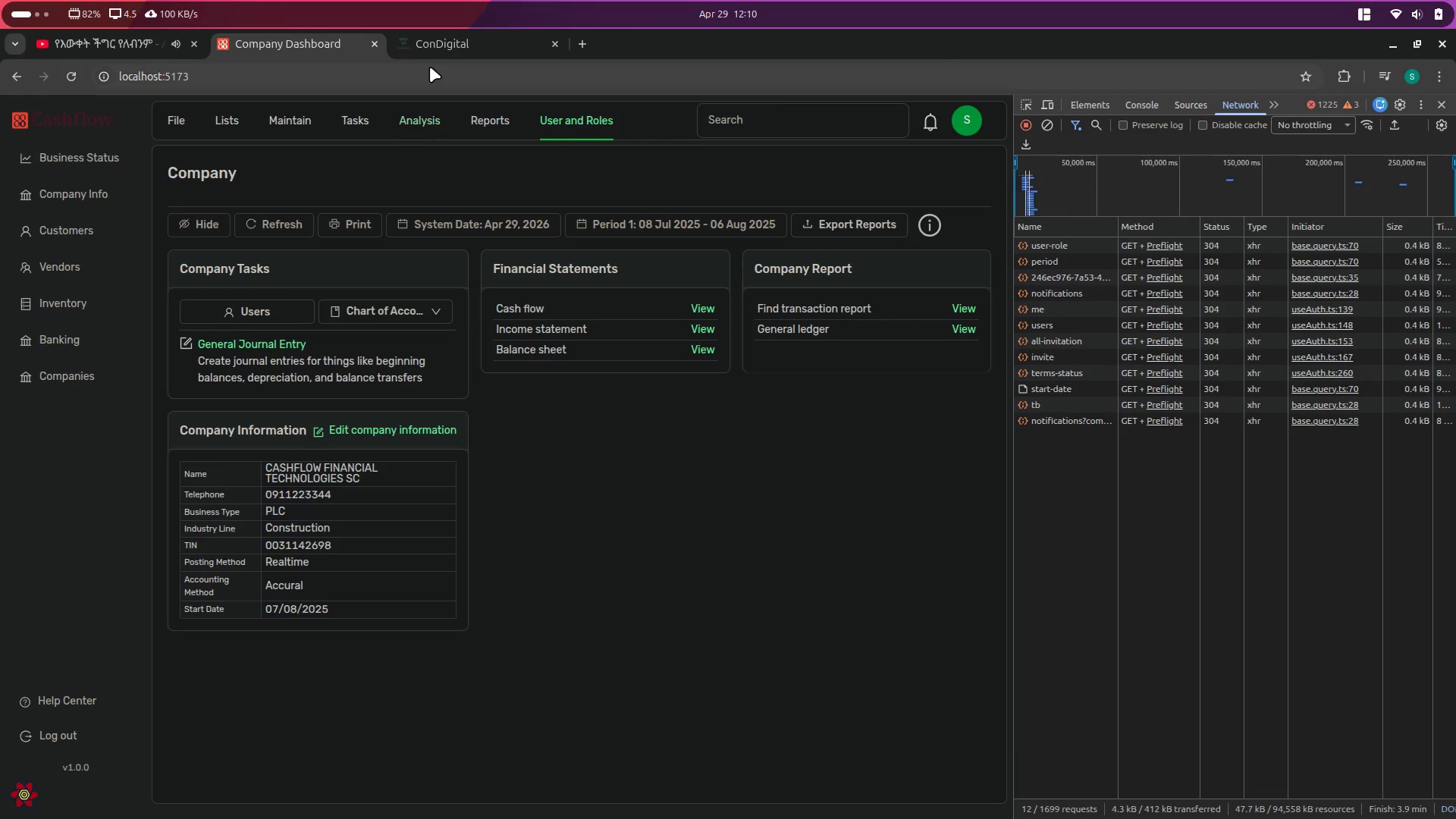 
left_click([437, 46])
 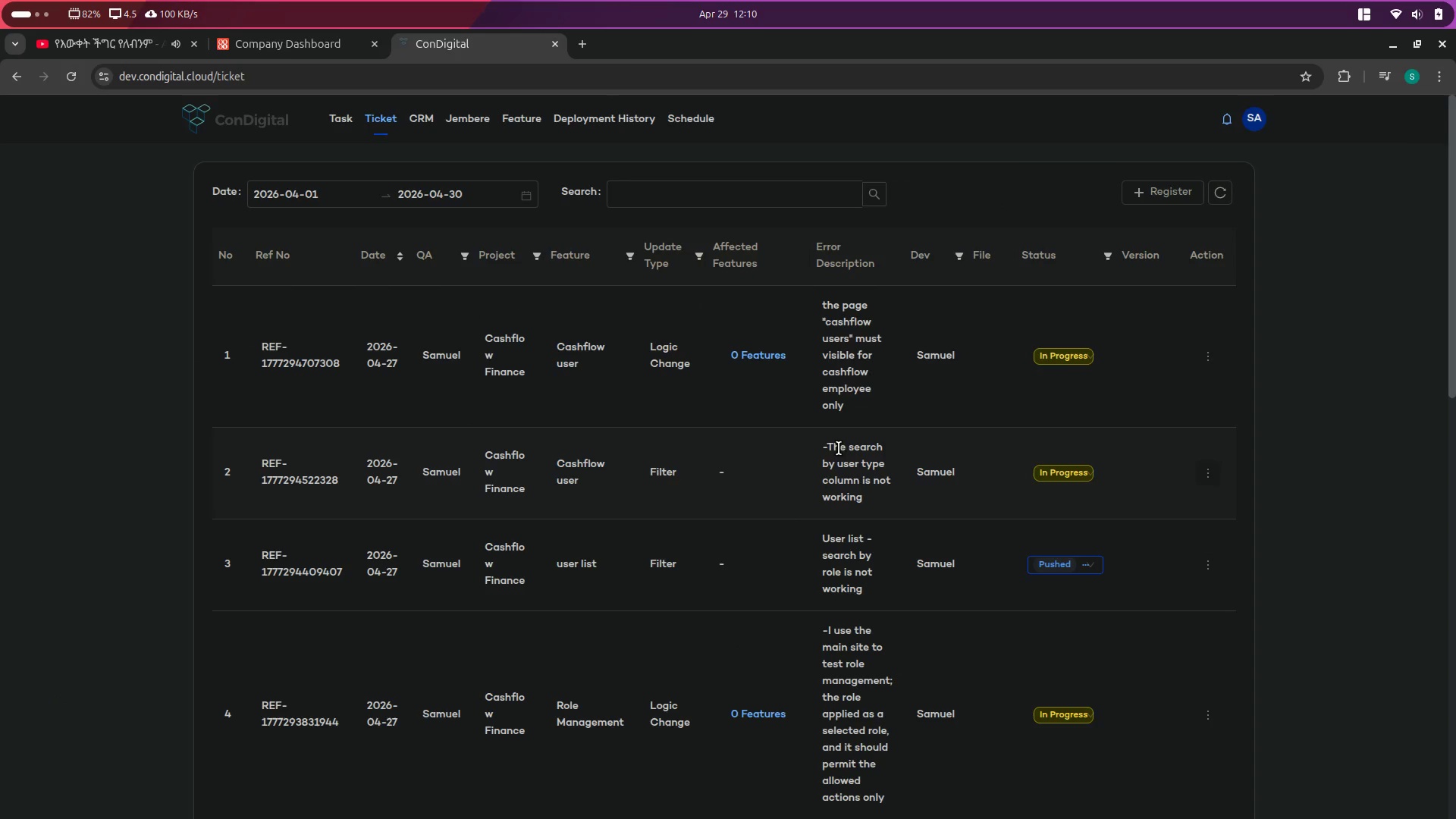 
left_click_drag(start_coordinate=[826, 445], to_coordinate=[869, 500])
 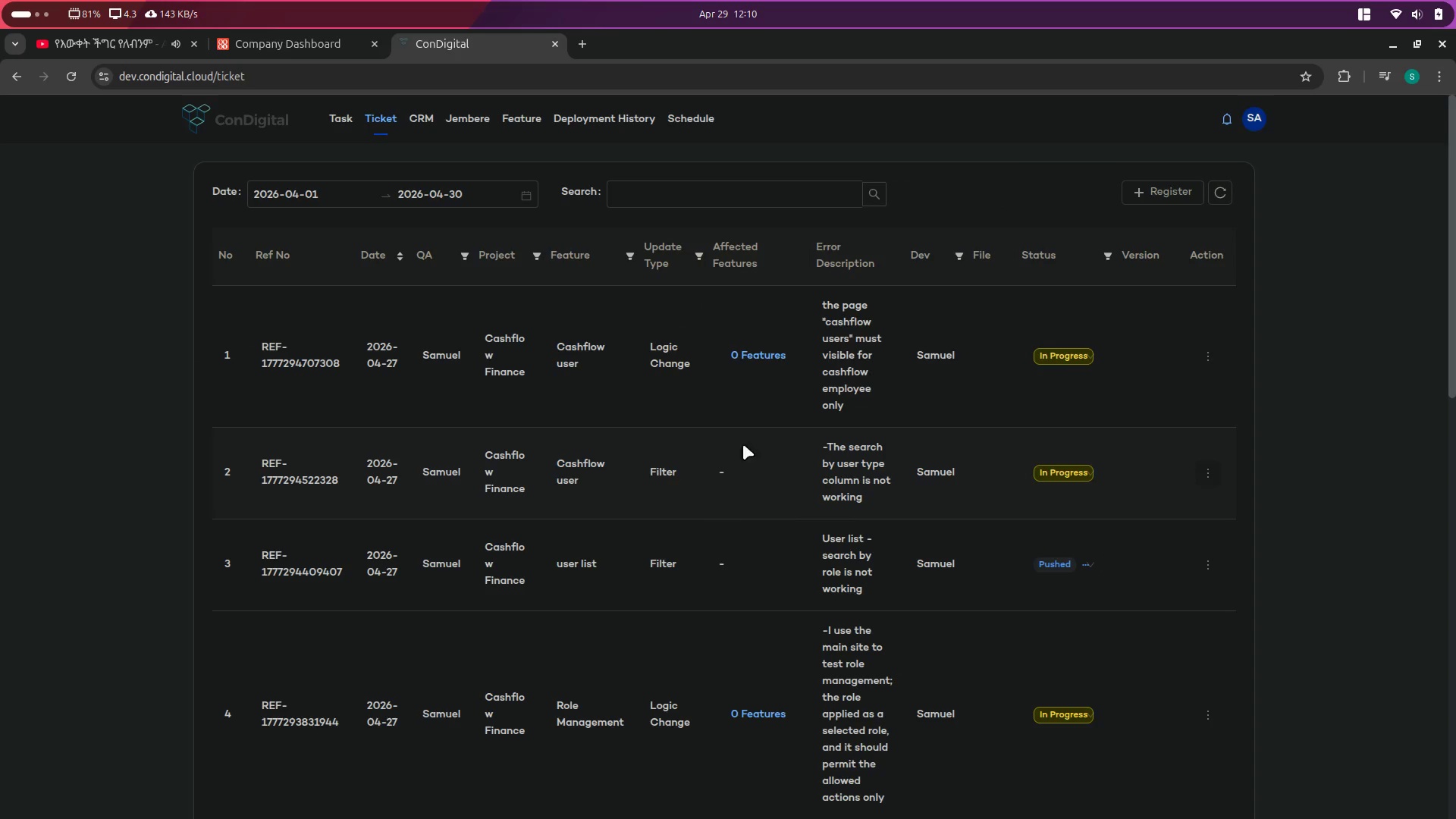 
key(Alt+AltLeft)
 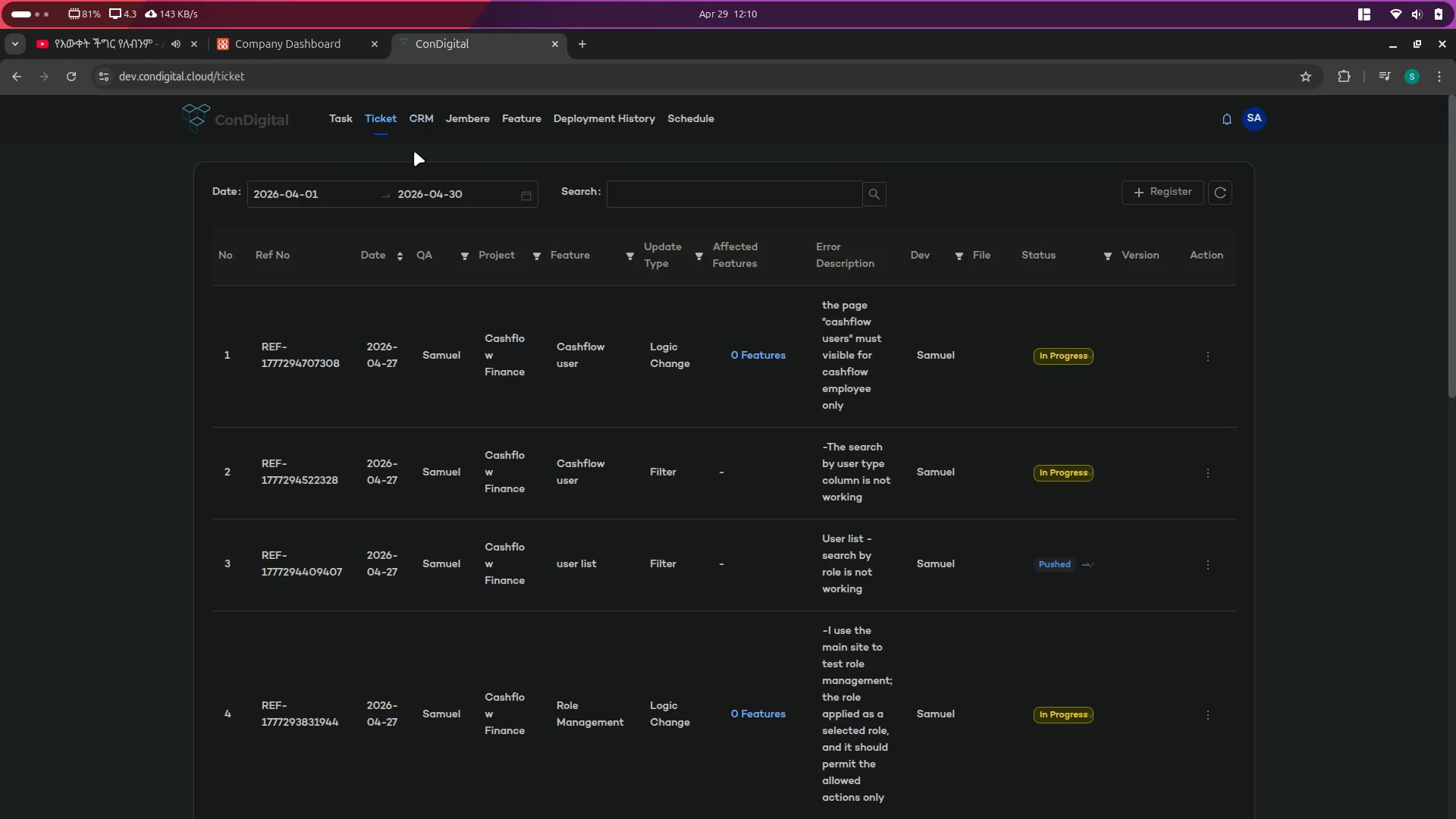 
key(Alt+Tab)
 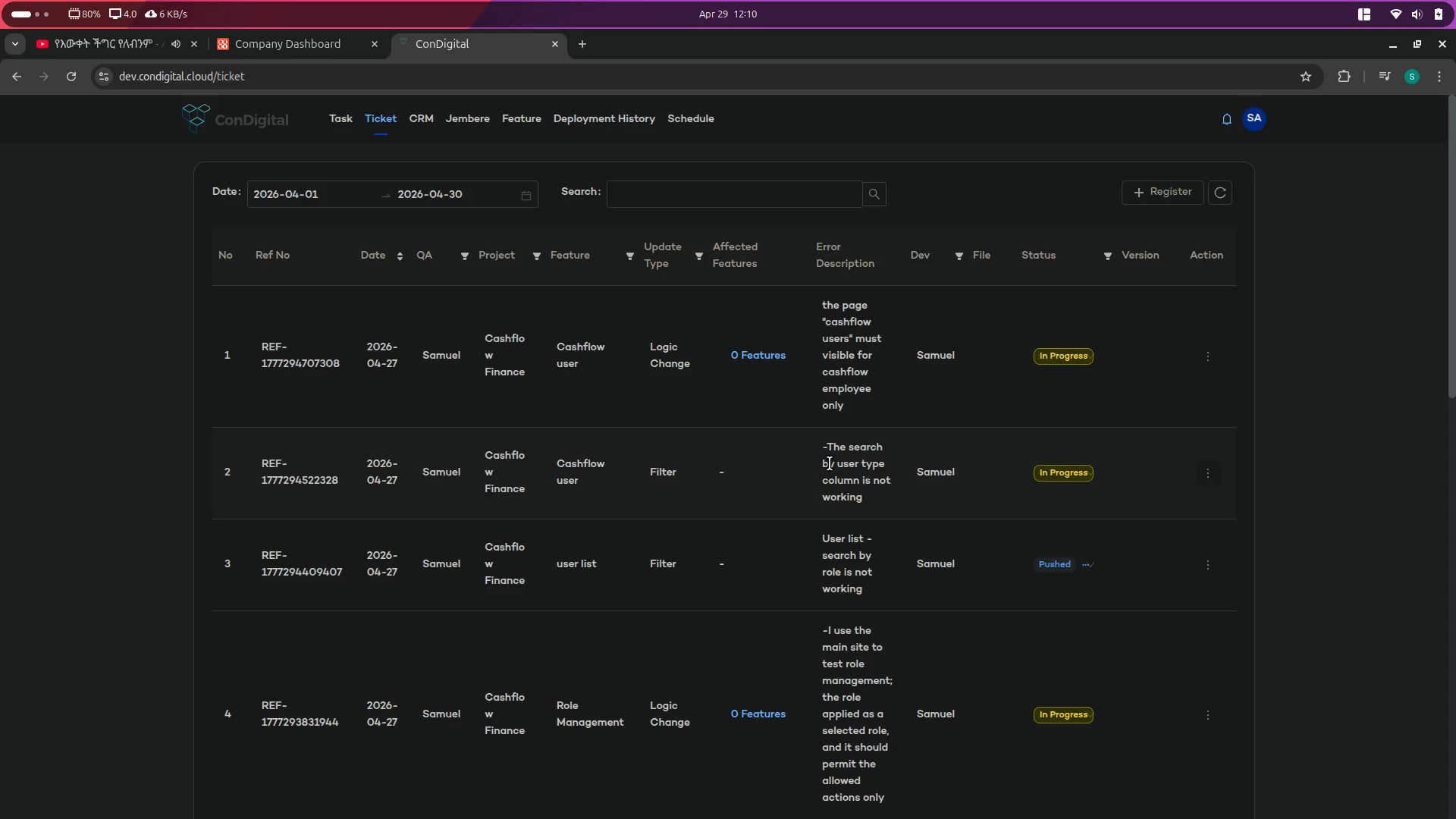 
left_click_drag(start_coordinate=[829, 487], to_coordinate=[896, 485])
 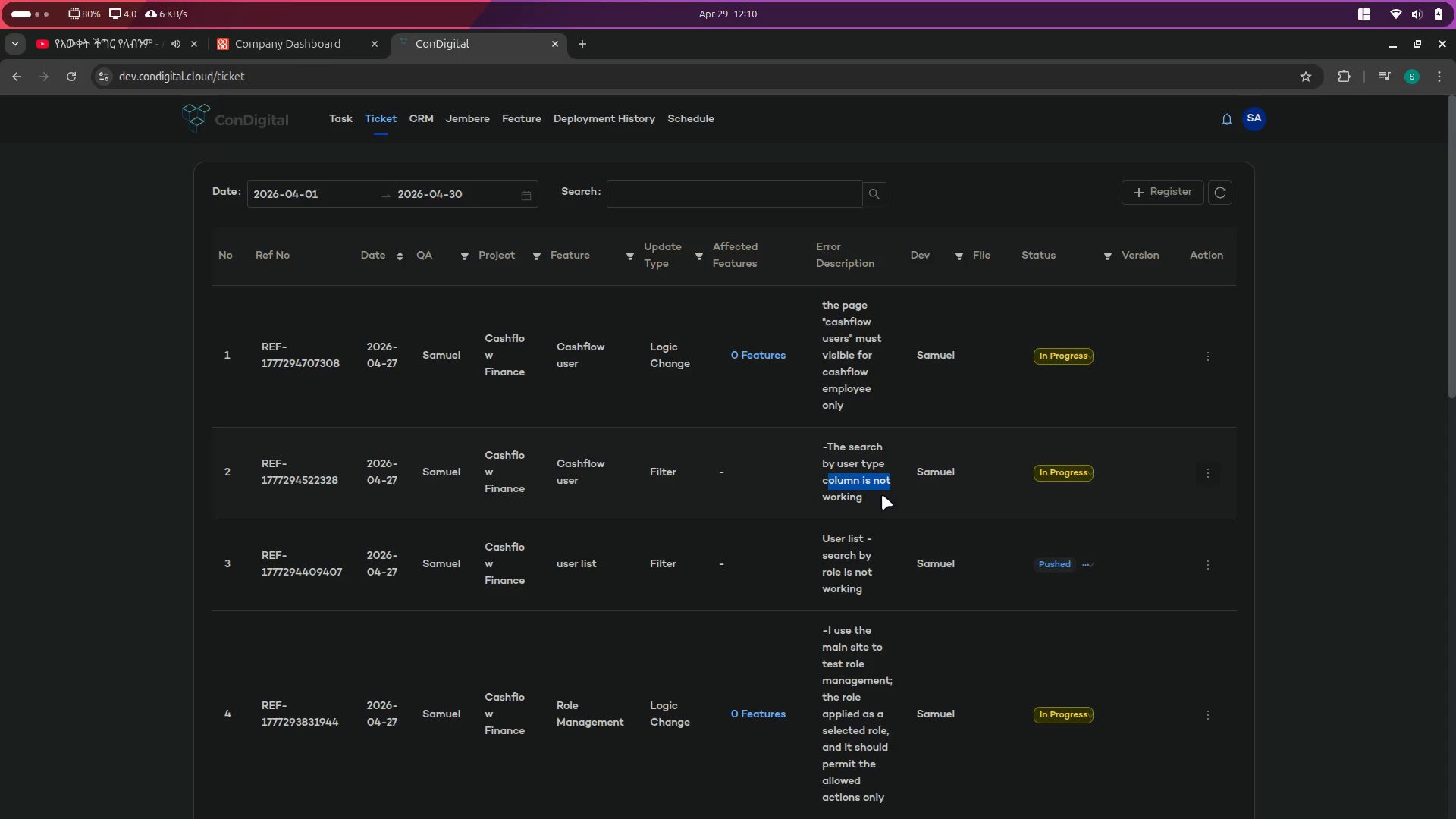 
left_click([882, 494])
 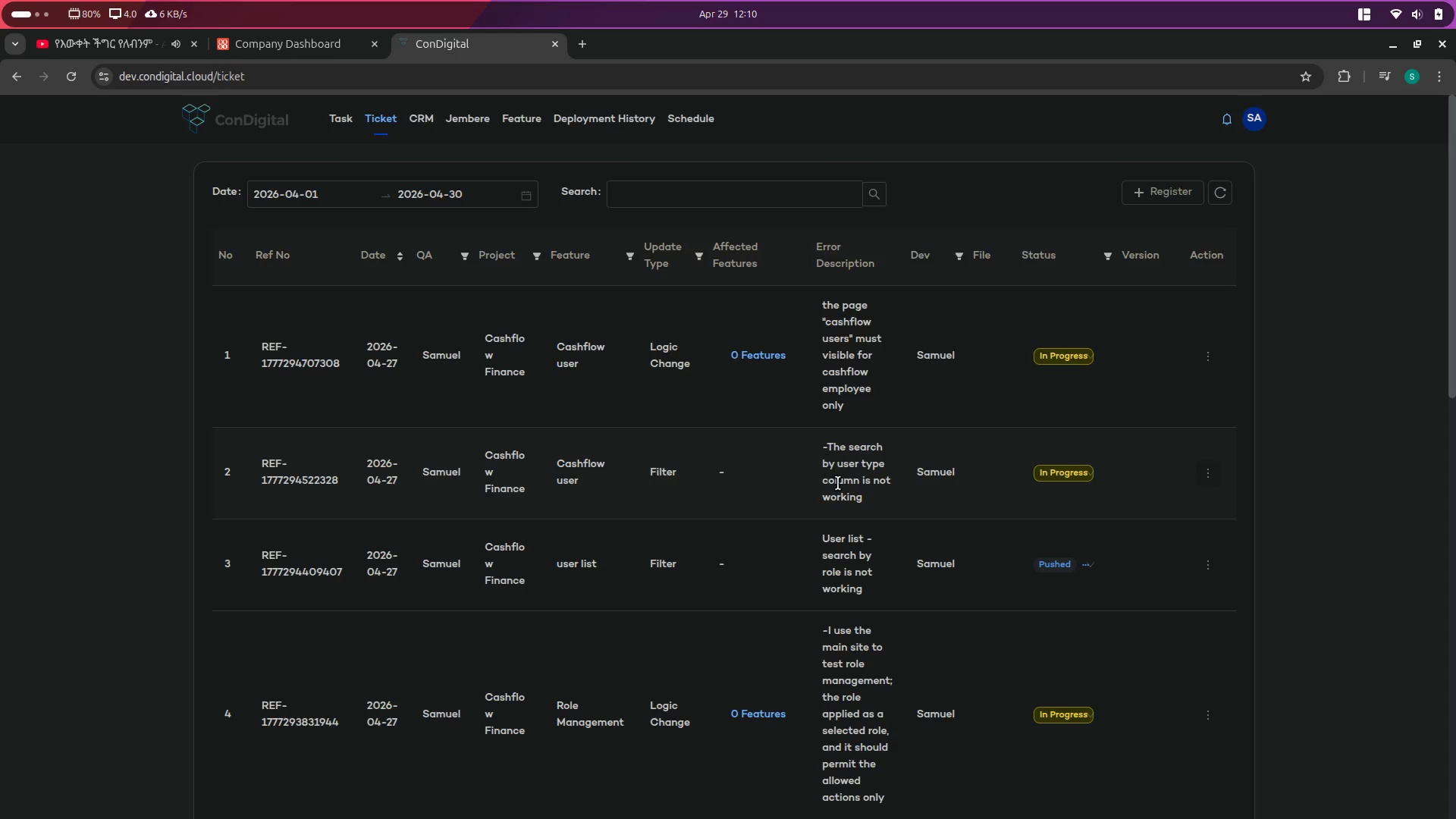 
left_click([890, 492])
 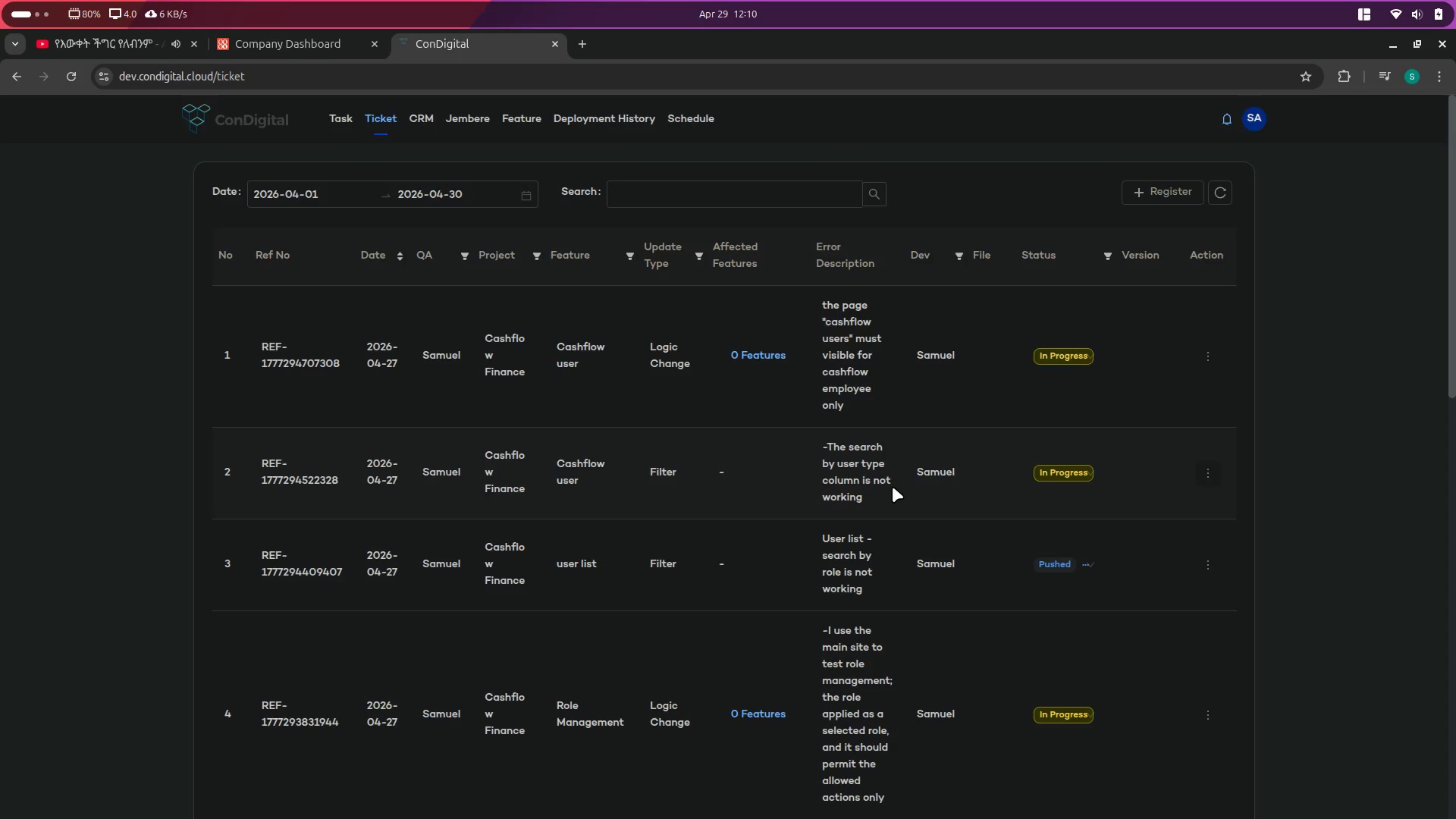 
key(Alt+Control+ArrowRight)
 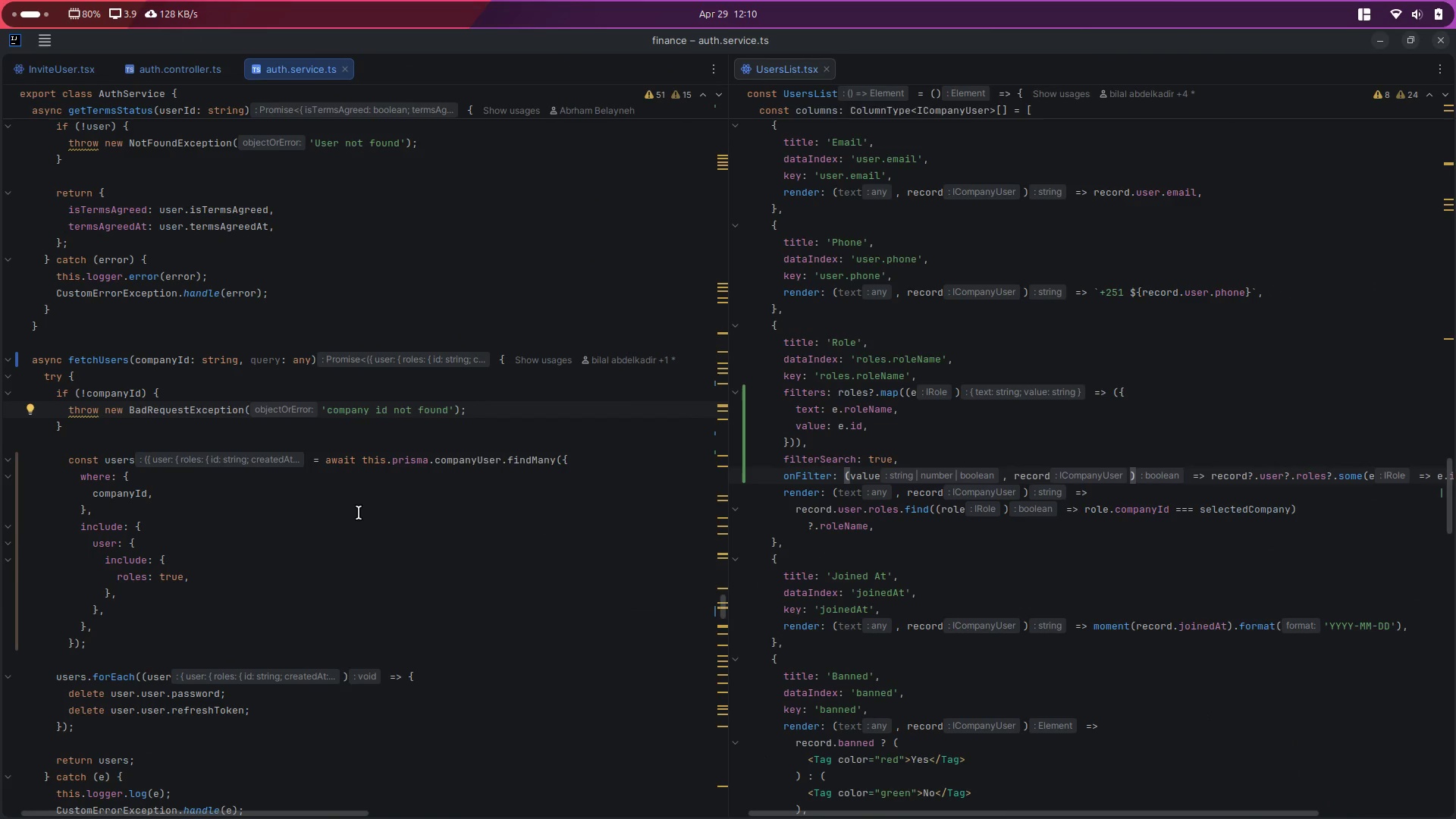 
left_click([372, 504])
 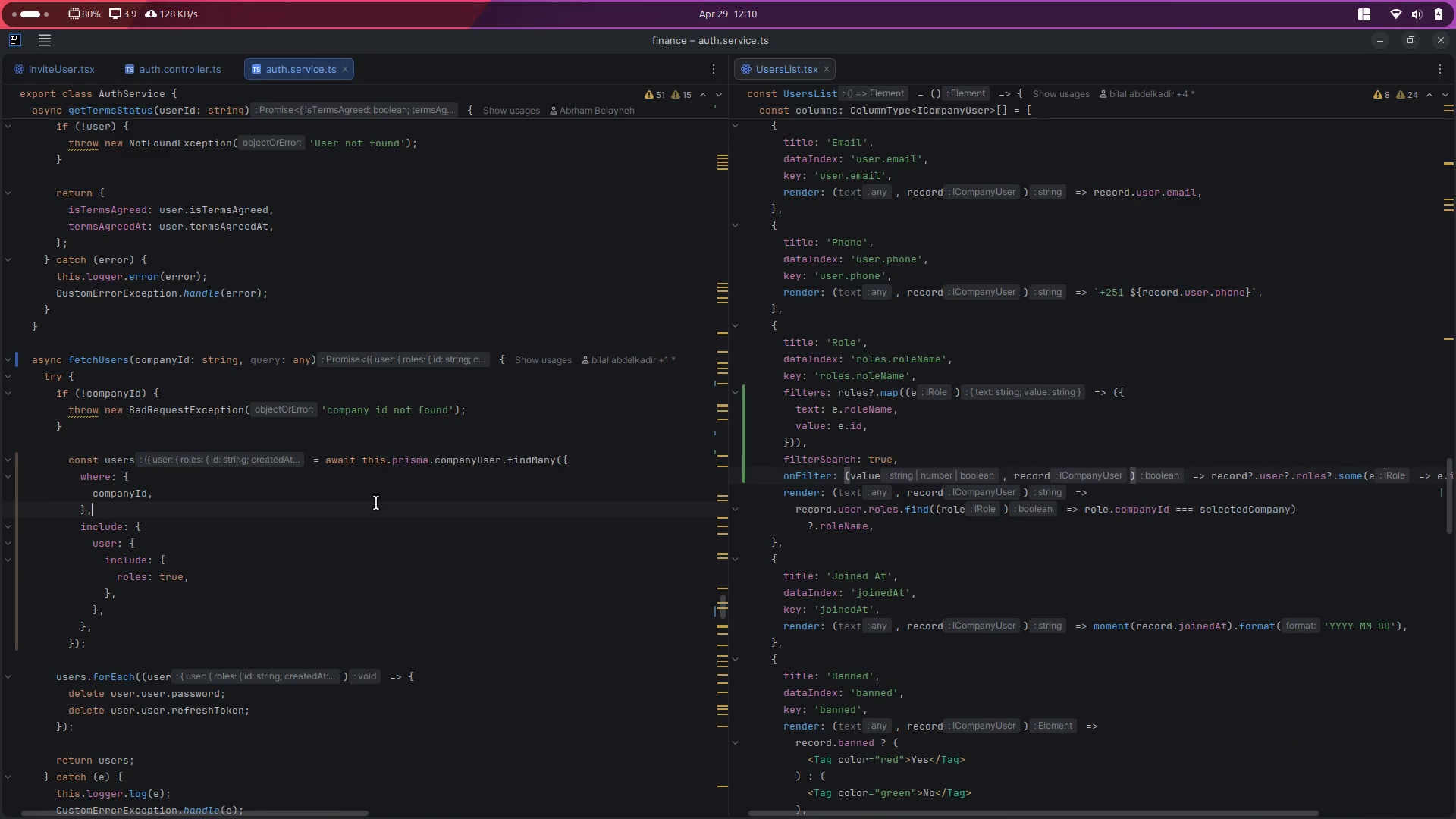 
key(Control+P)
 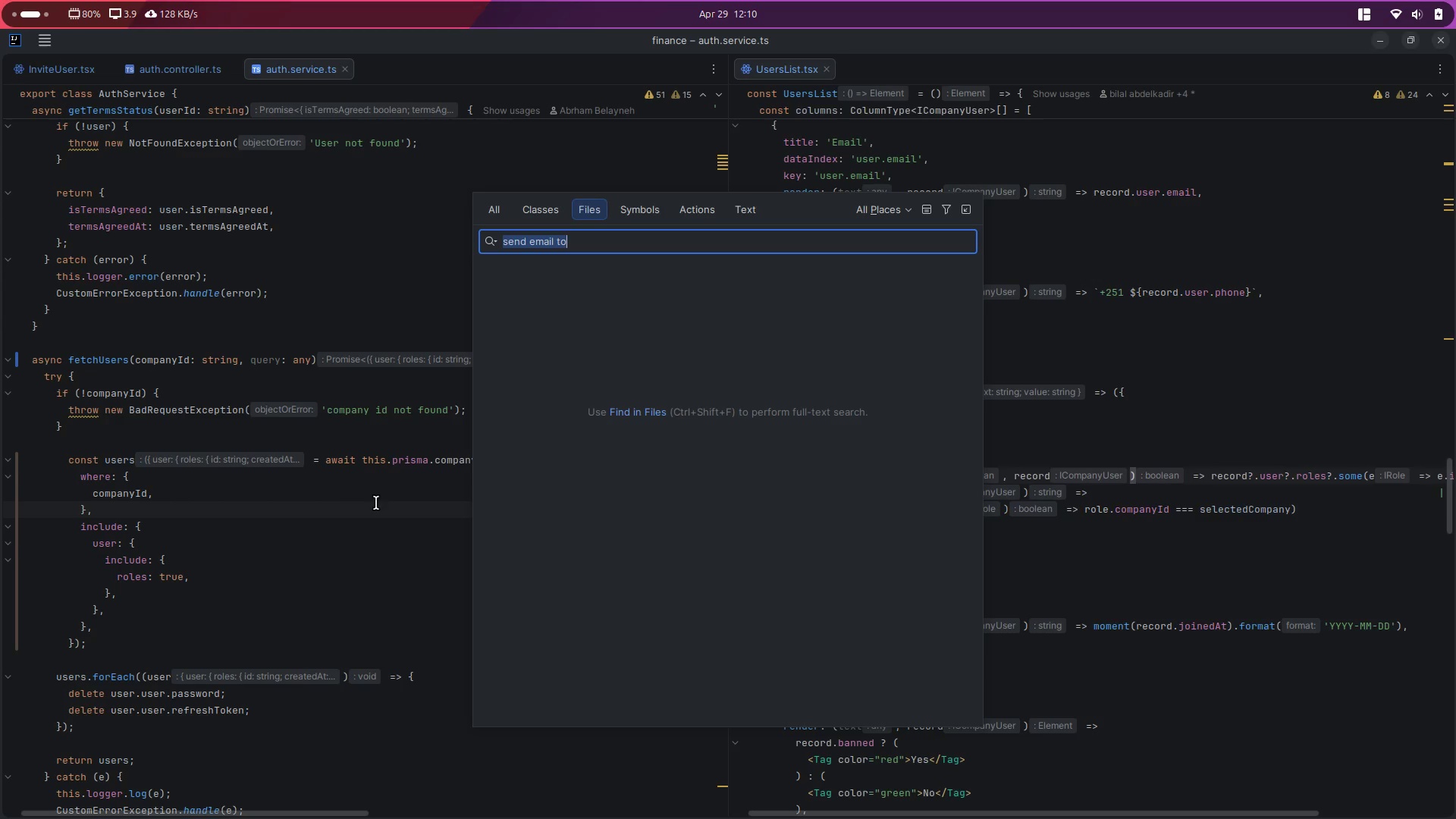 
key(Backspace)
 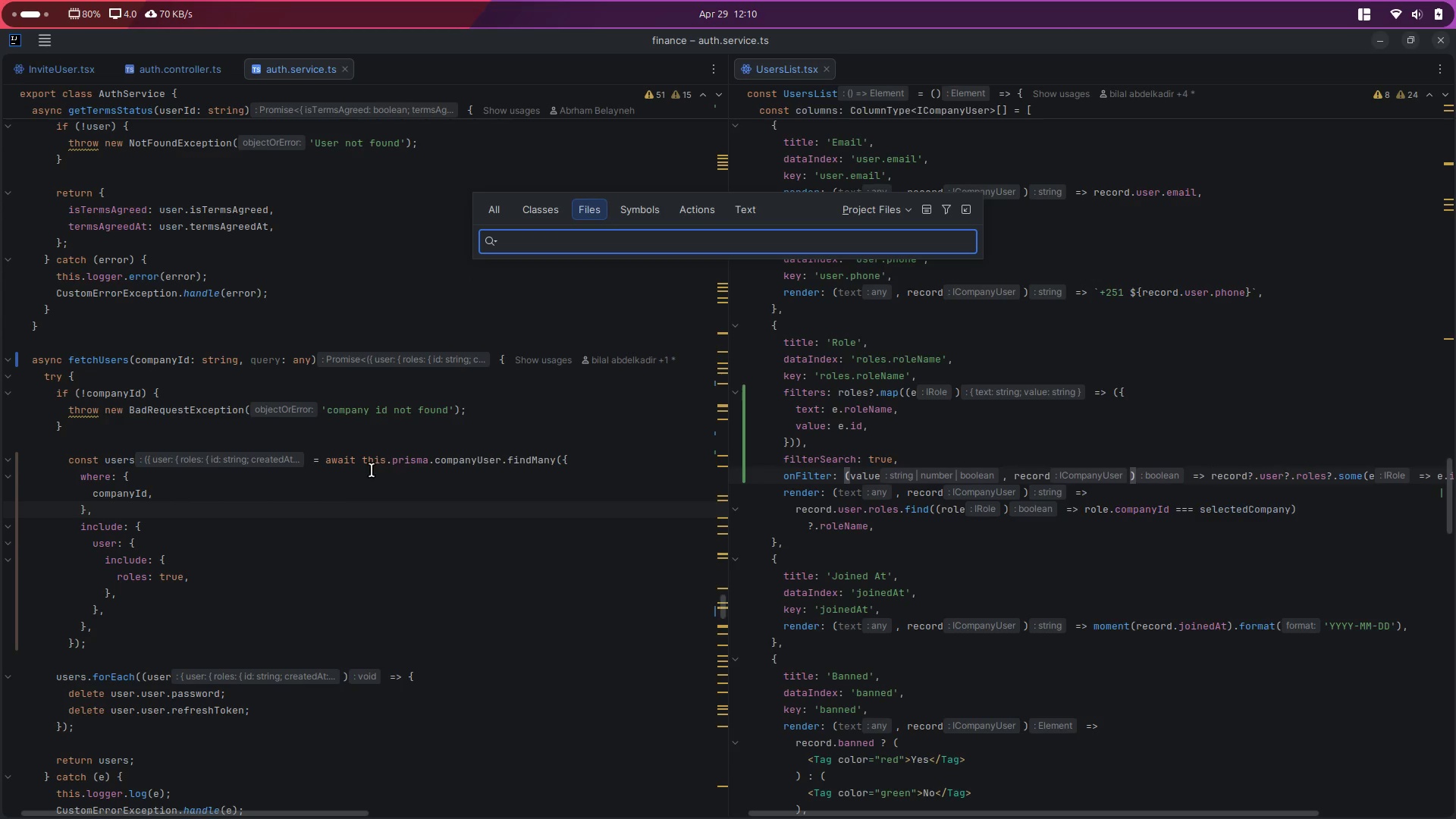 
key(Escape)
 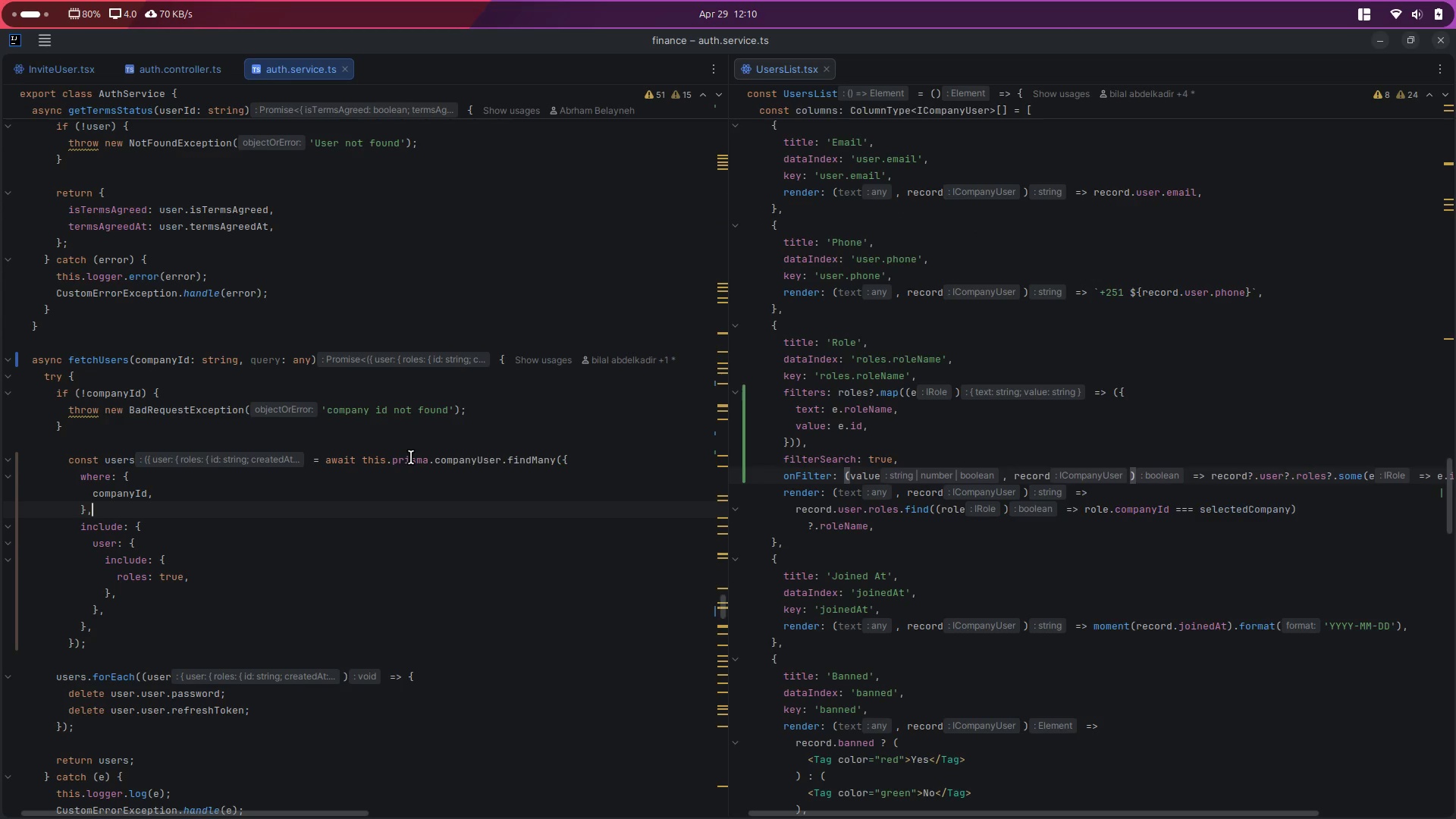 
key(Control+Shift+P)
 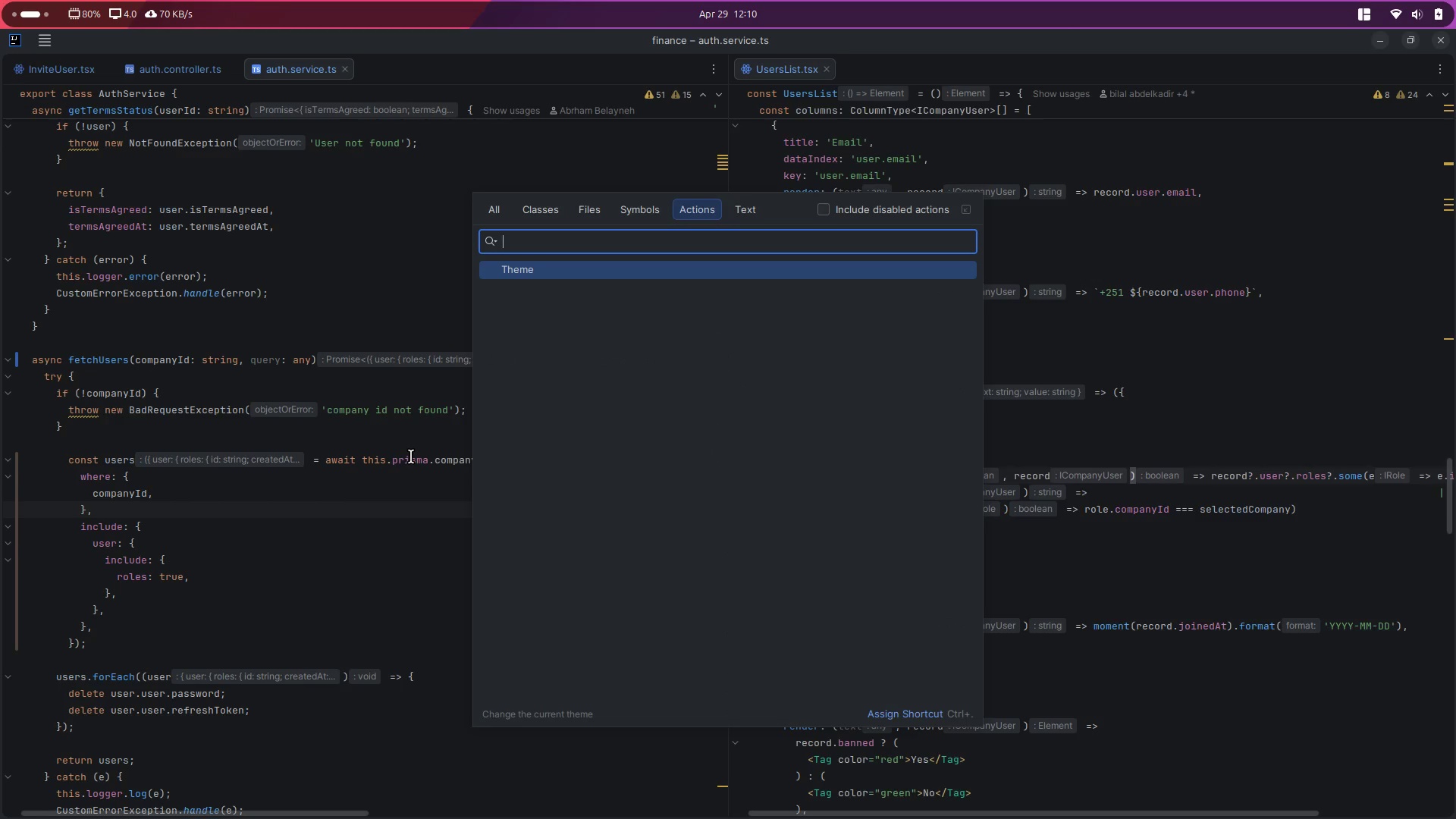 
key(Backspace)
 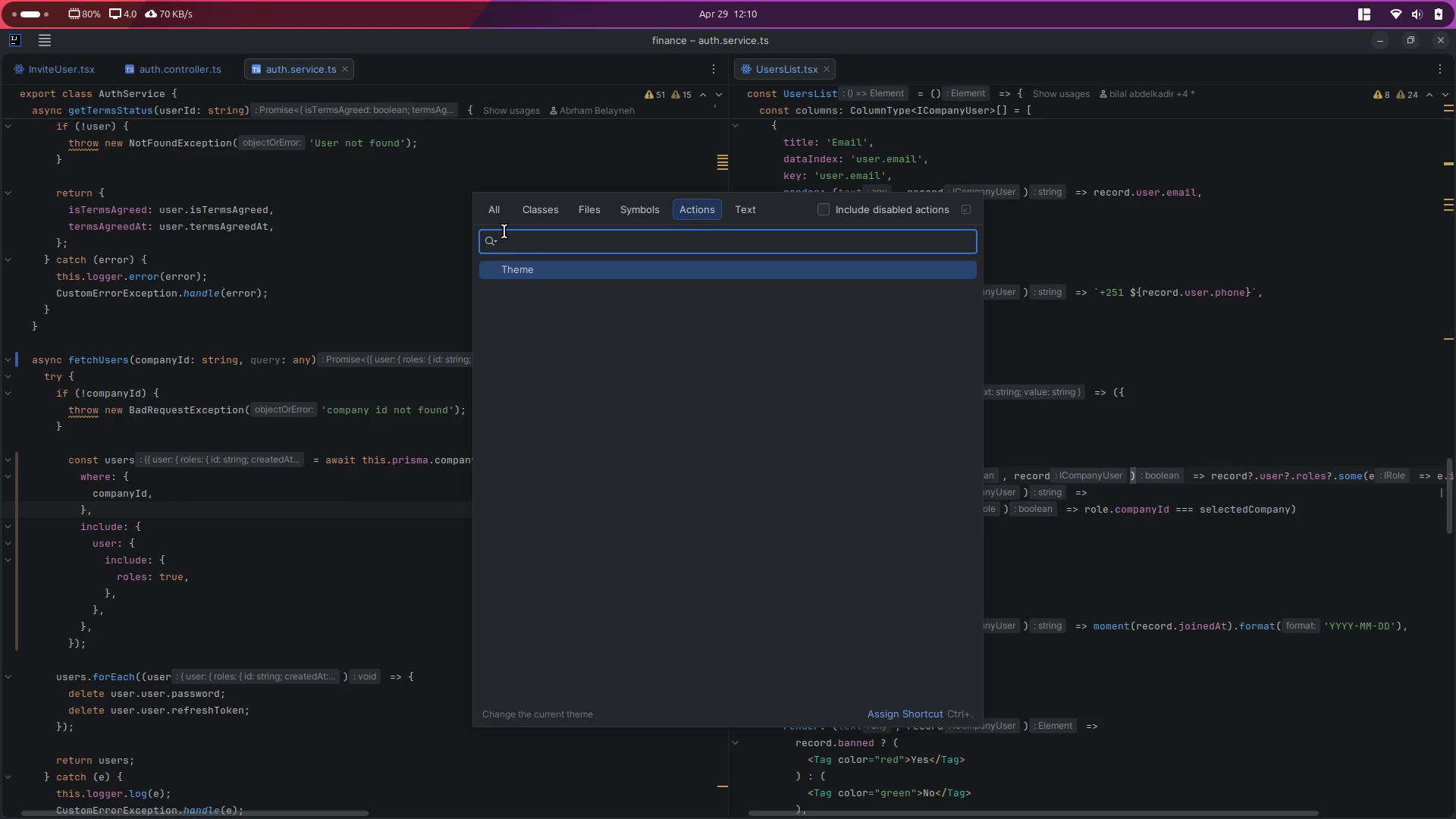 
left_click([497, 218])
 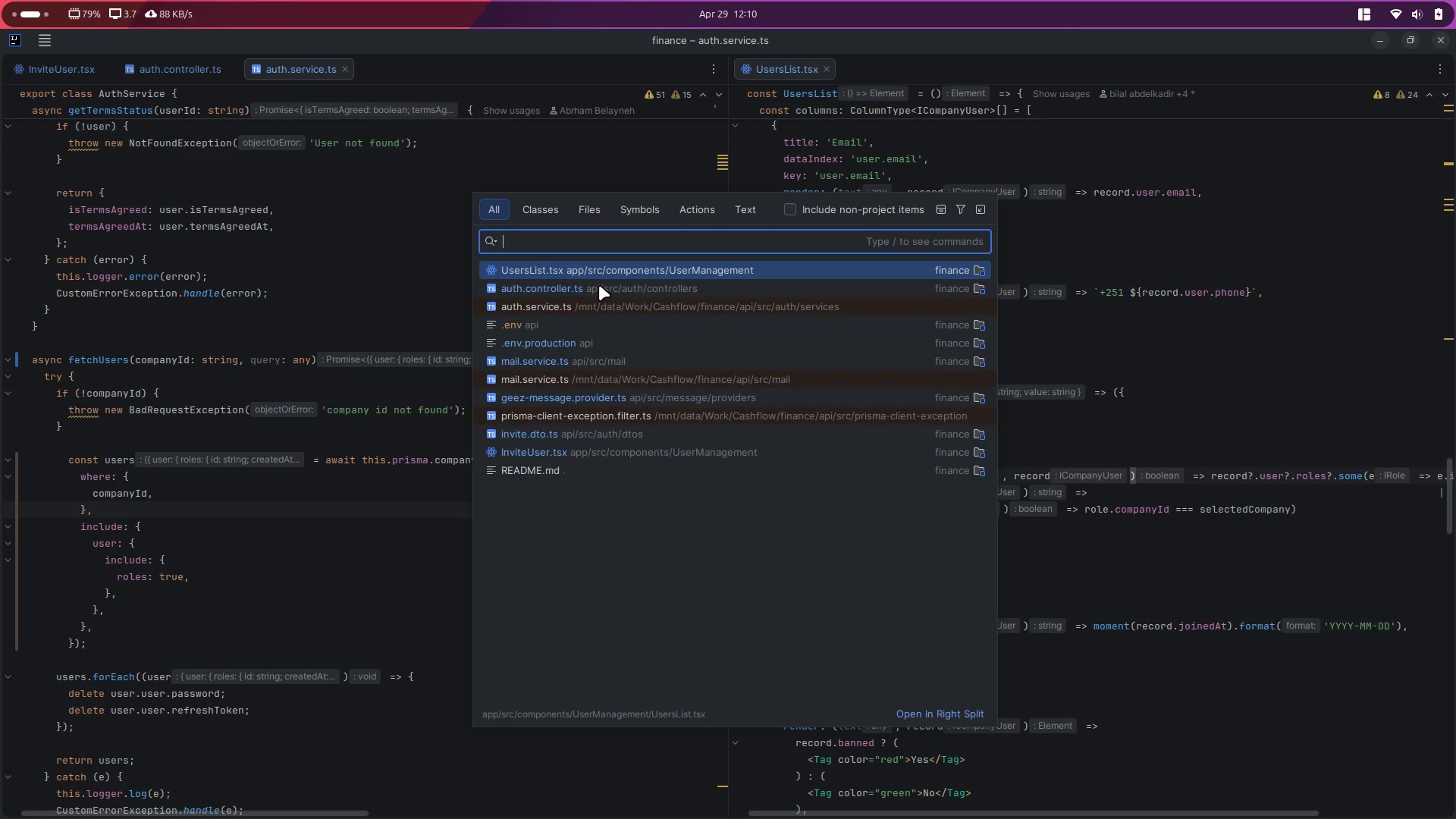 
left_click([576, 290])
 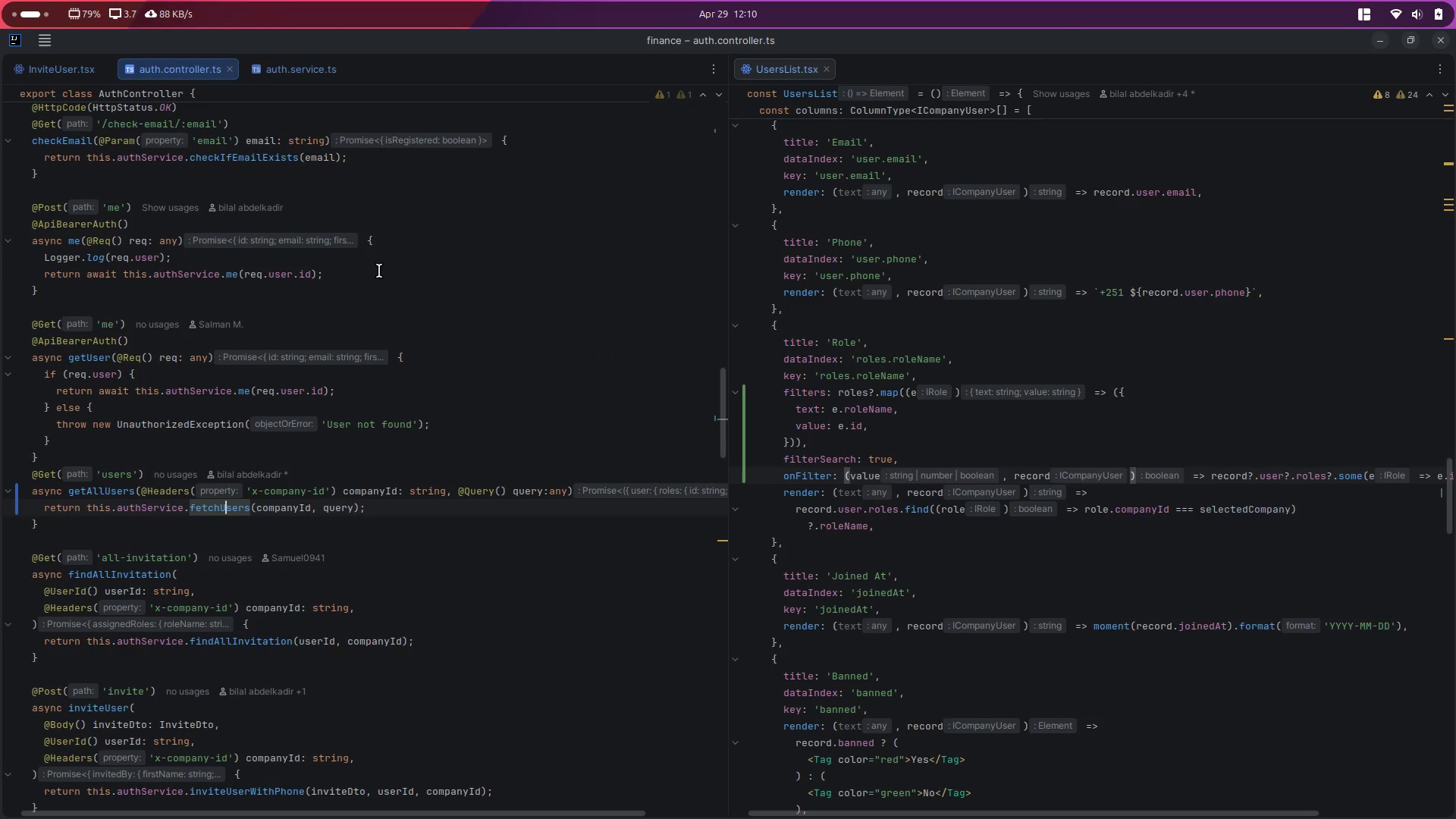 
left_click([537, 270])
 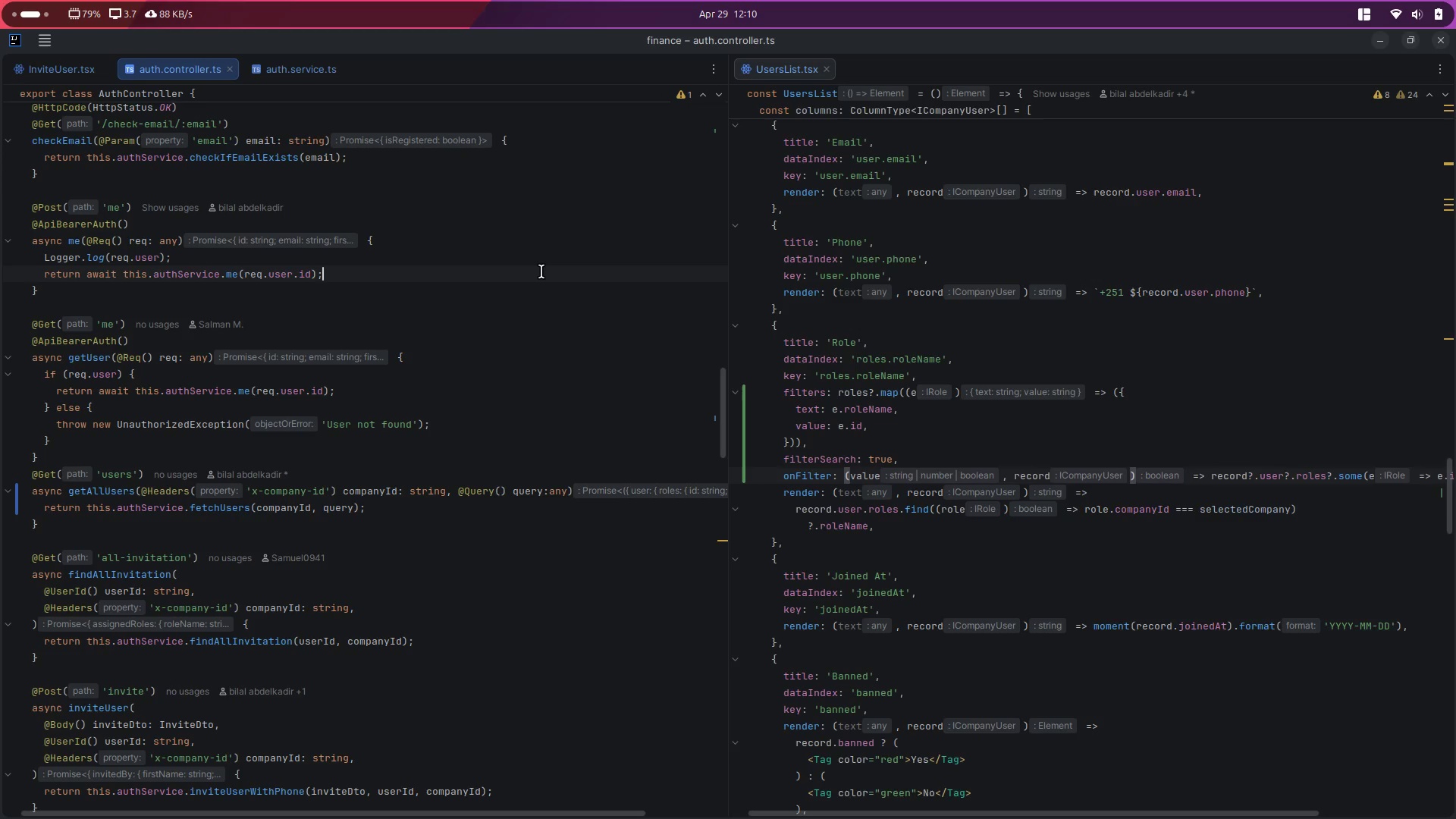 
key(Control+Shift+P)
 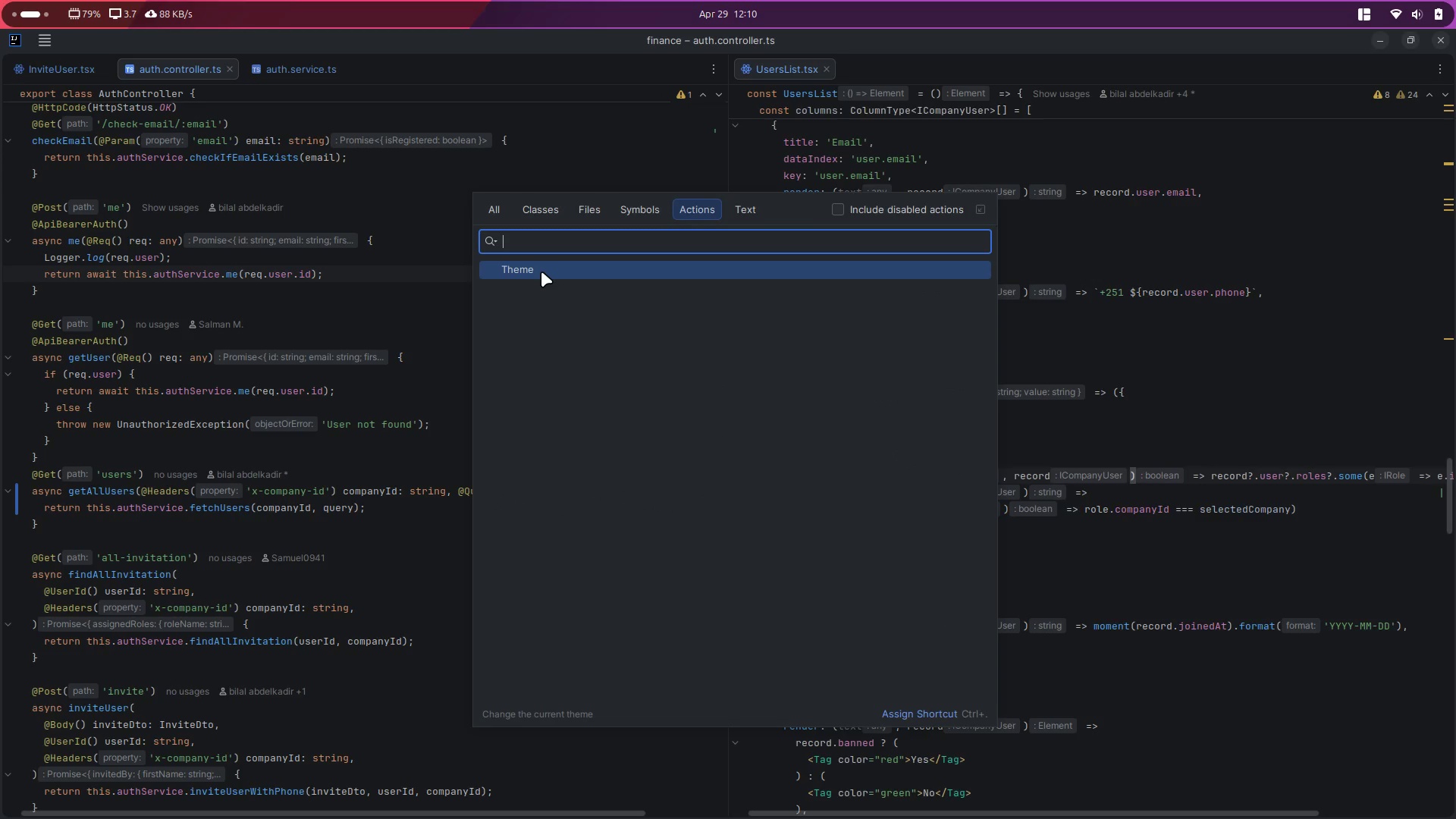 
key(Control+V)
 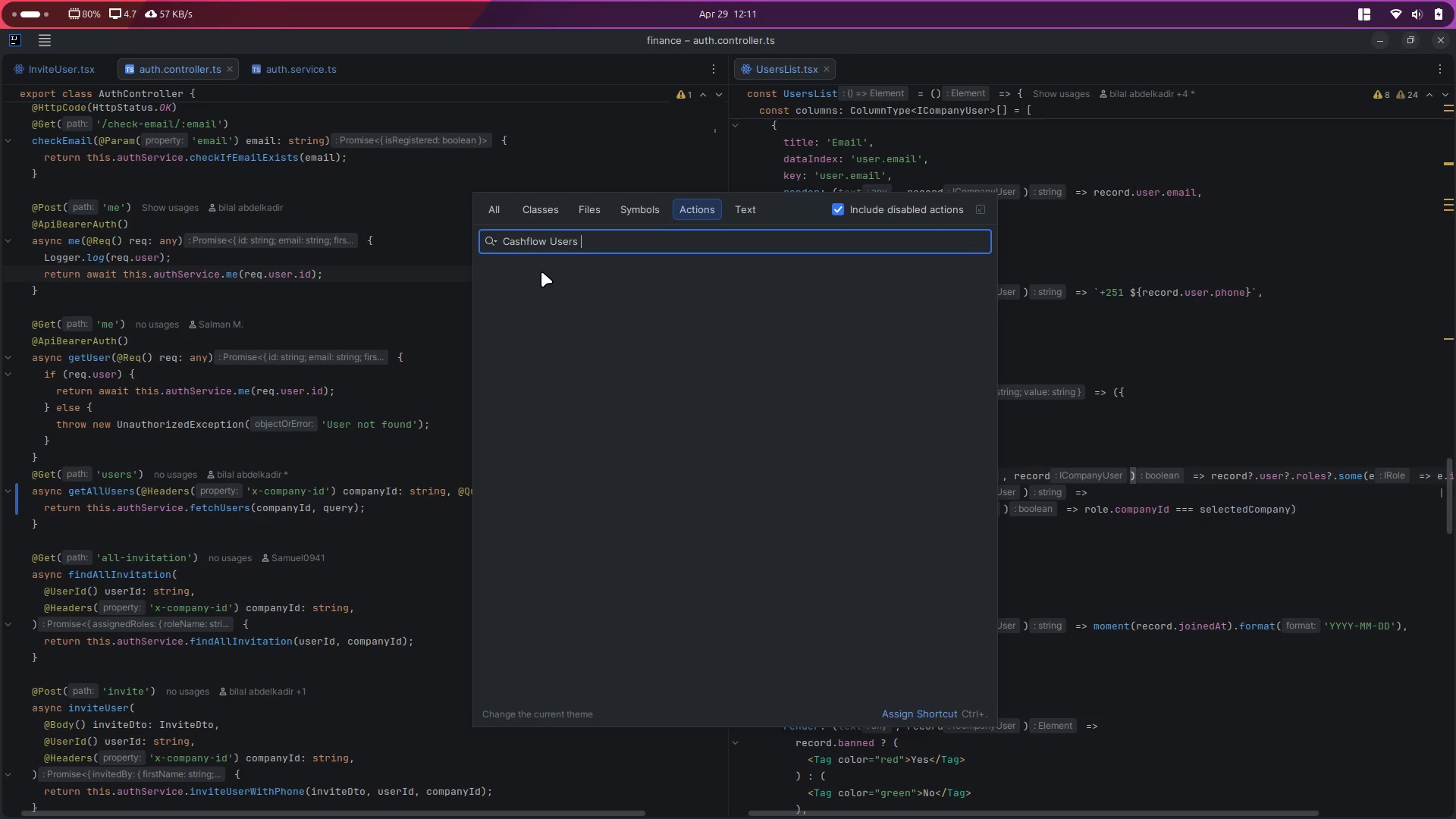 
key(Backspace)
 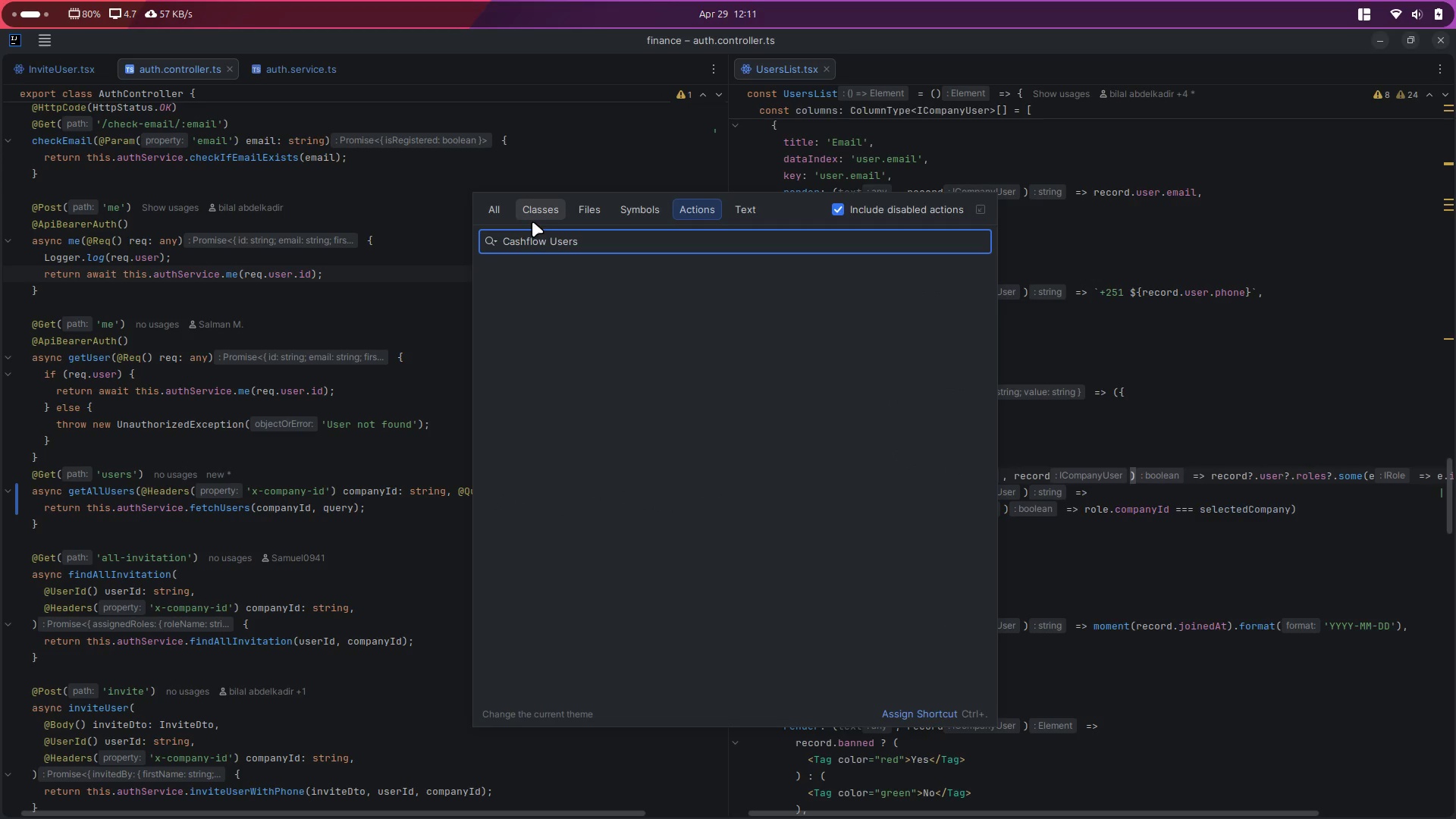 
left_click([504, 214])
 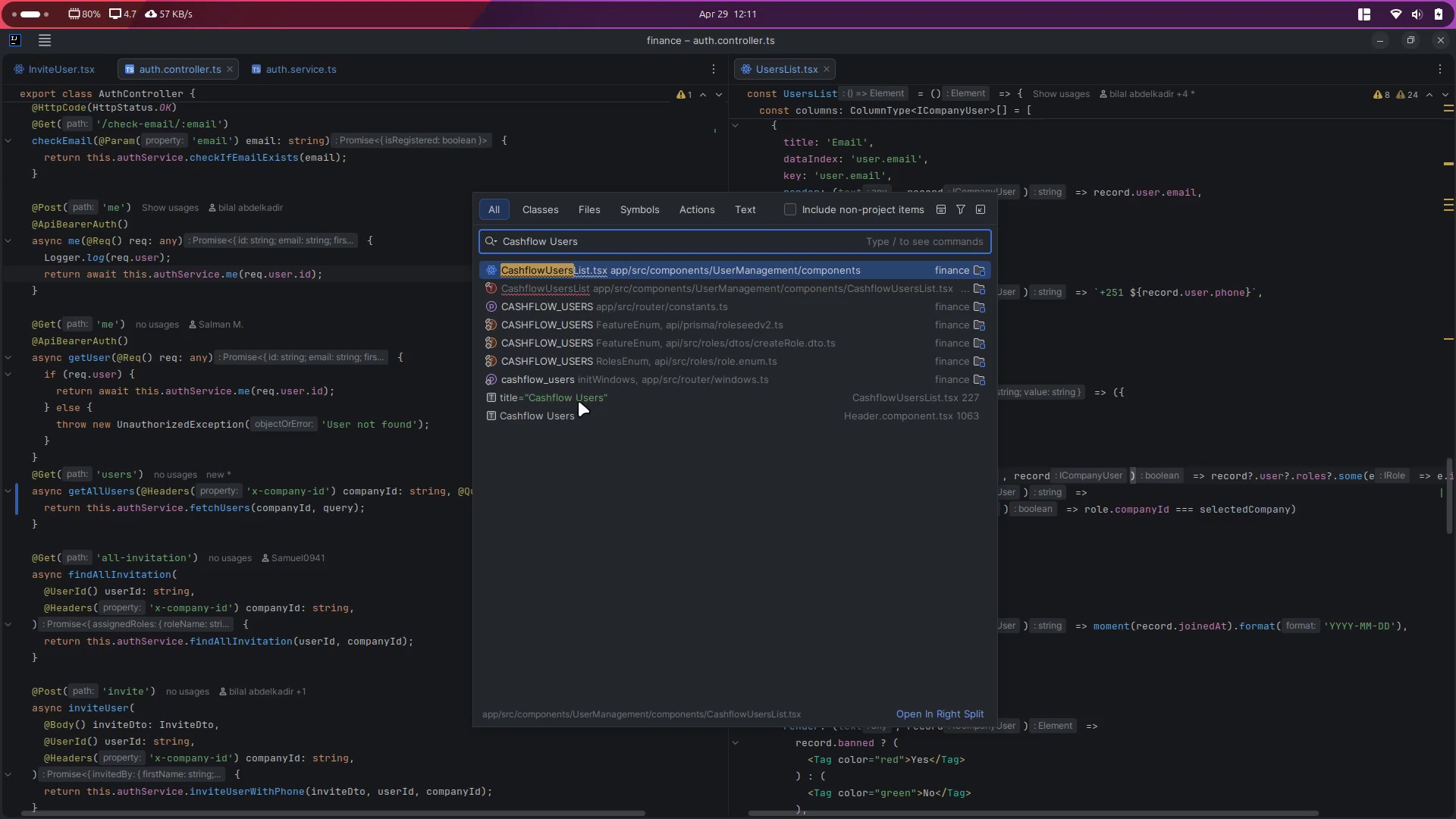 
double_click([563, 401])
 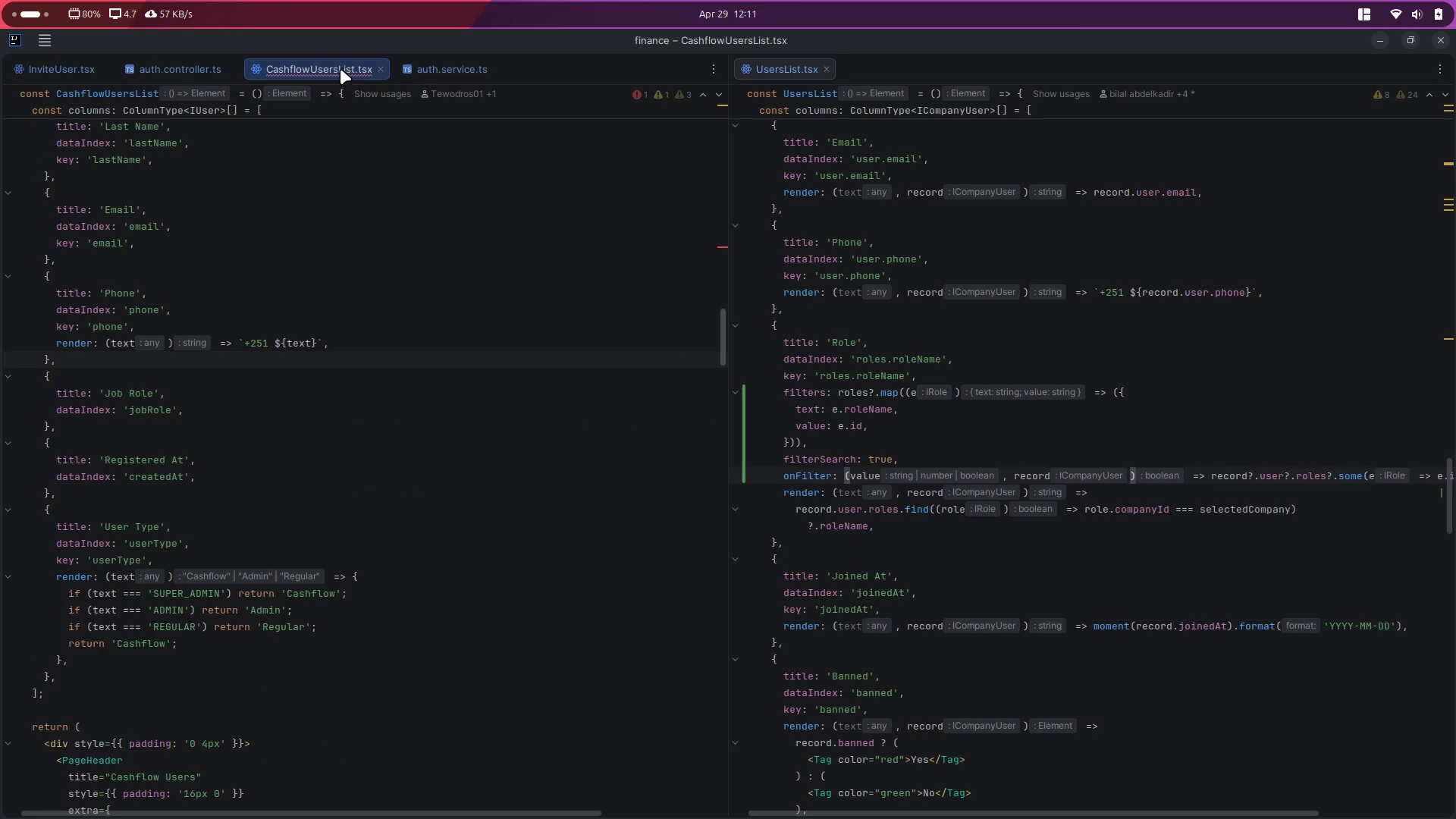 
left_click_drag(start_coordinate=[331, 69], to_coordinate=[451, 74])
 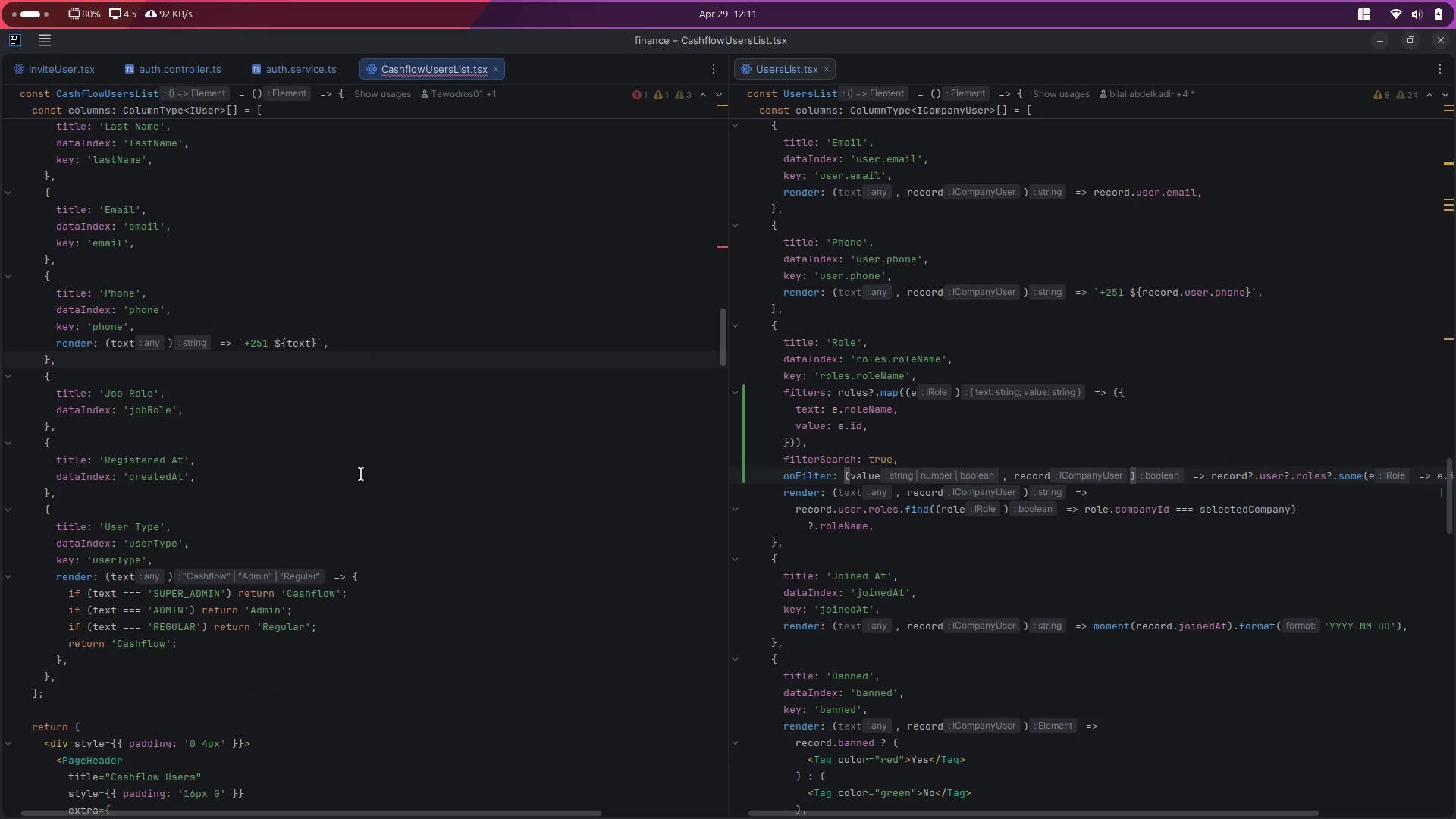 
left_click([548, 564])
 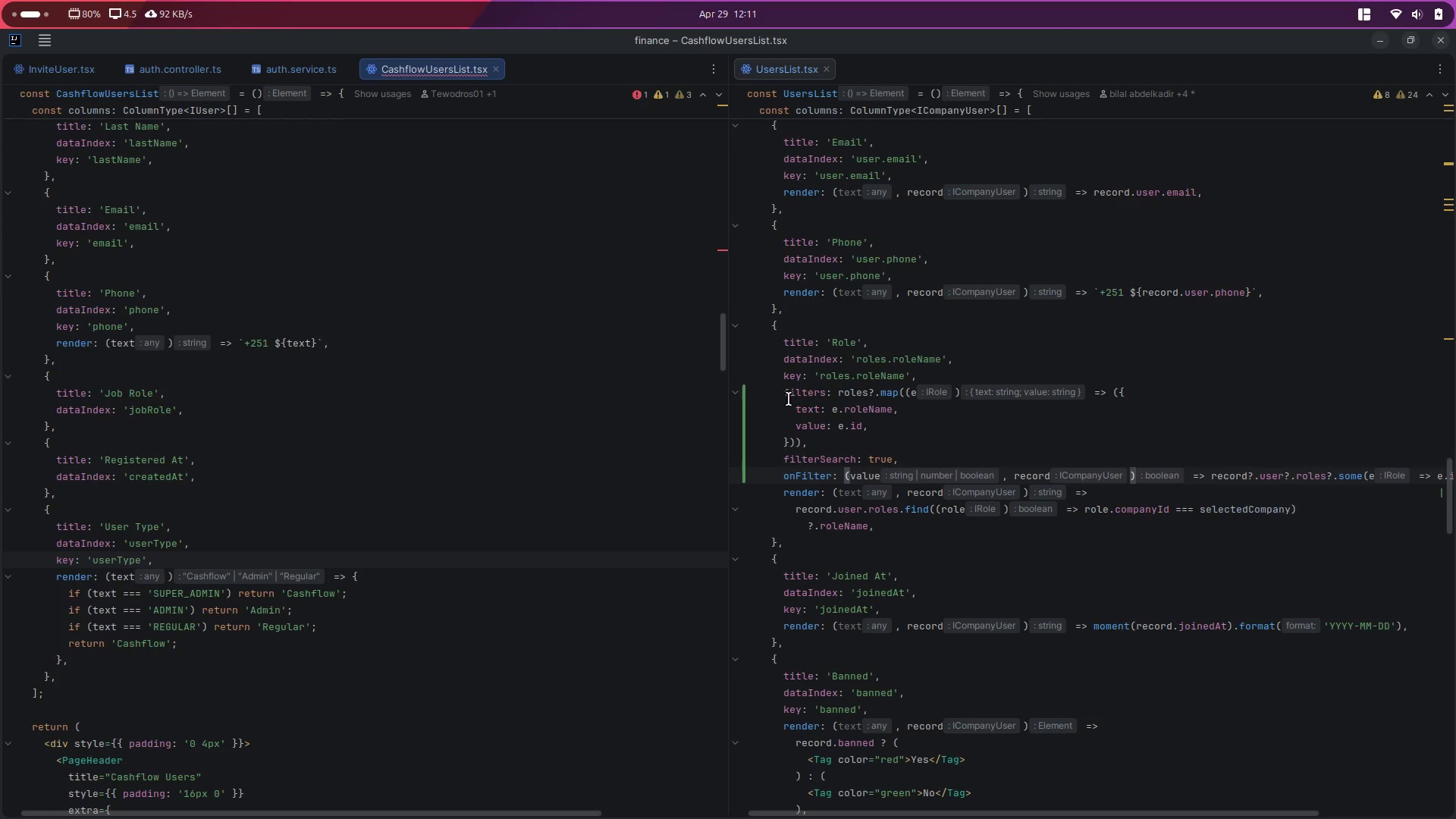 
double_click([797, 387])
 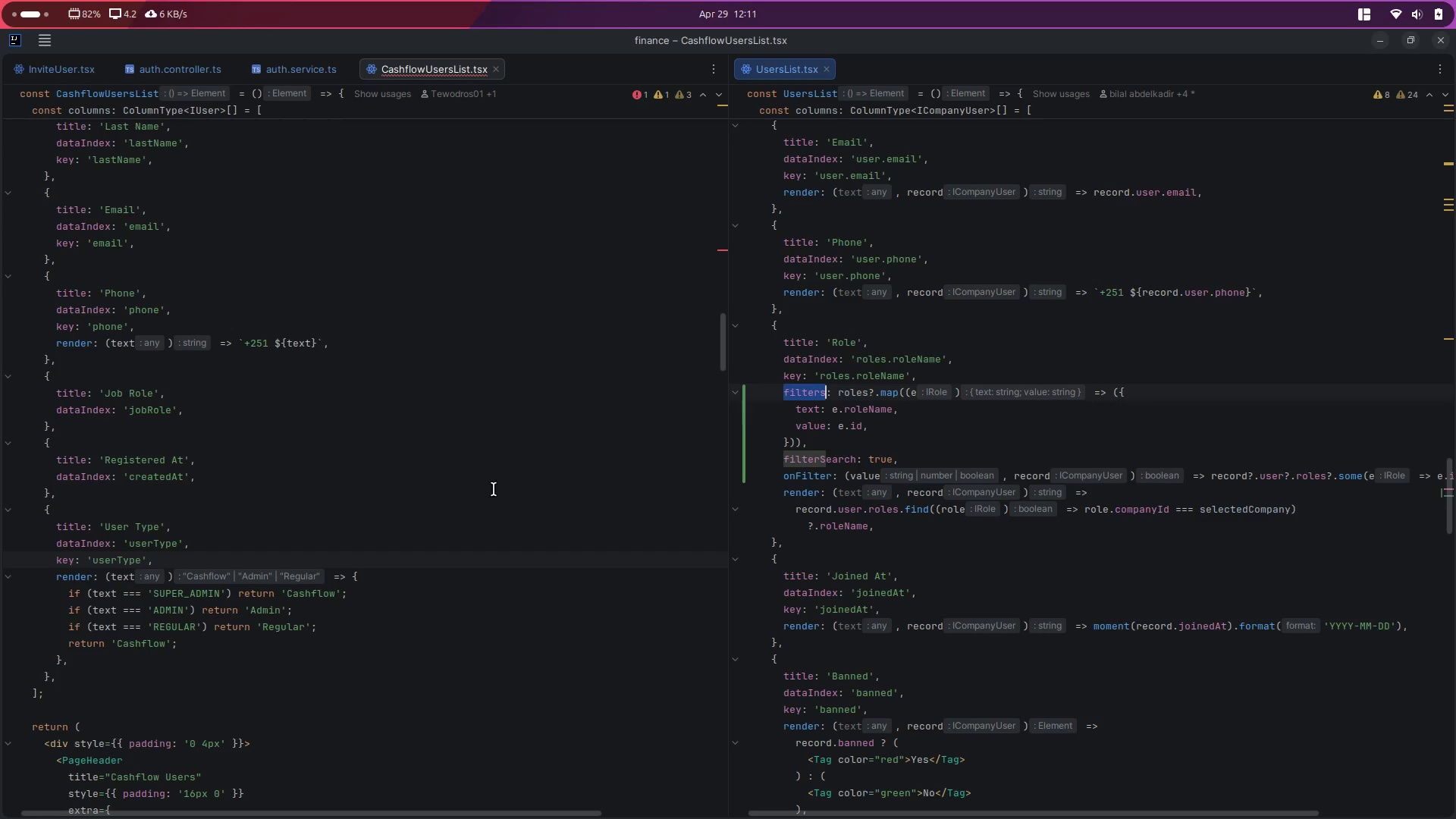 
key(Control+C)
 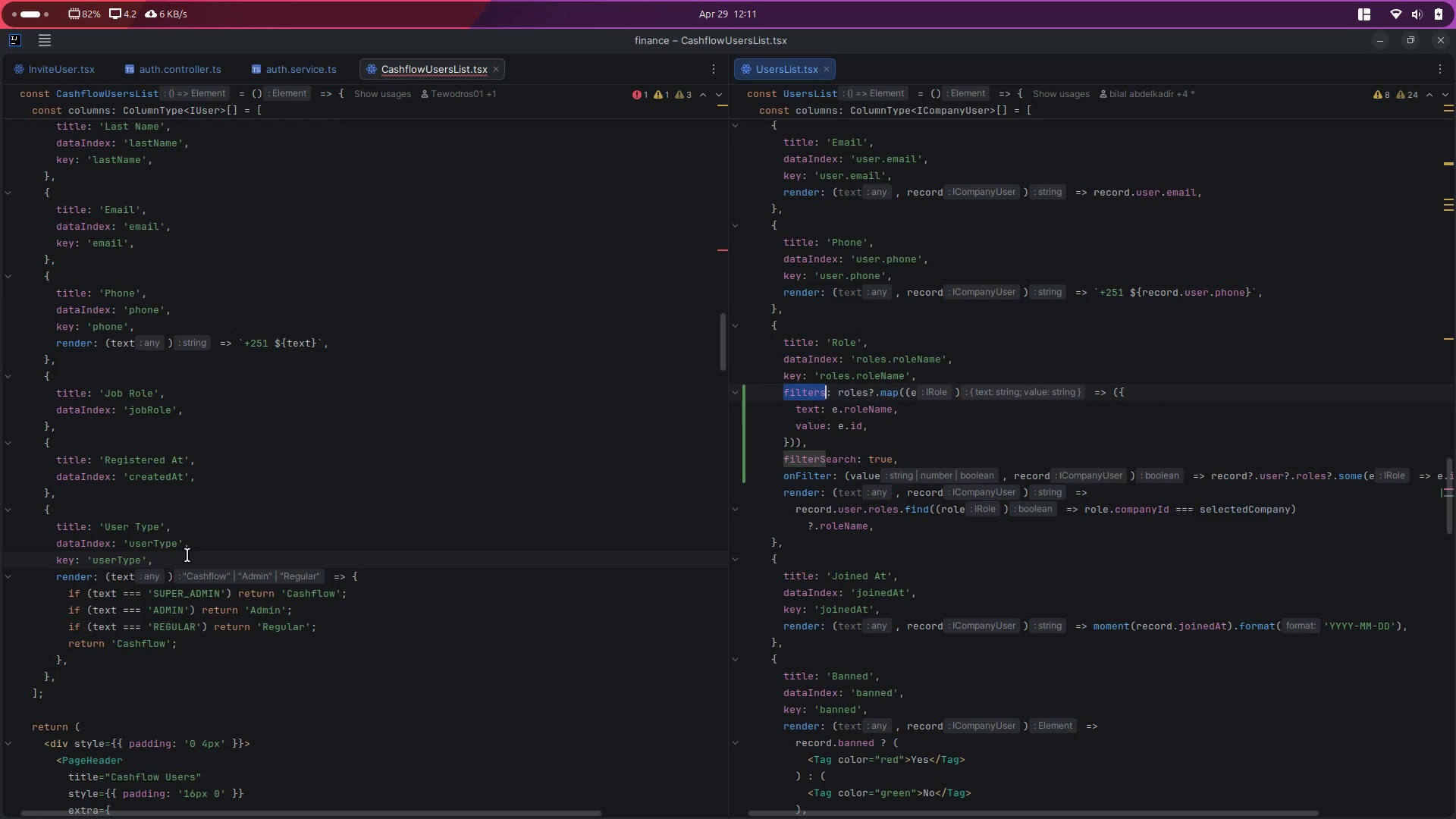 
key(Control+C)
 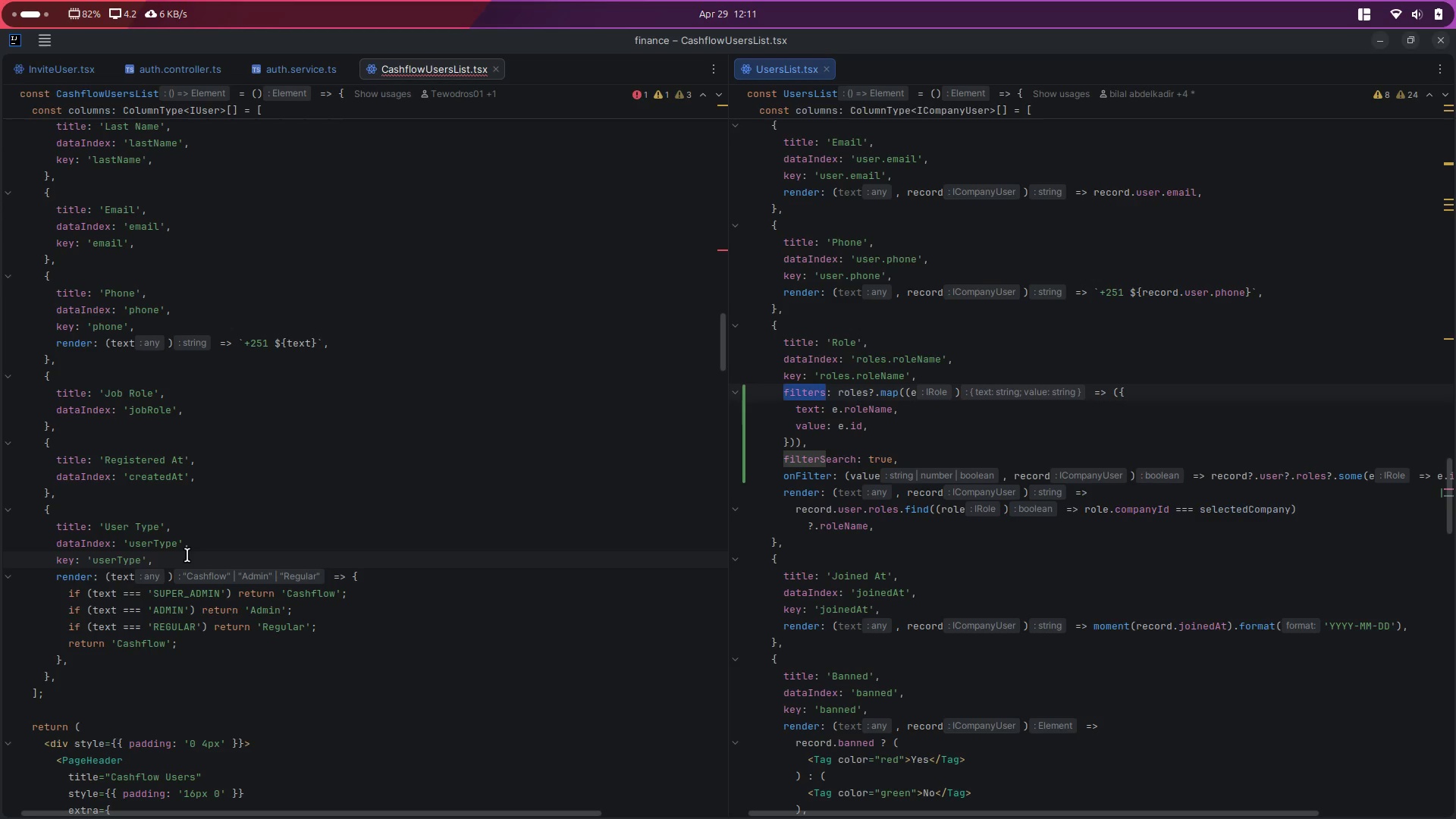 
left_click([188, 556])
 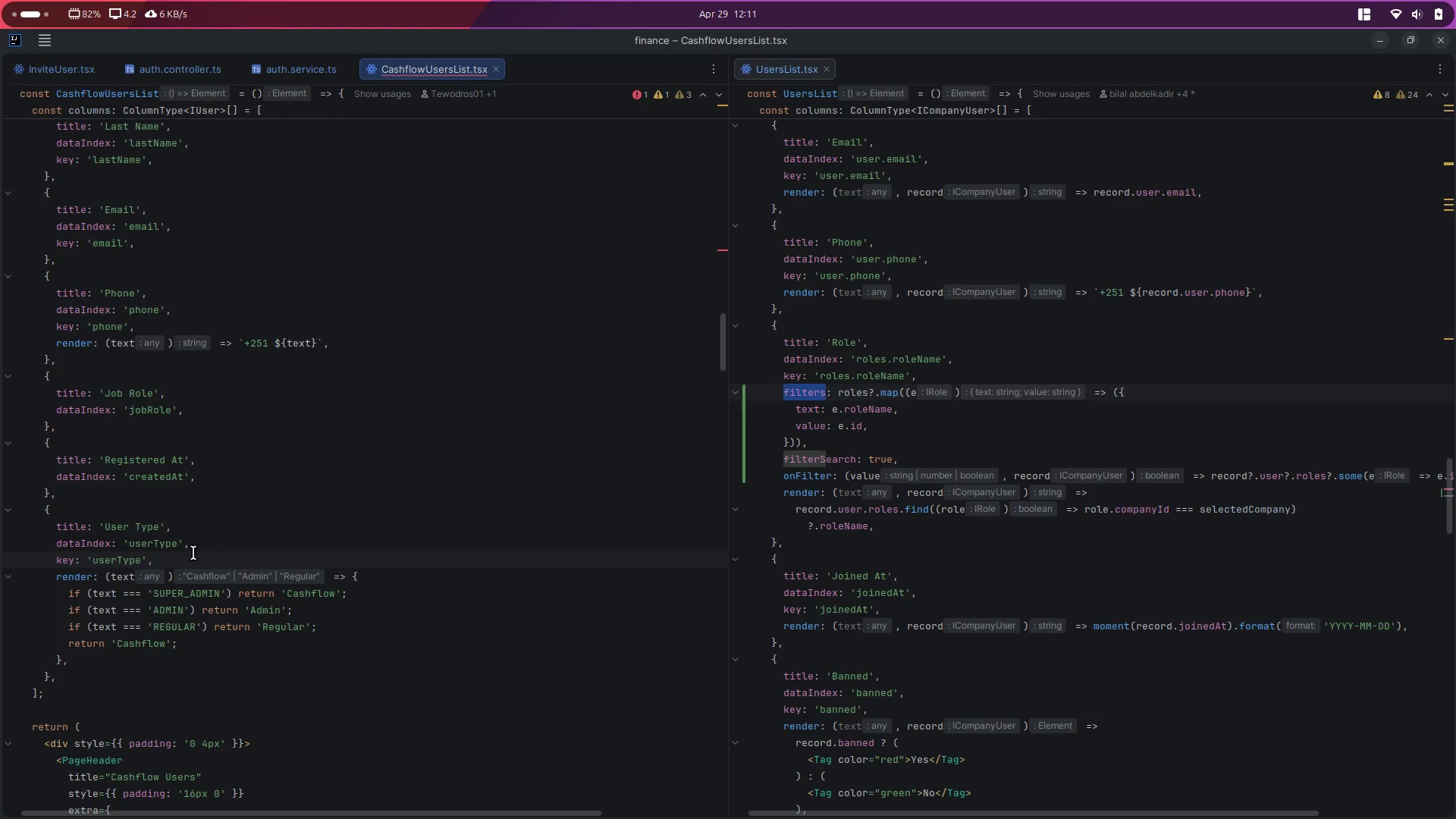 
key(Enter)
 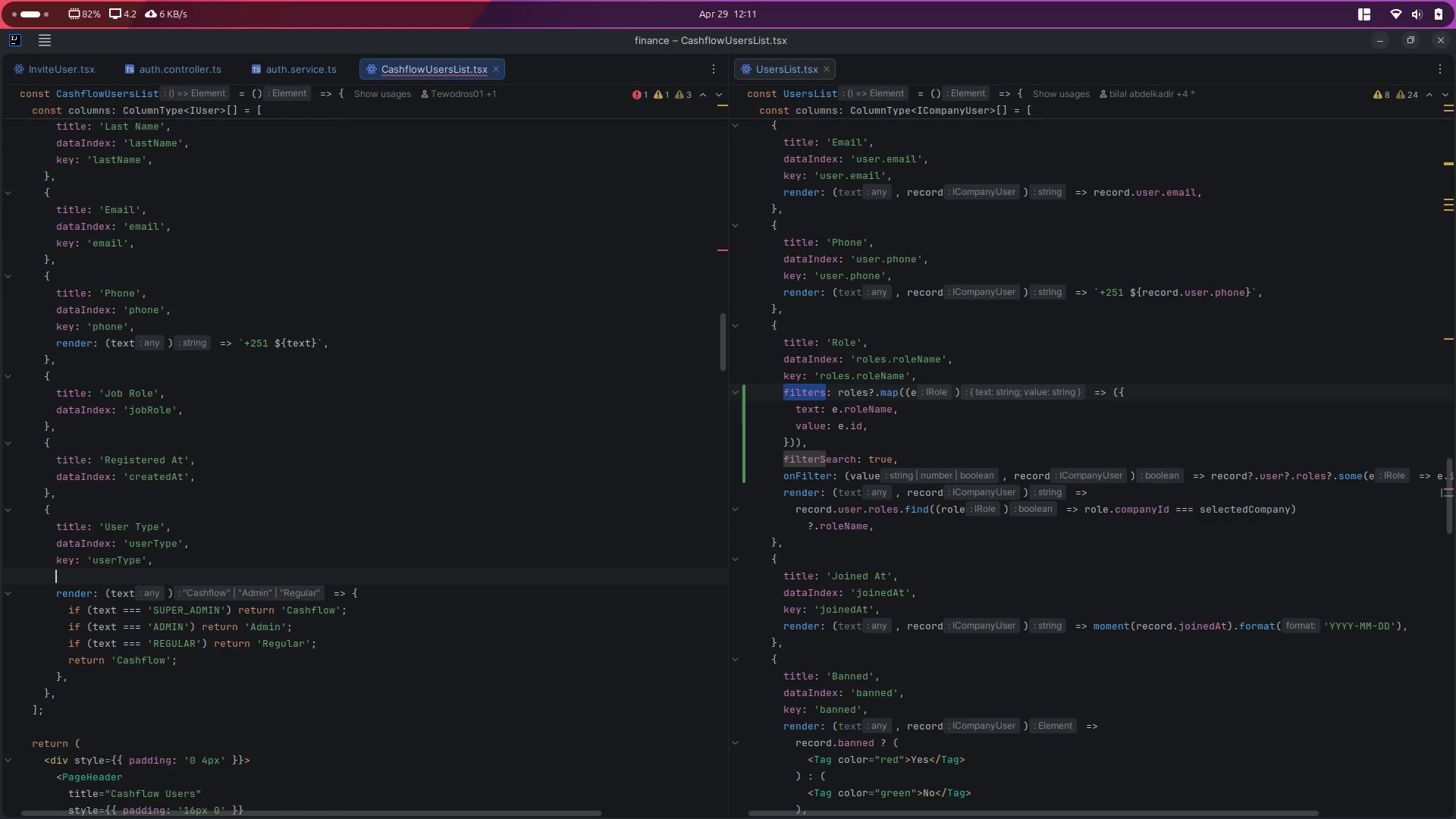 
key(Control+ControlLeft)
 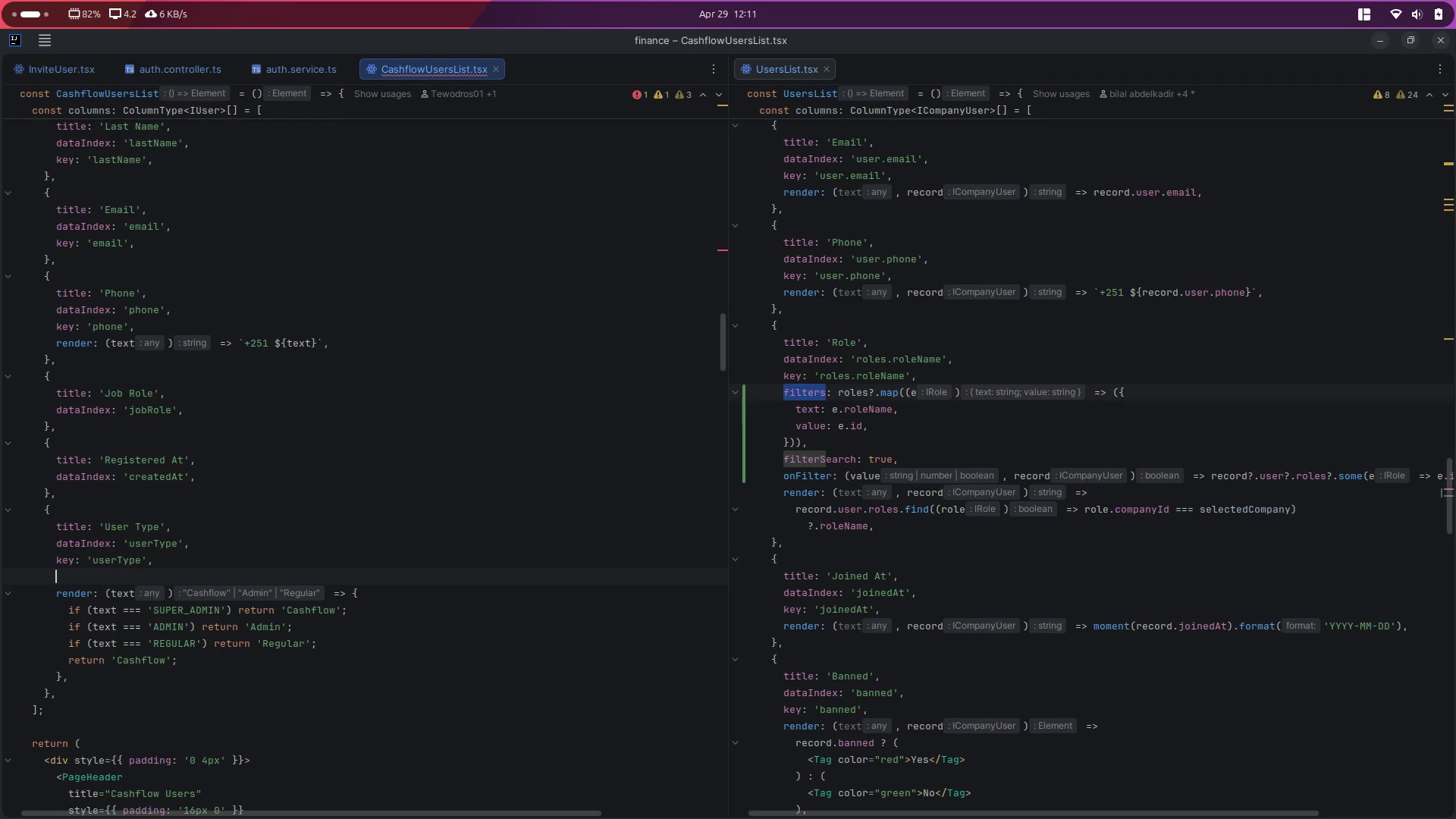 
key(Control+V)
 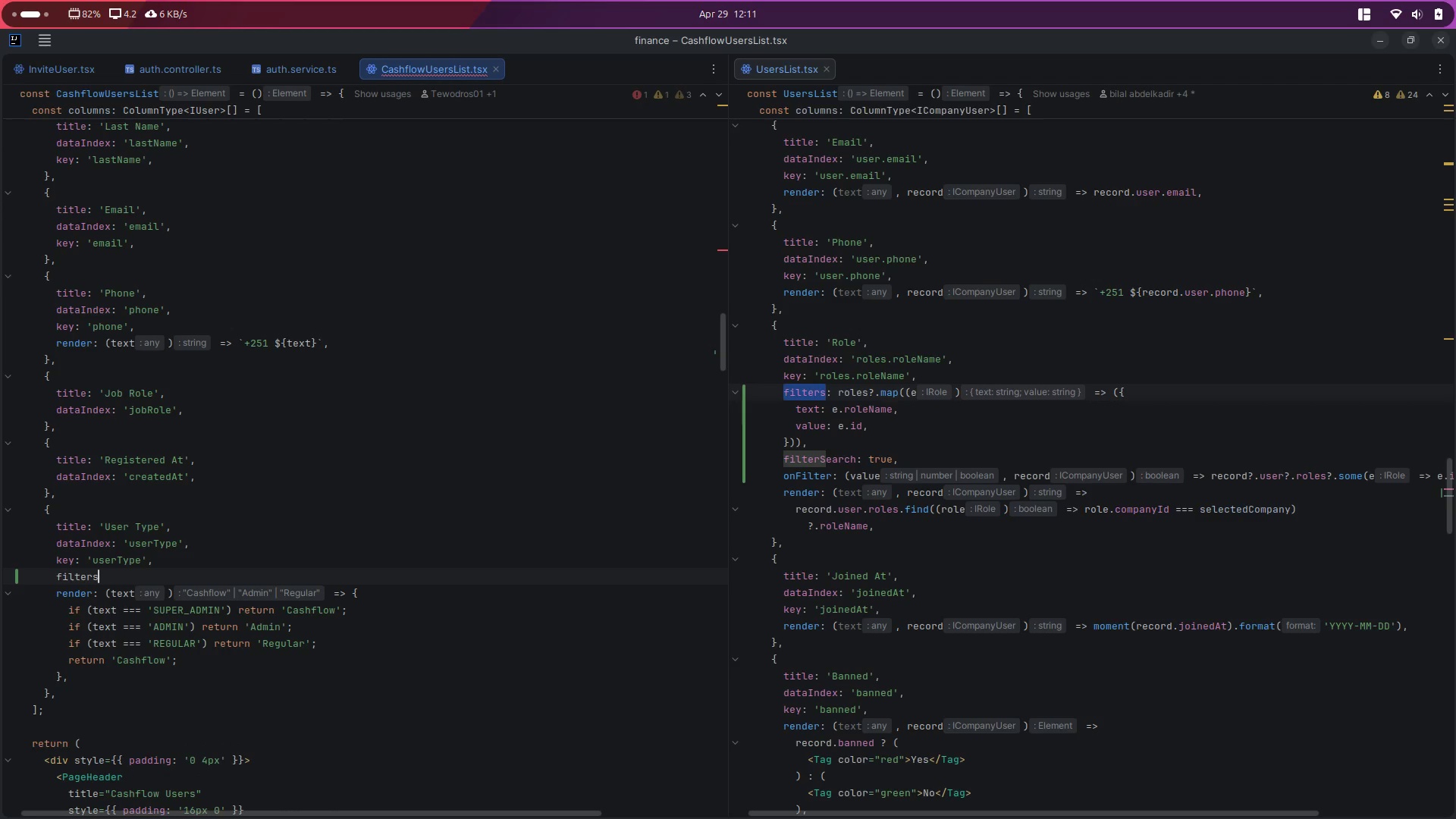 
key(Shift+ShiftLeft)
 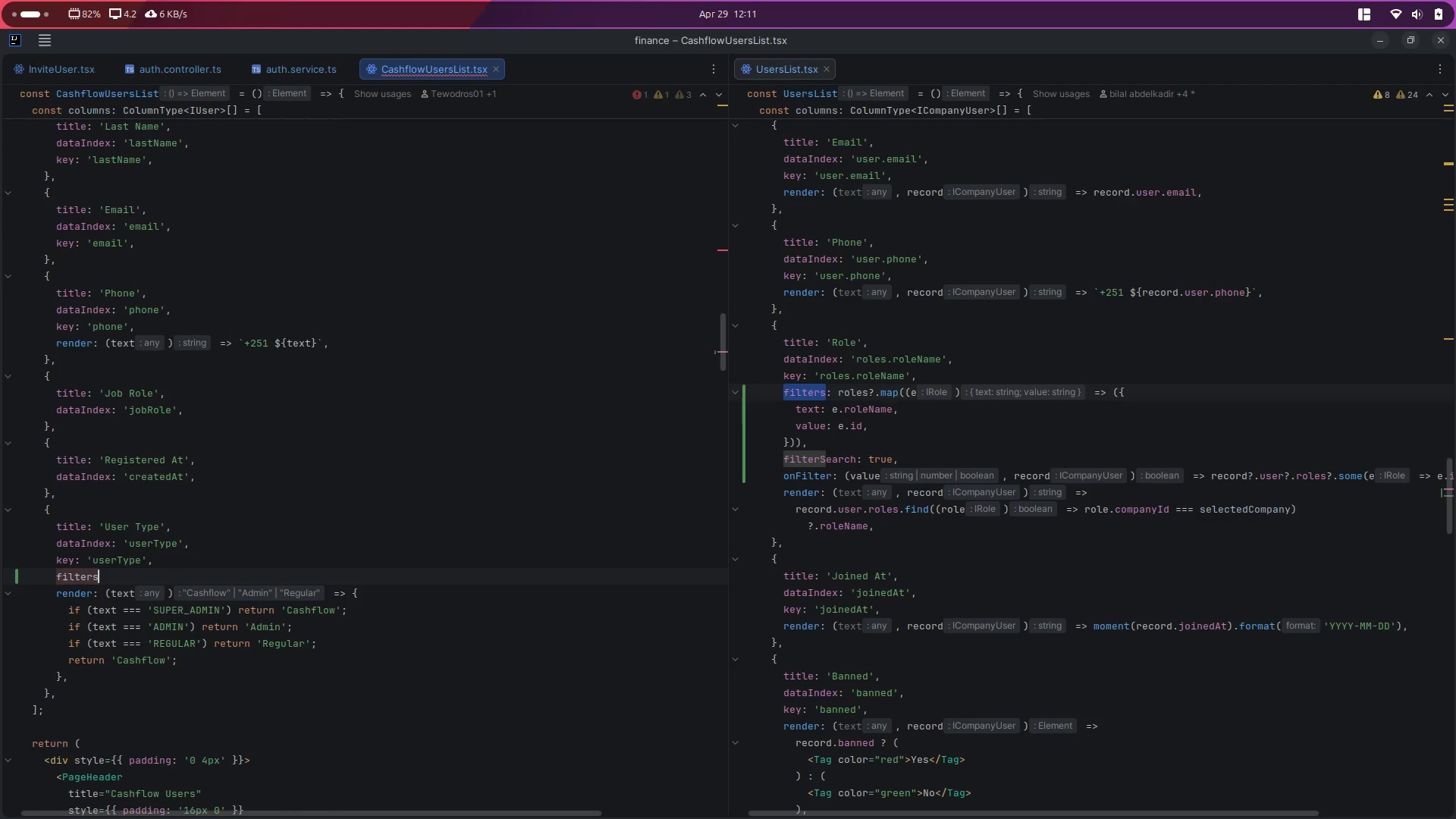 
key(Shift+Semicolon)
 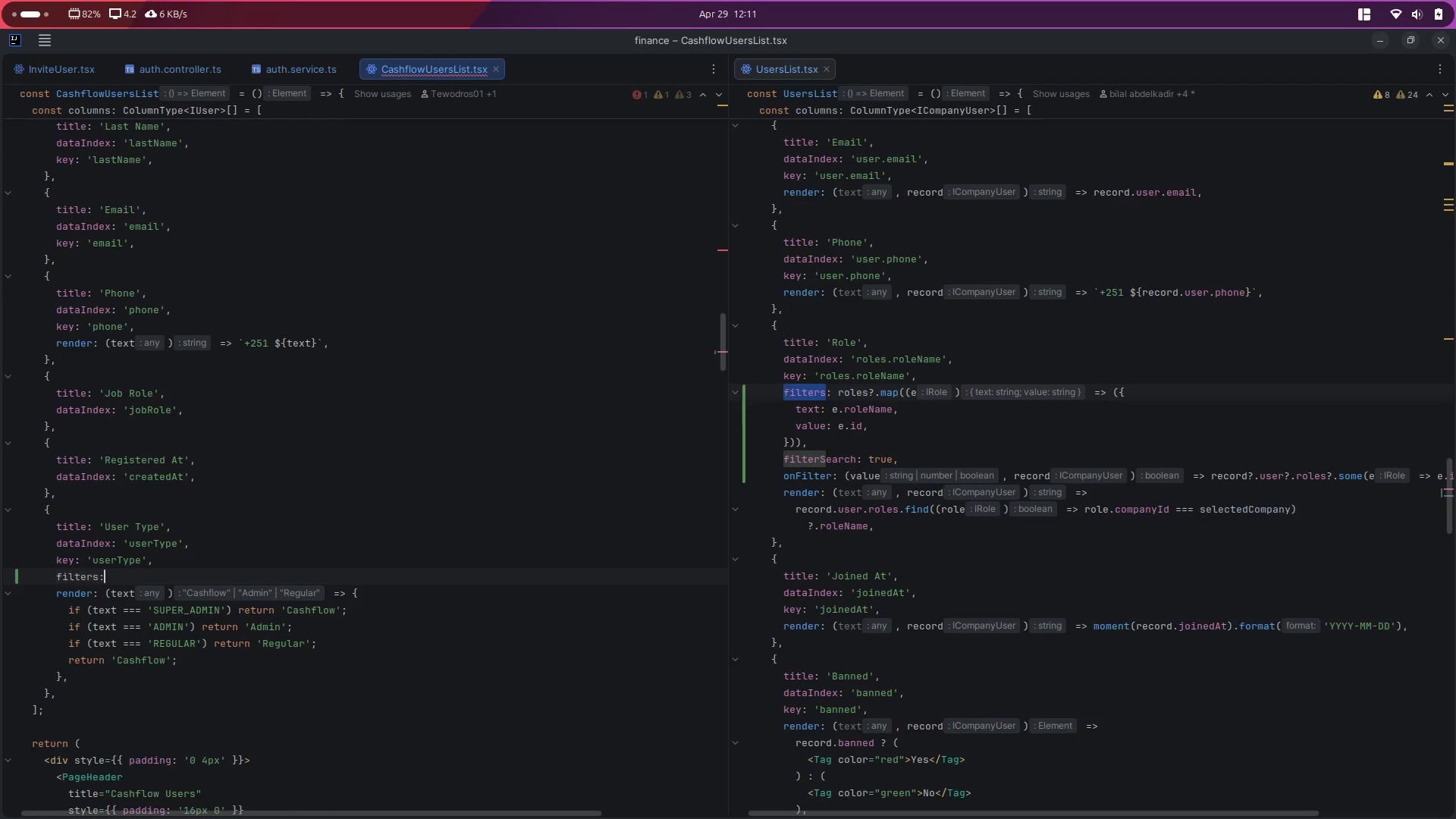 
key(Space)
 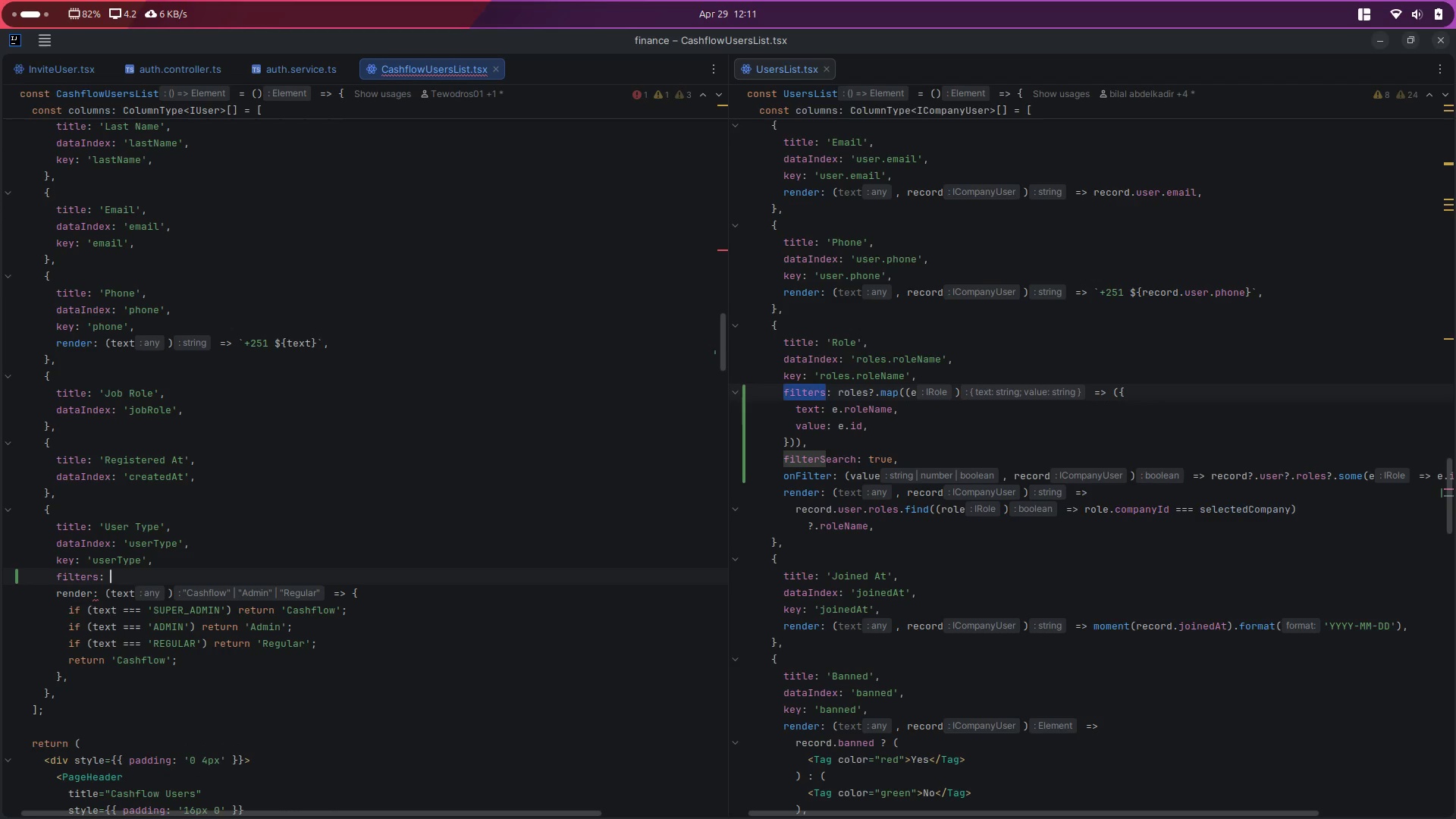 
key(BracketLeft)
 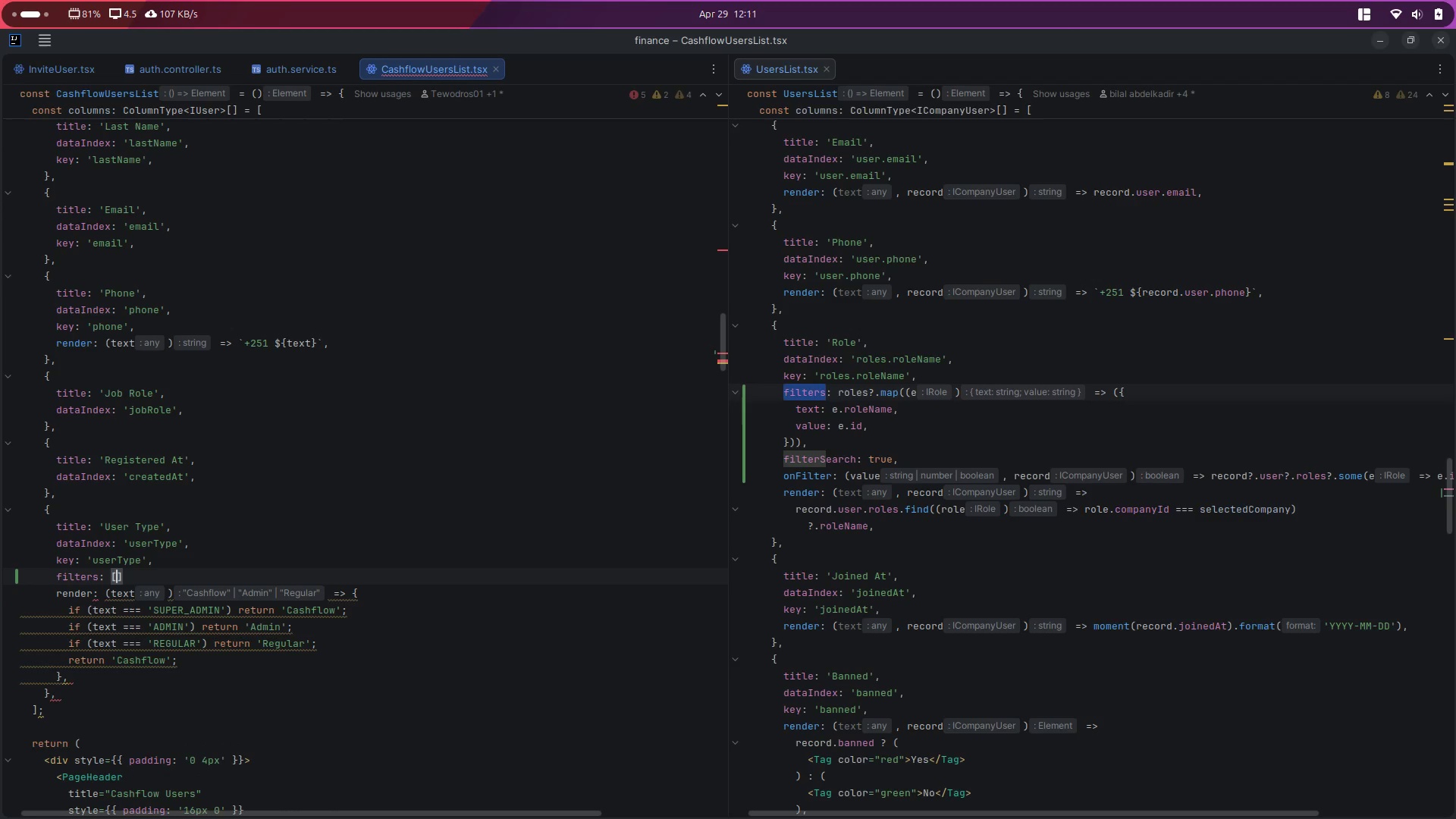 
key(ArrowRight)
 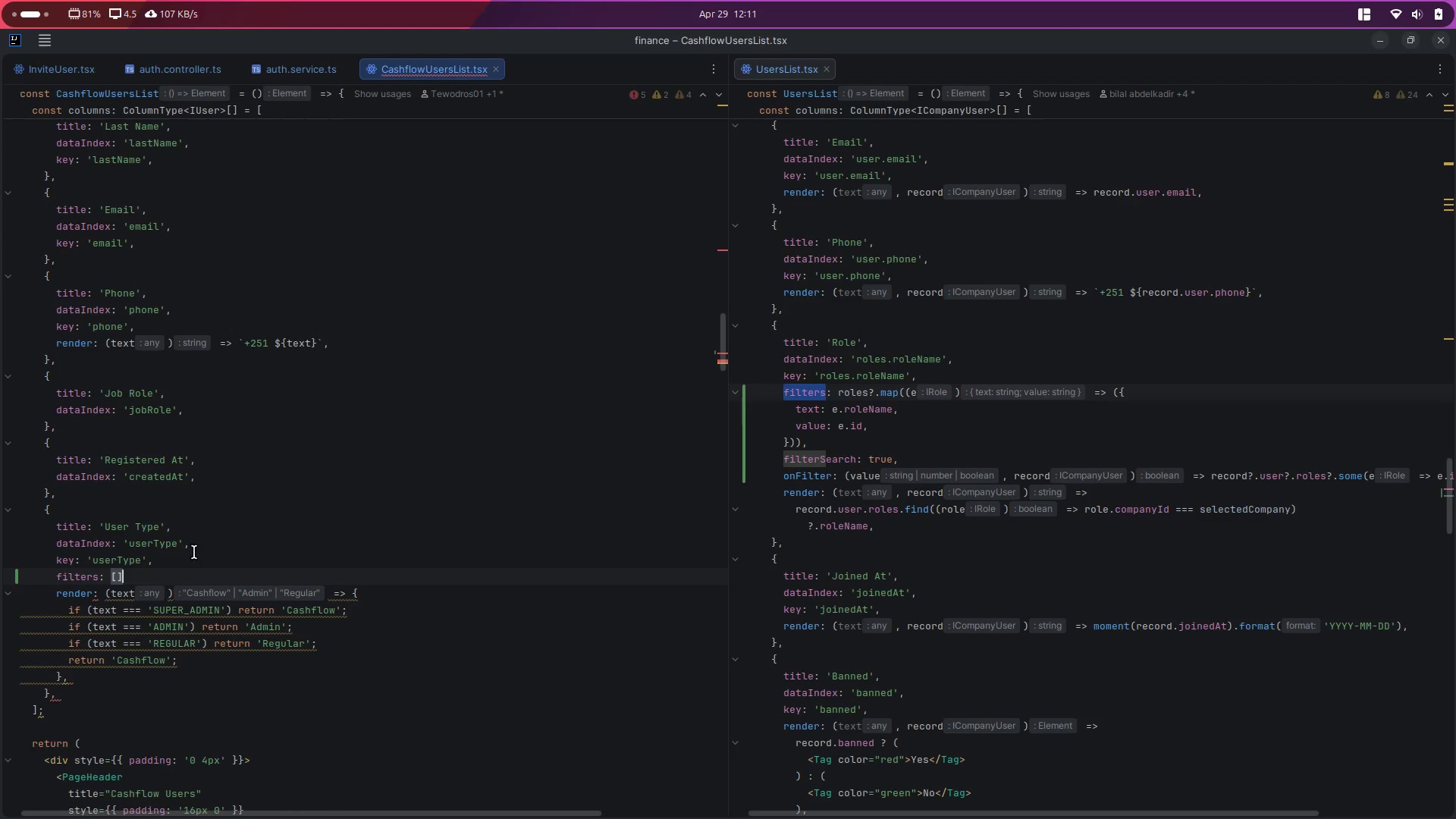 
key(Comma)
 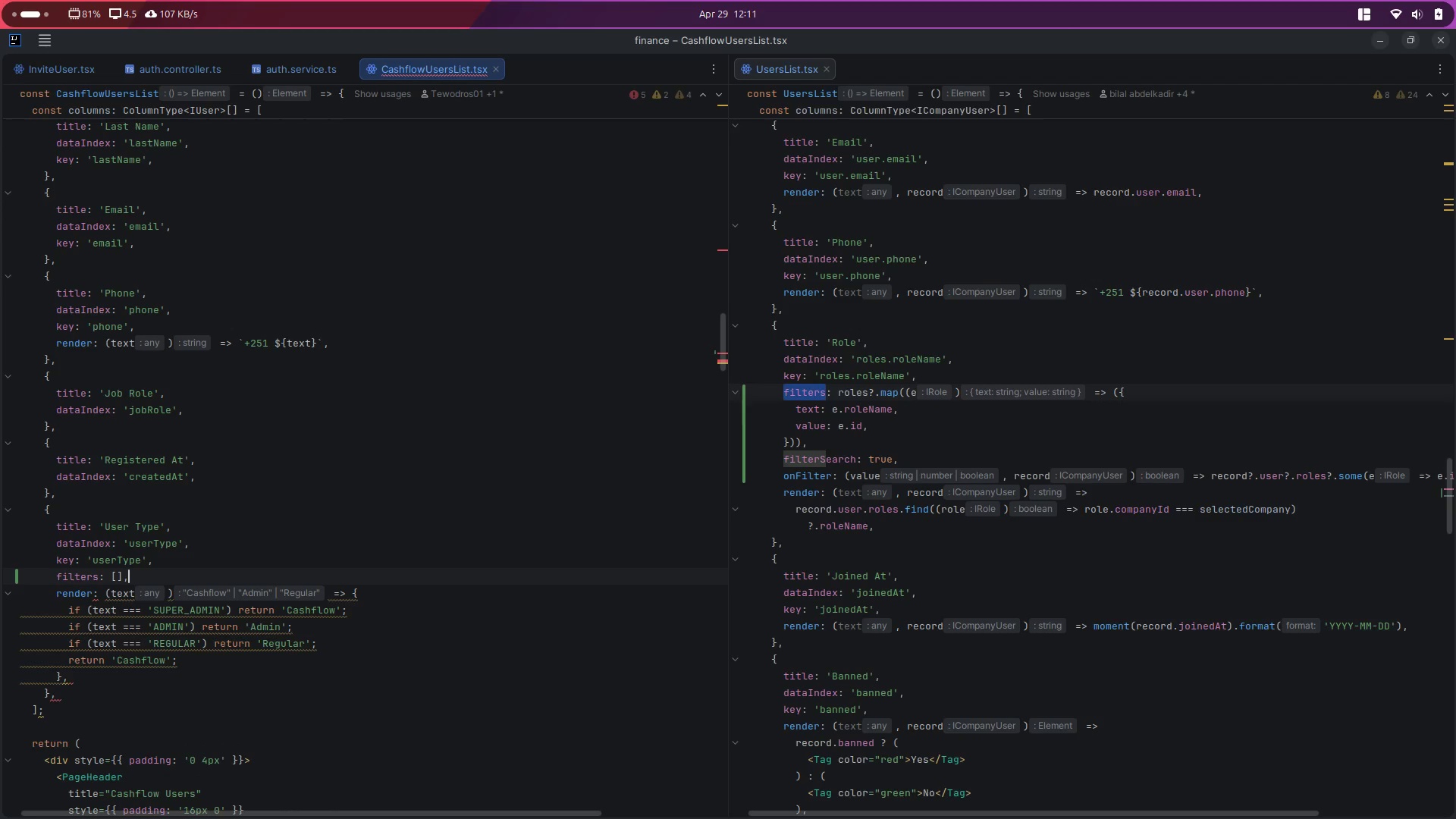 
key(ArrowLeft)
 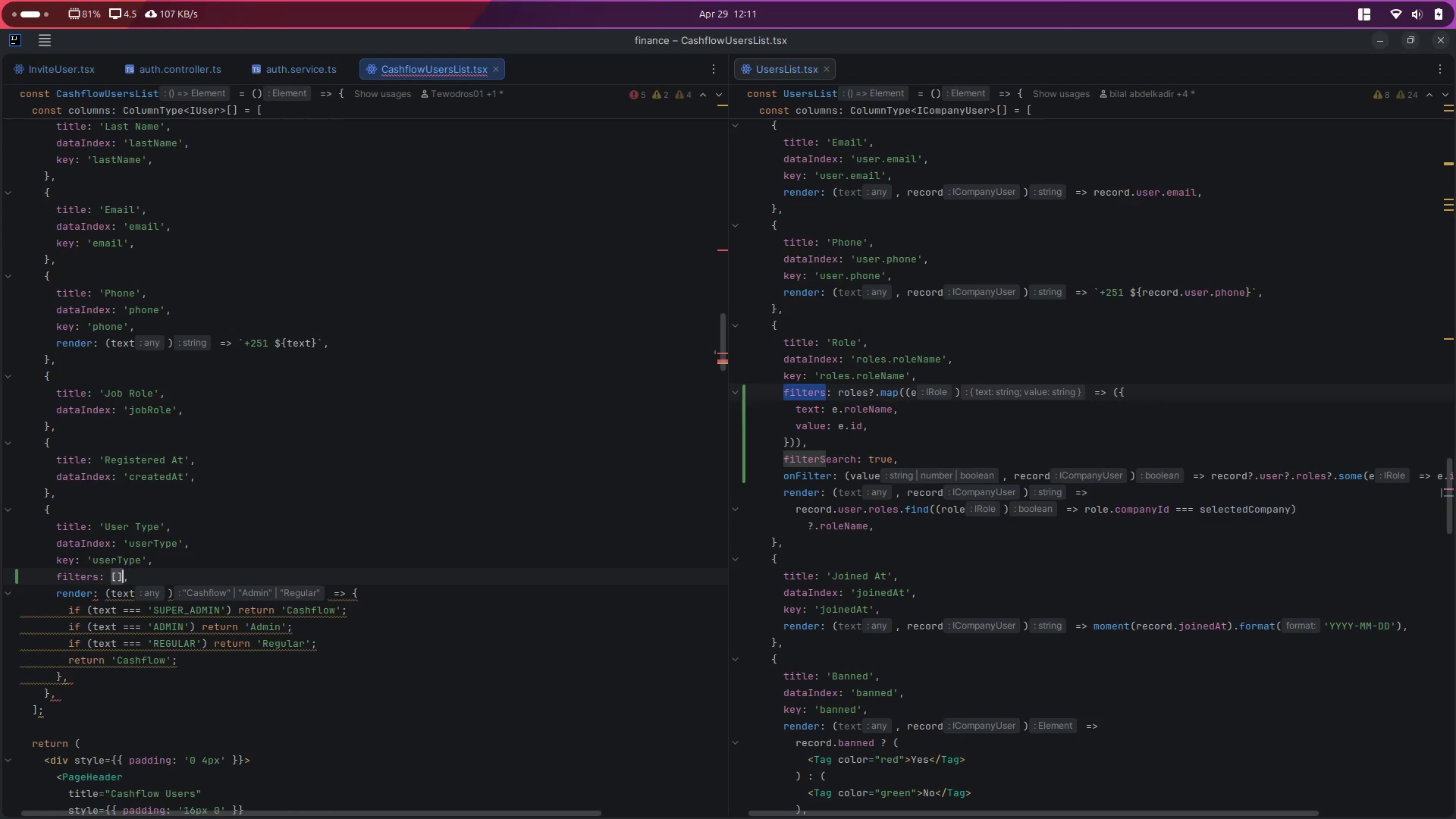 
key(ArrowLeft)
 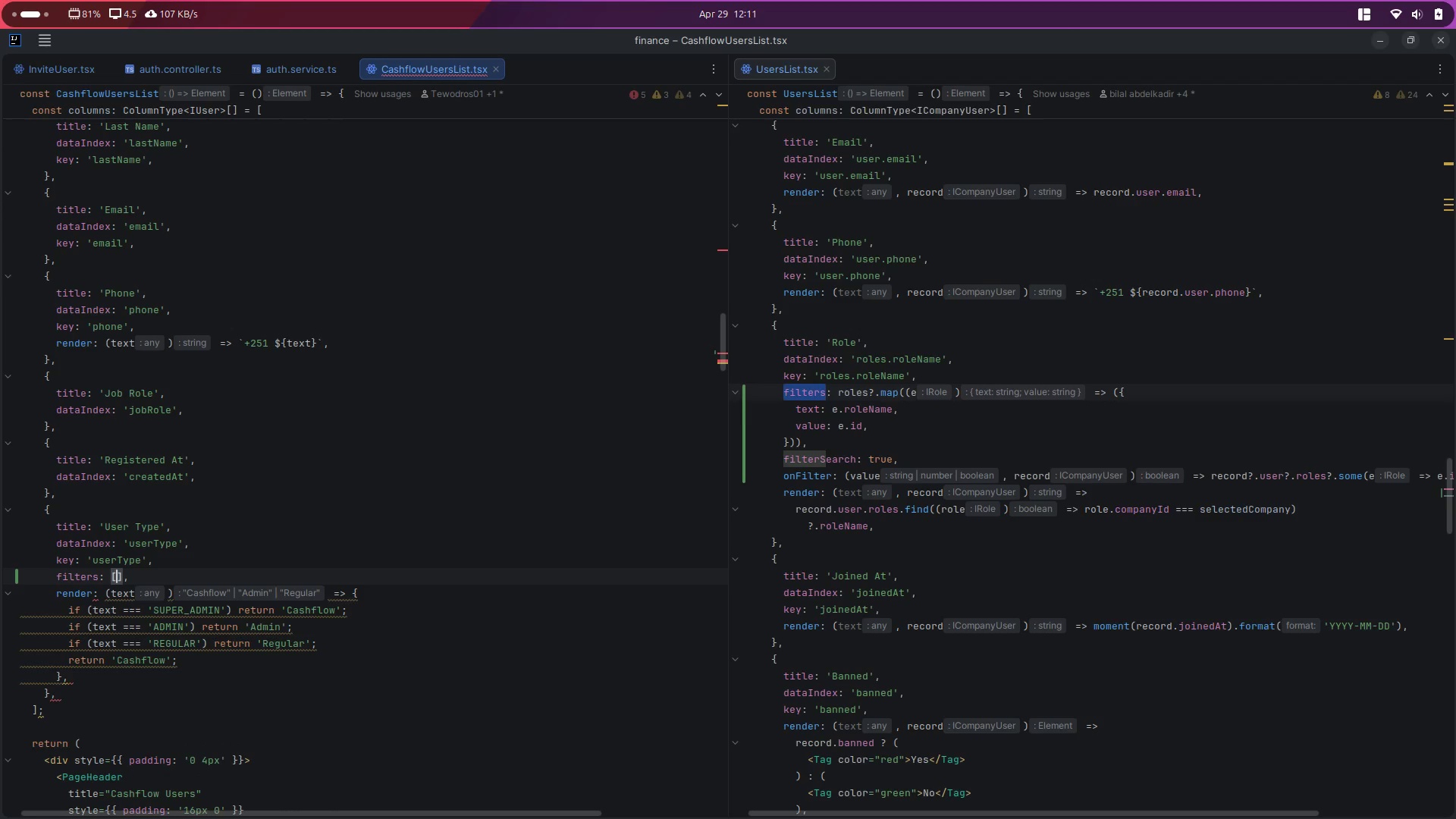 
type({value, )
key(Backspace)
key(Backspace)
type(:')
 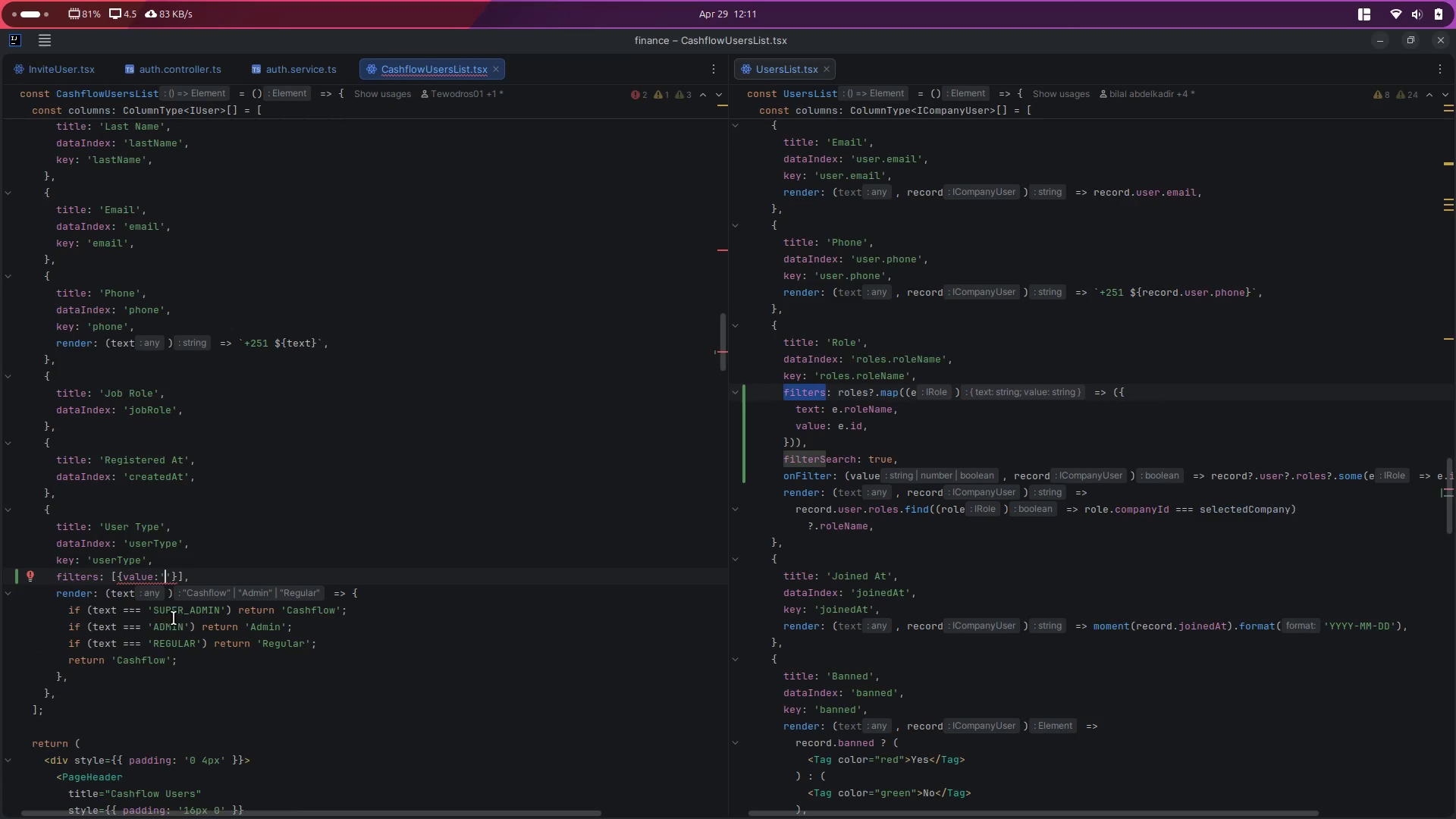 
double_click([195, 608])
 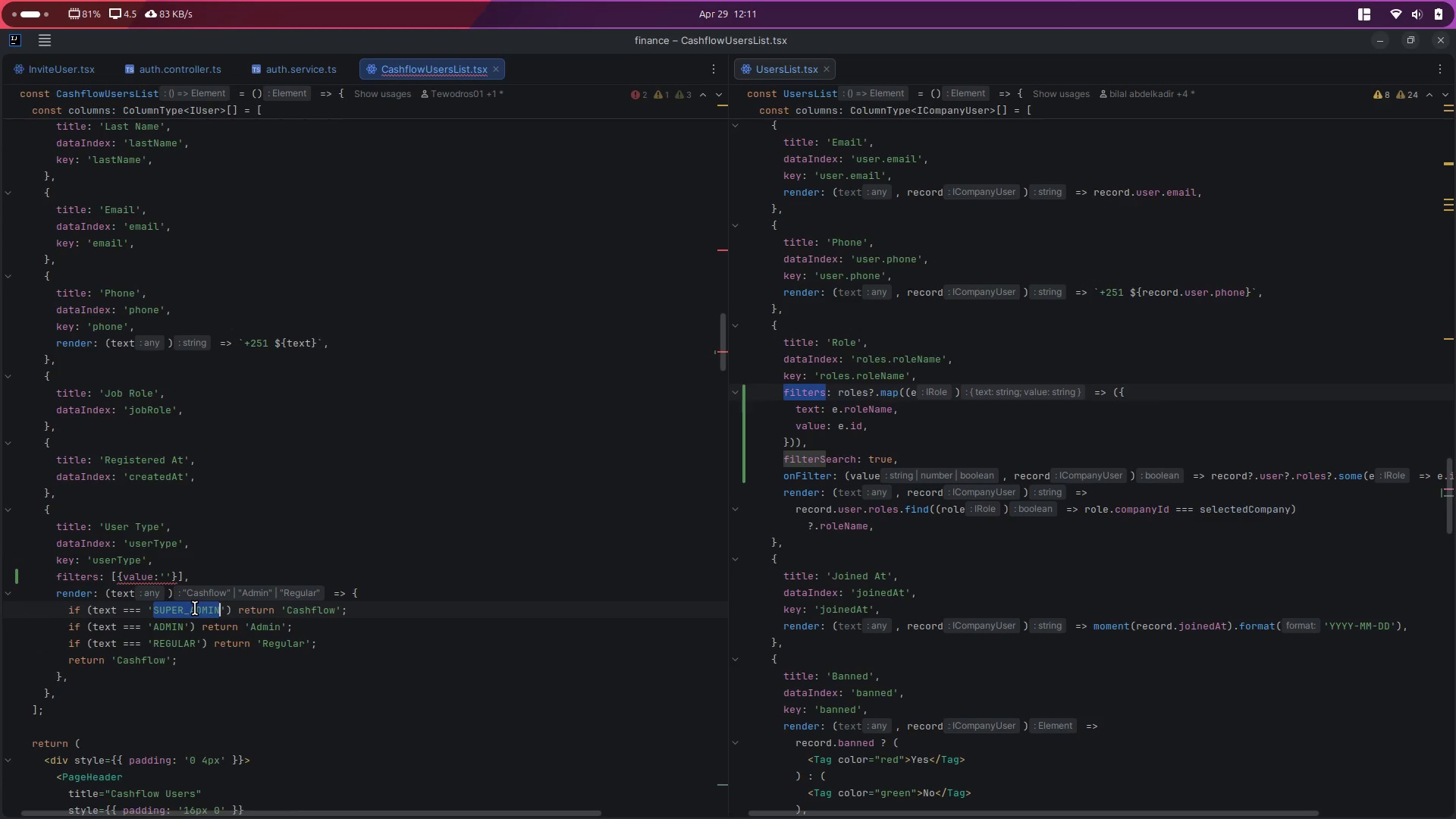 
key(Control+ControlLeft)
 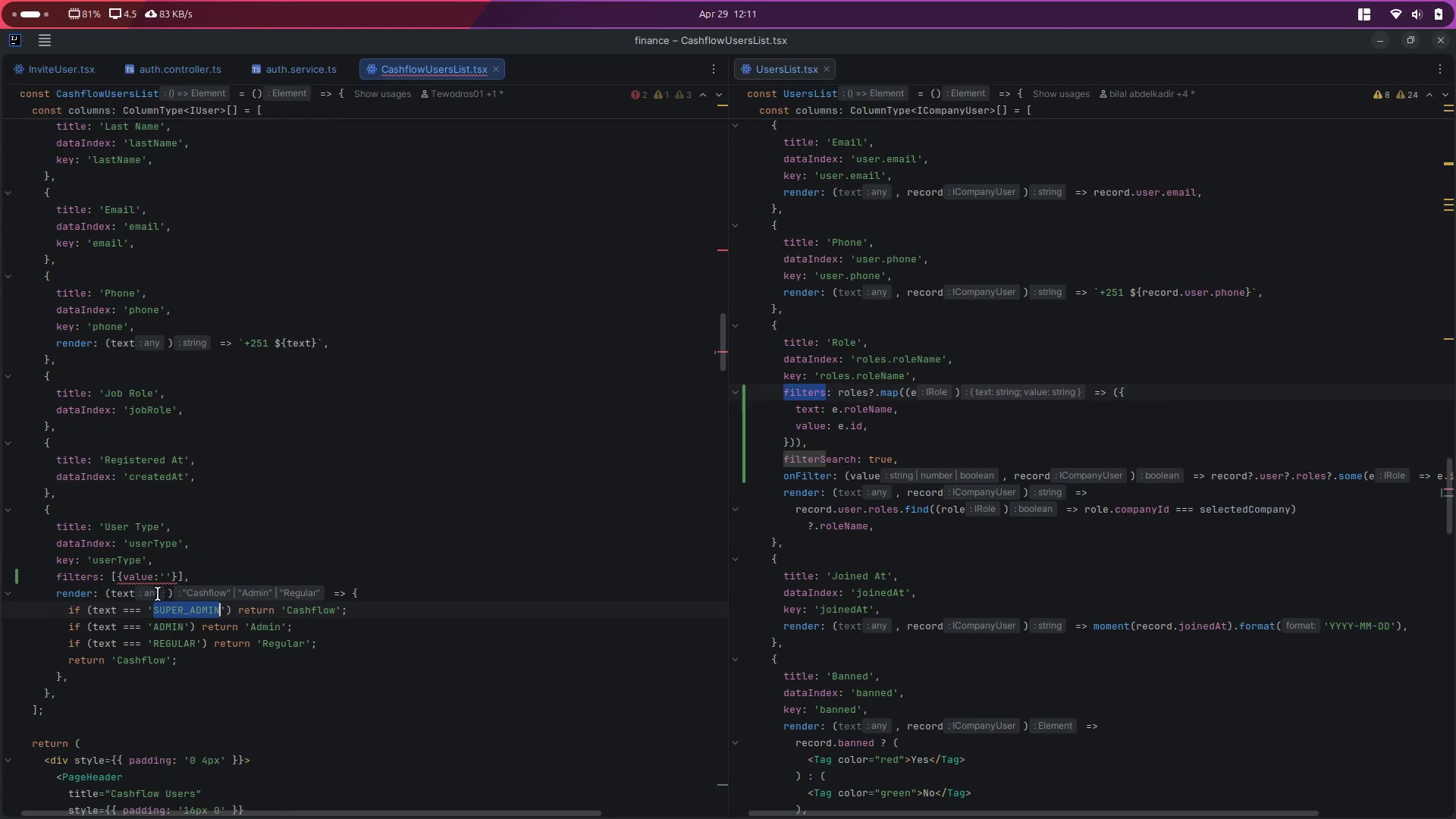 
key(Control+C)
 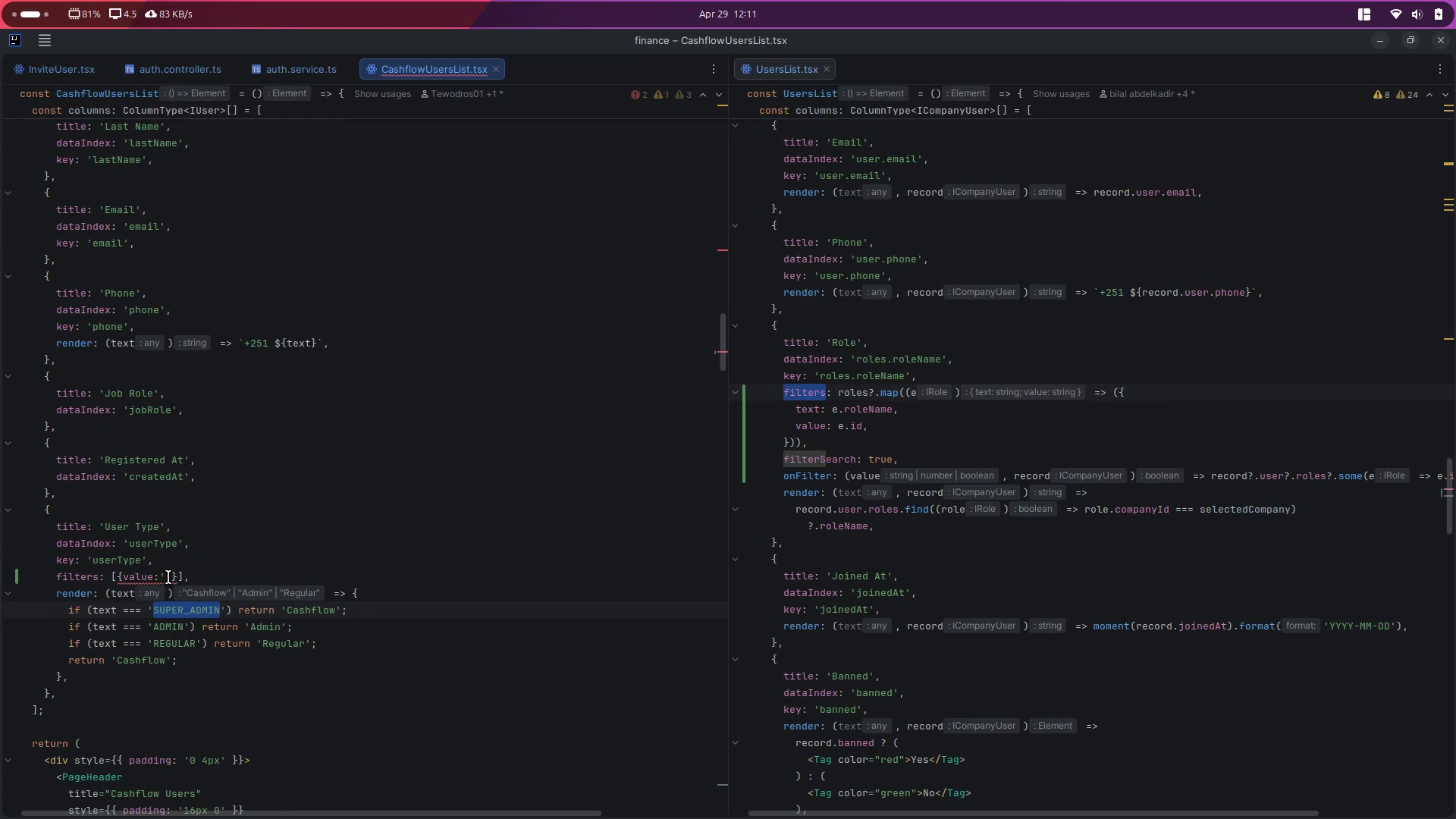 
left_click([168, 577])
 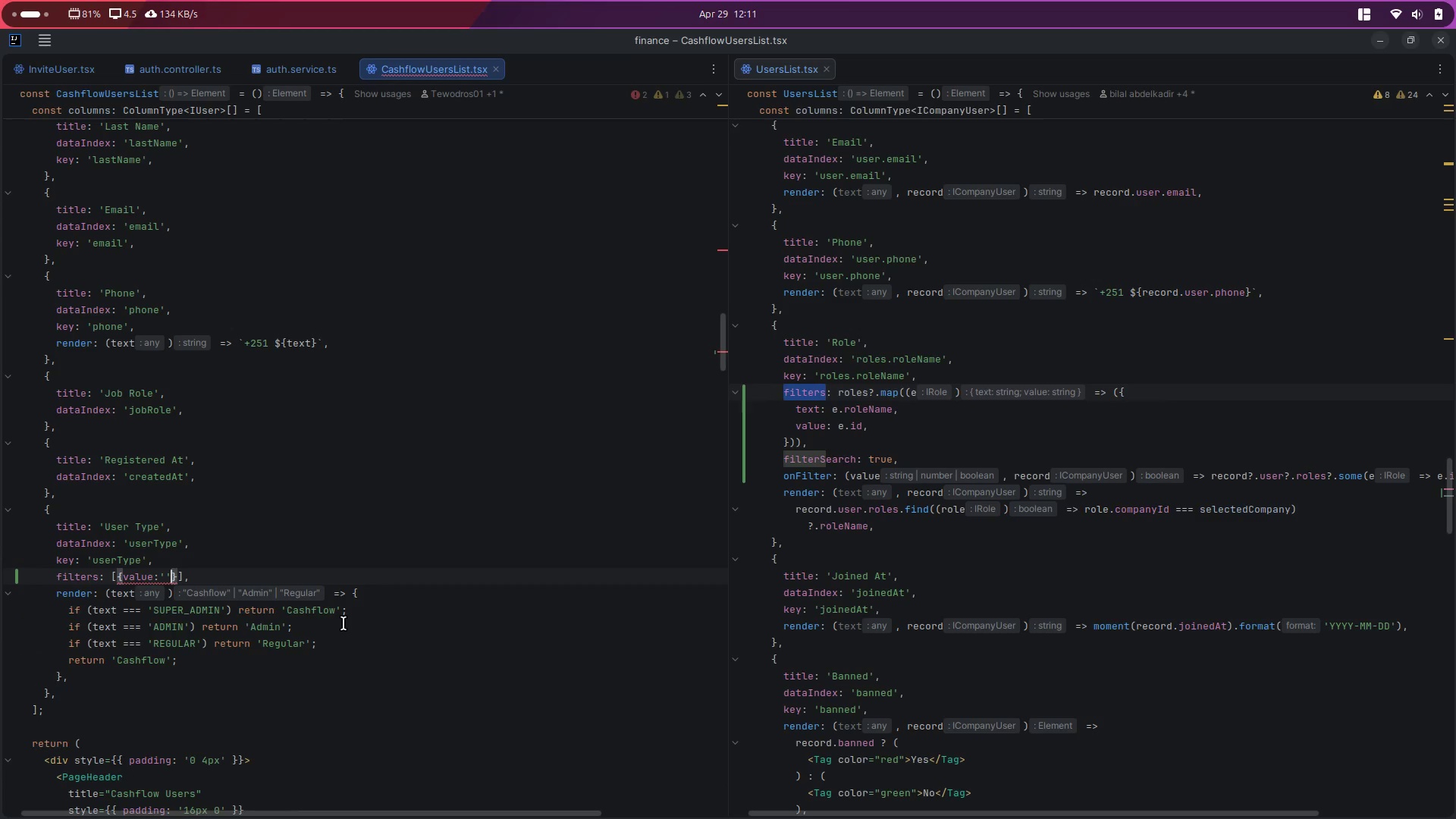 
key(ArrowLeft)
 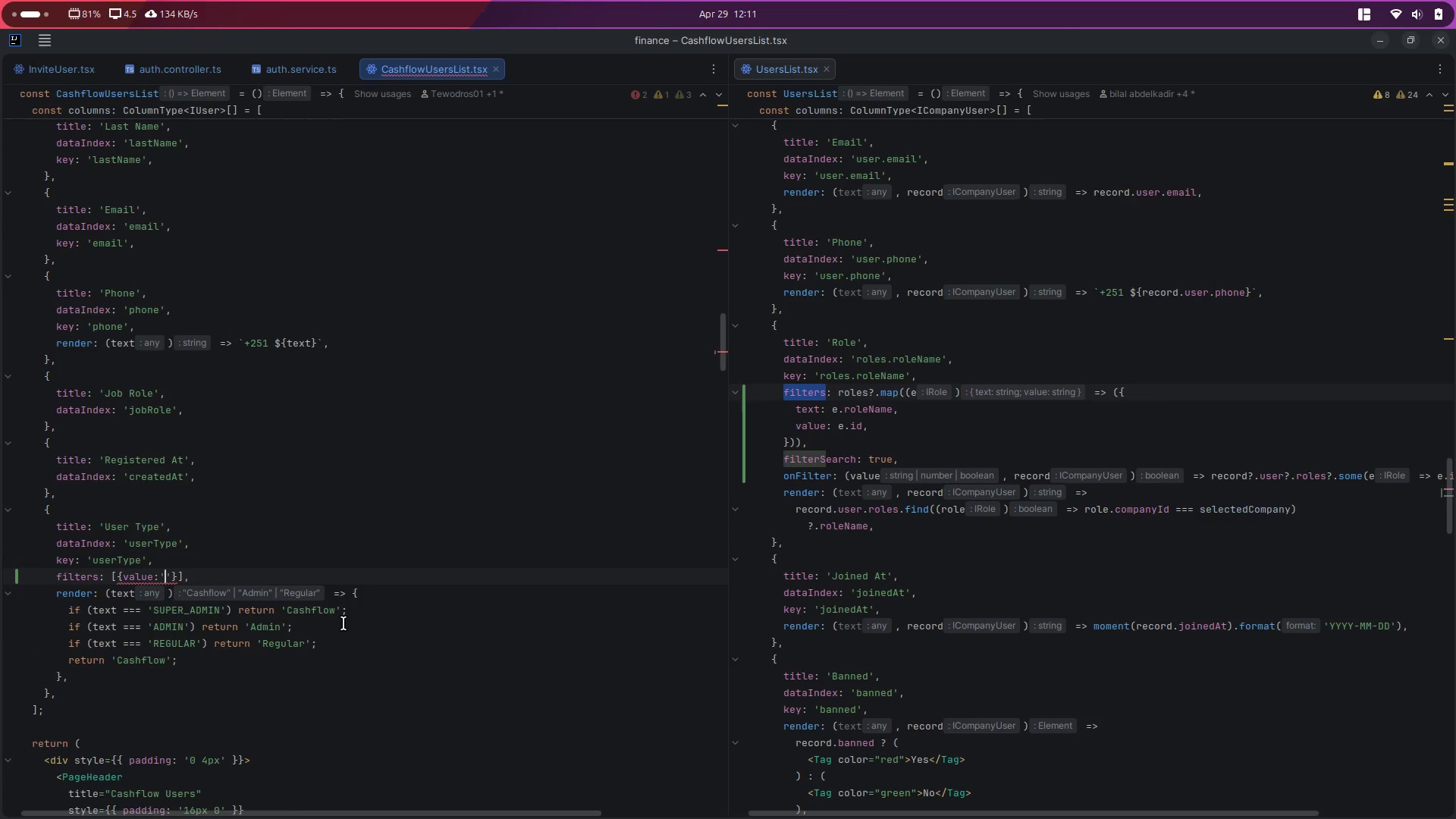 
key(Control+ControlLeft)
 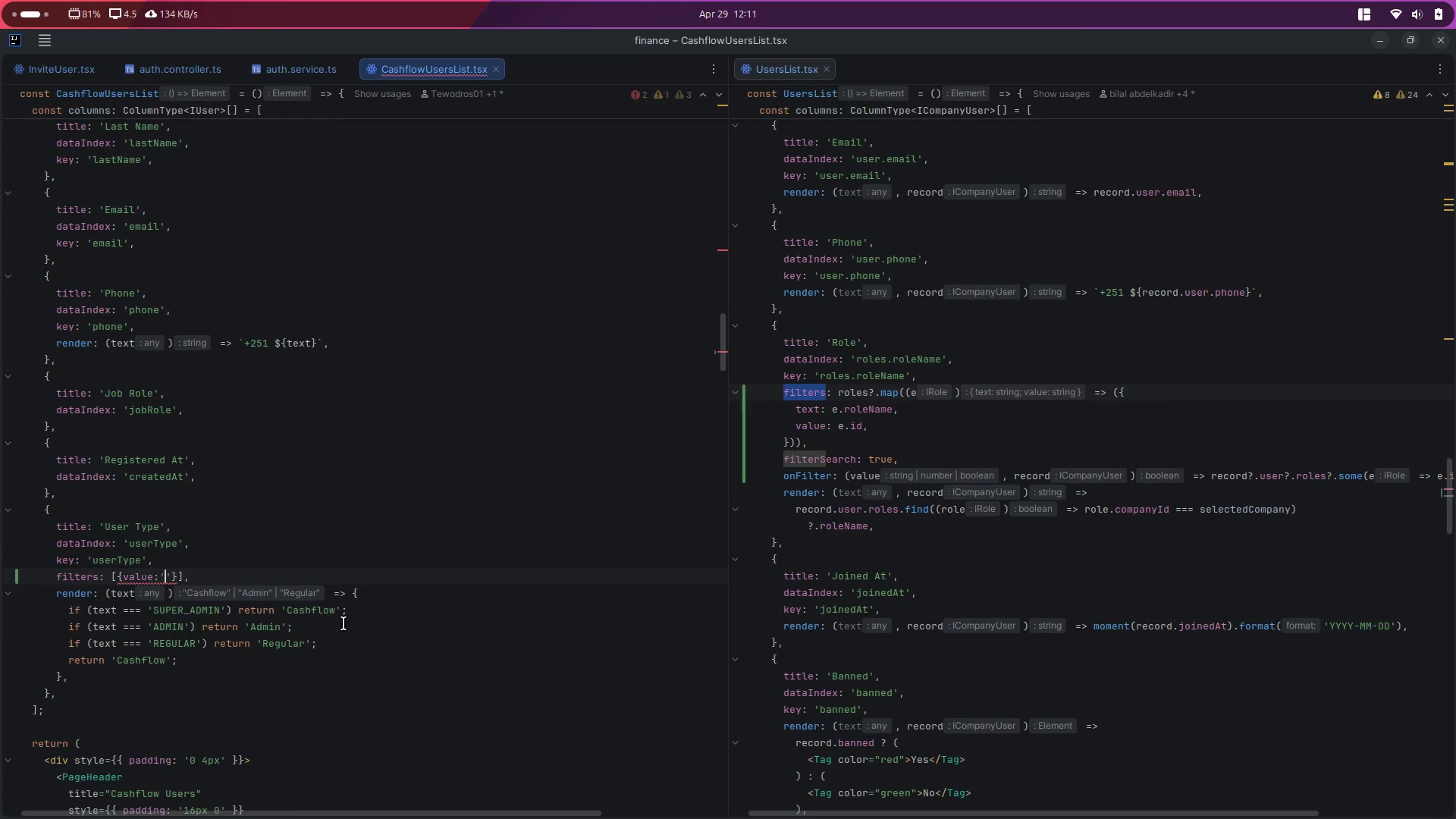 
key(Control+V)
 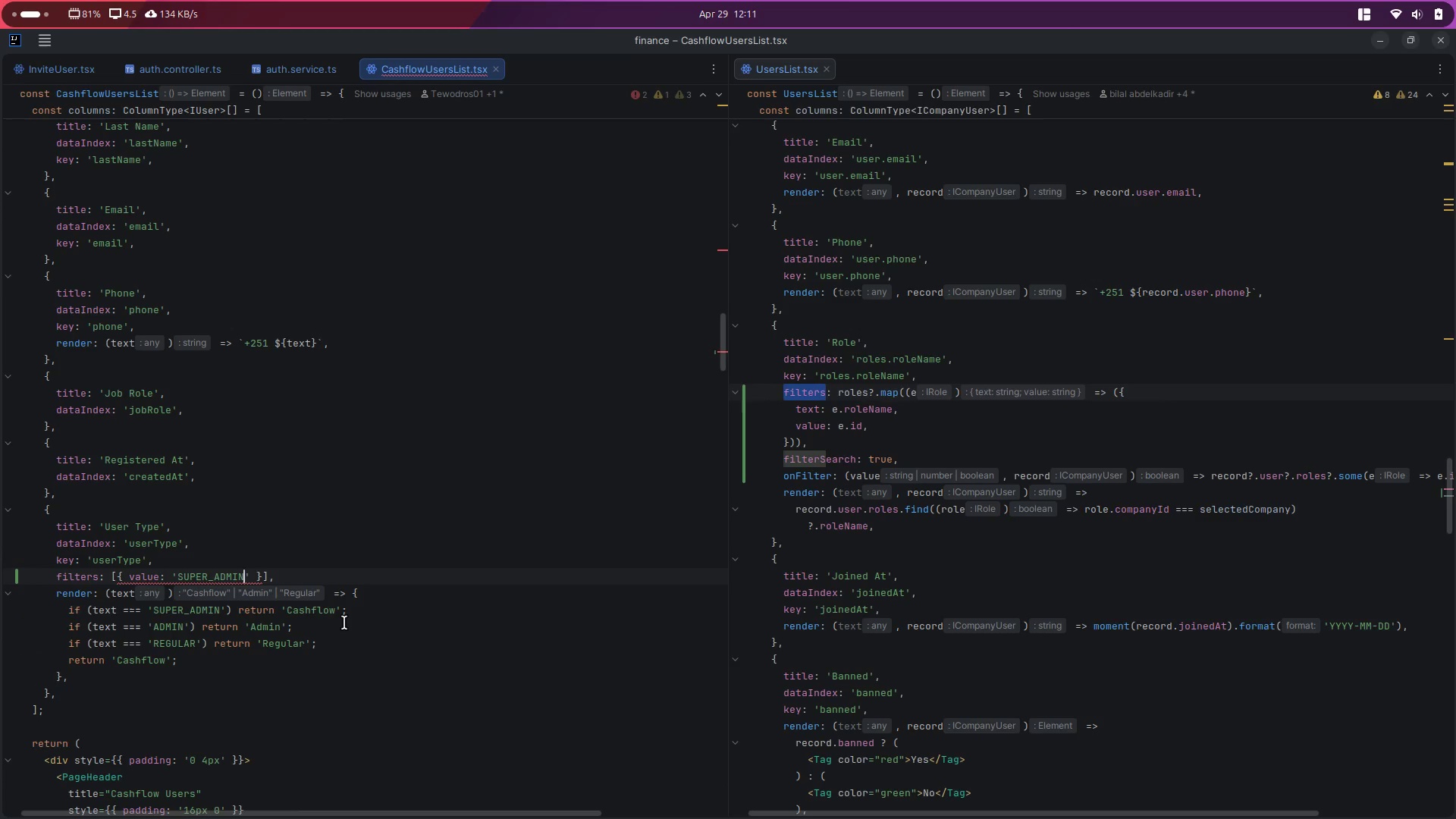 
key(ArrowRight)
 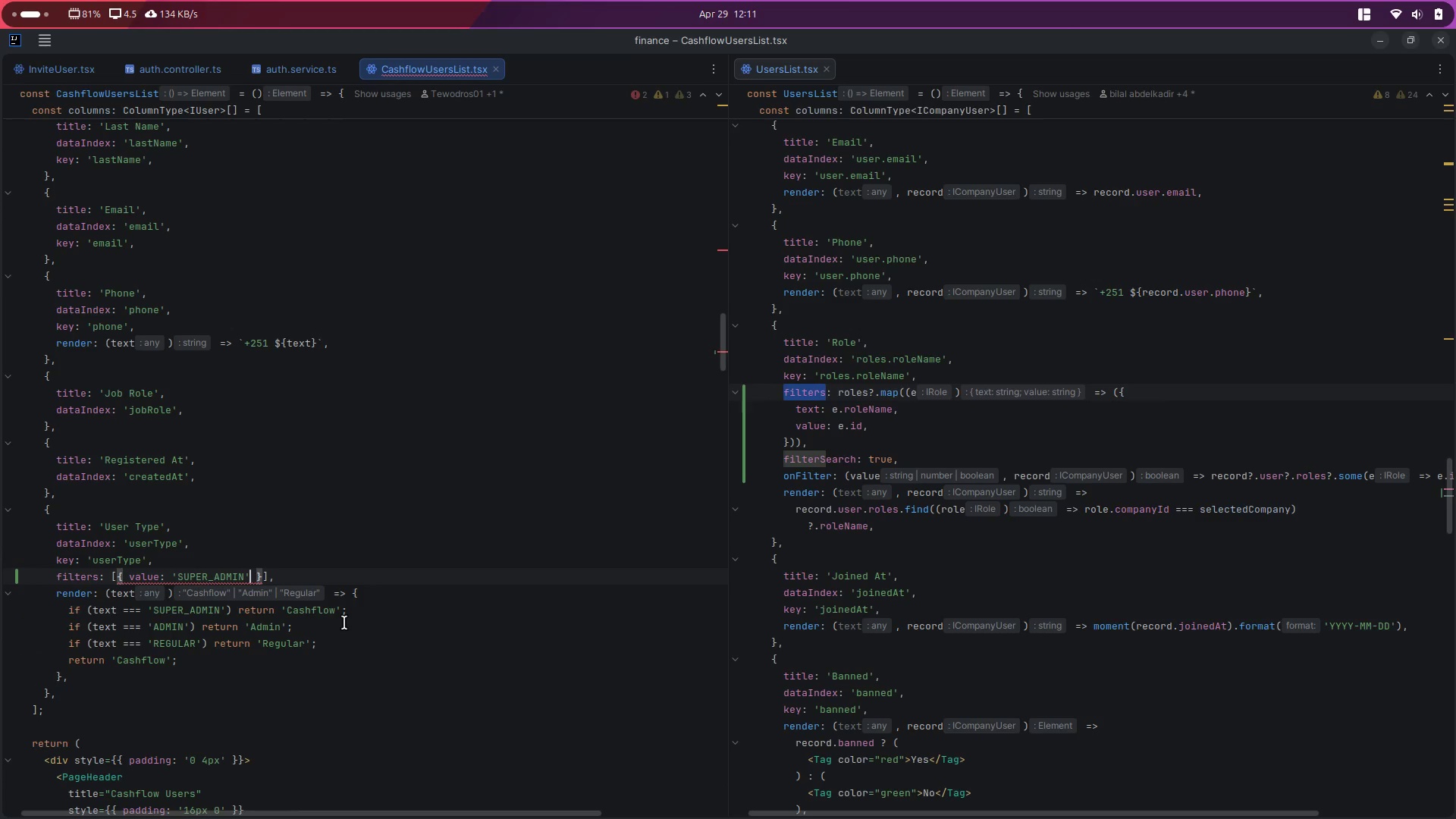 
type(,text:')
 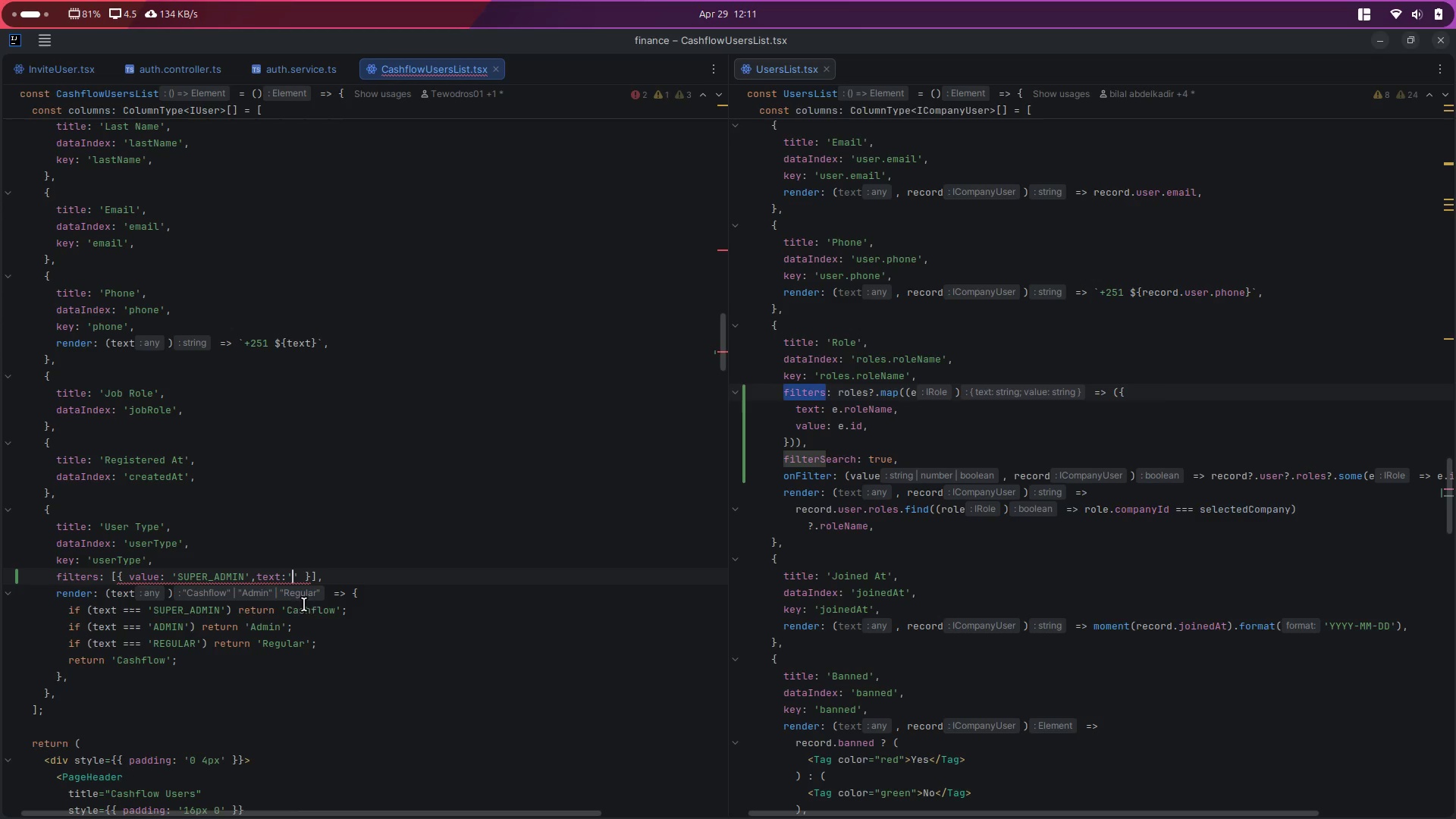 
double_click([307, 607])
 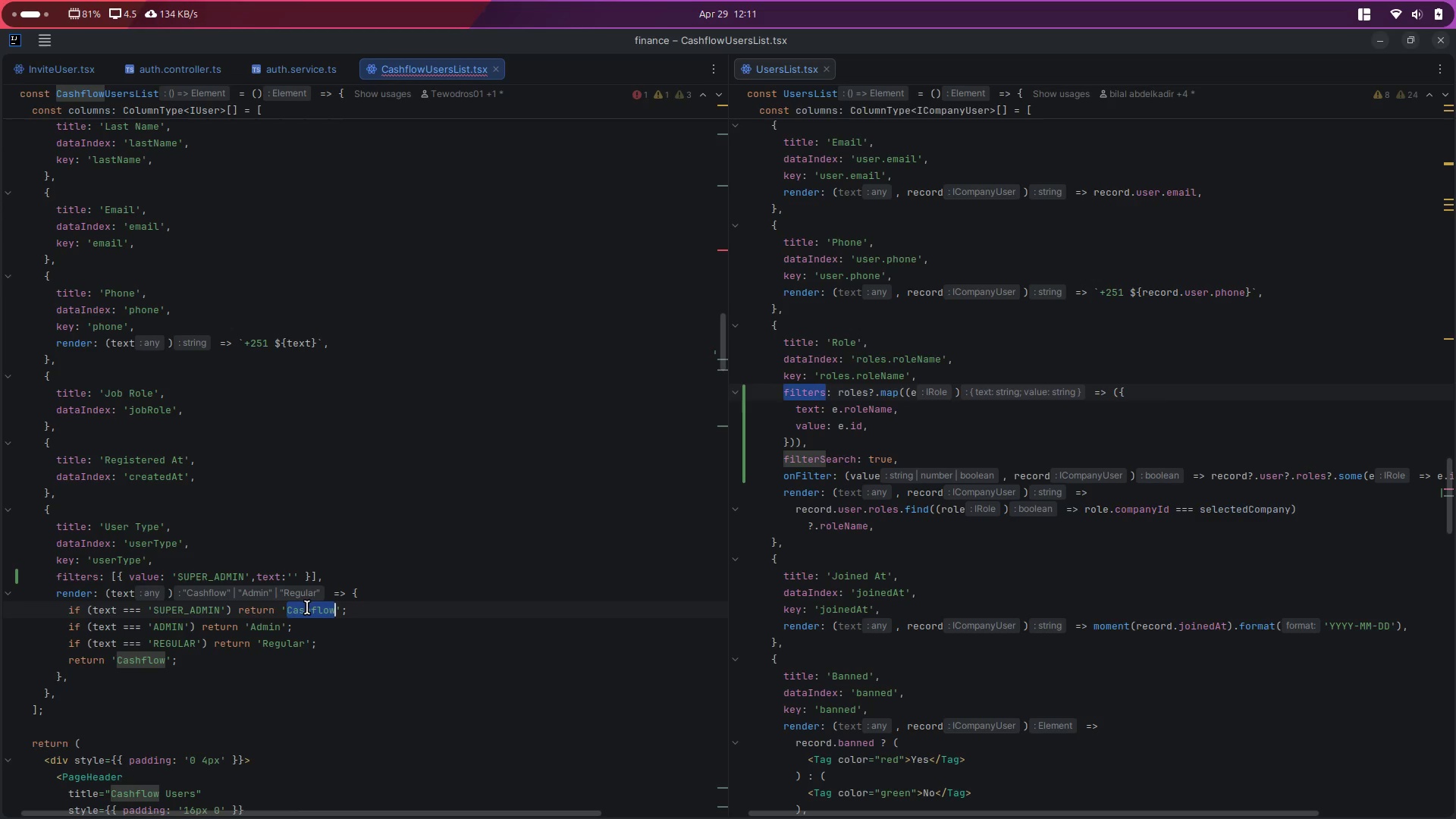 
key(Control+ControlLeft)
 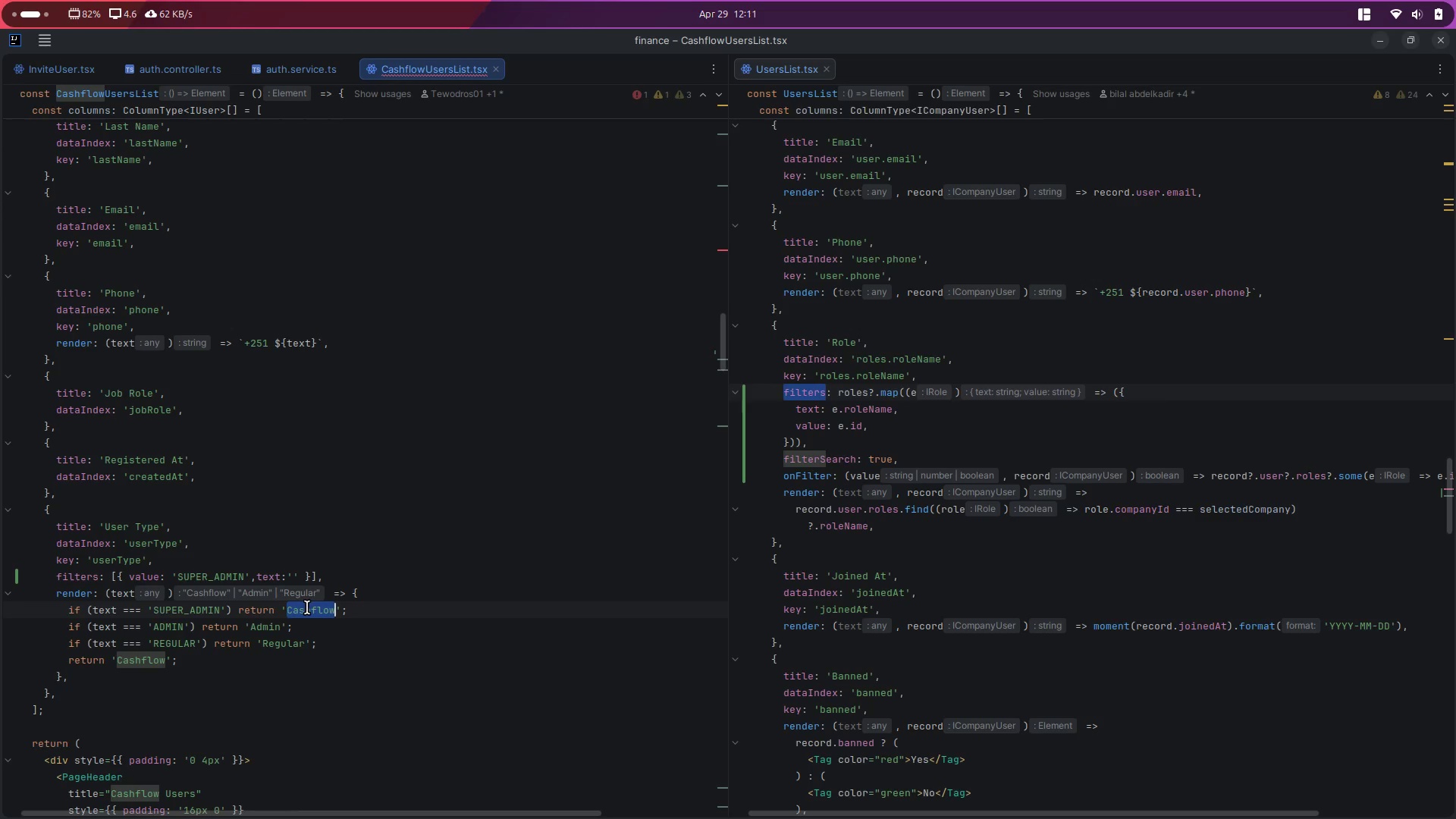 
key(Control+C)
 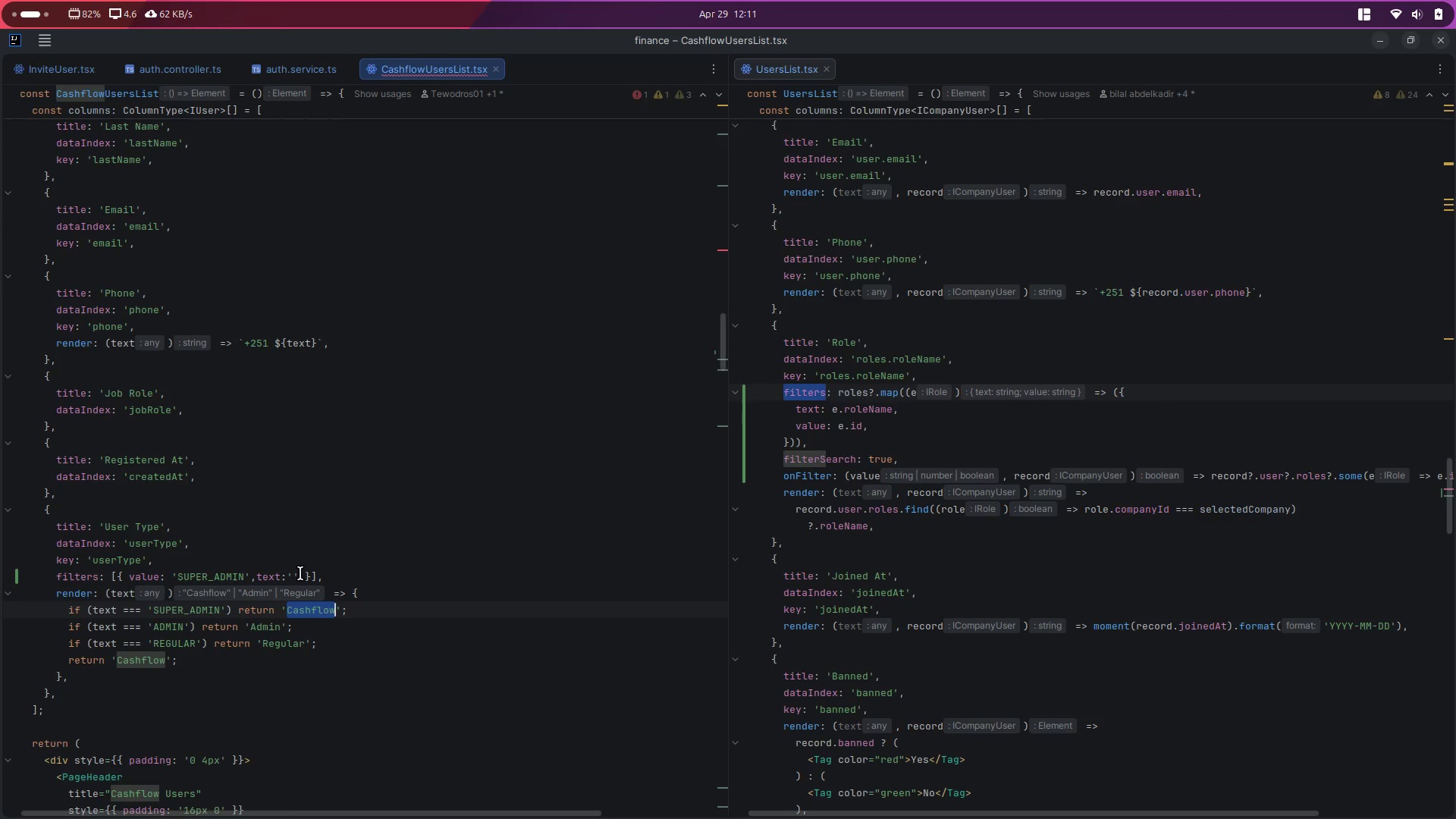 
left_click([300, 573])
 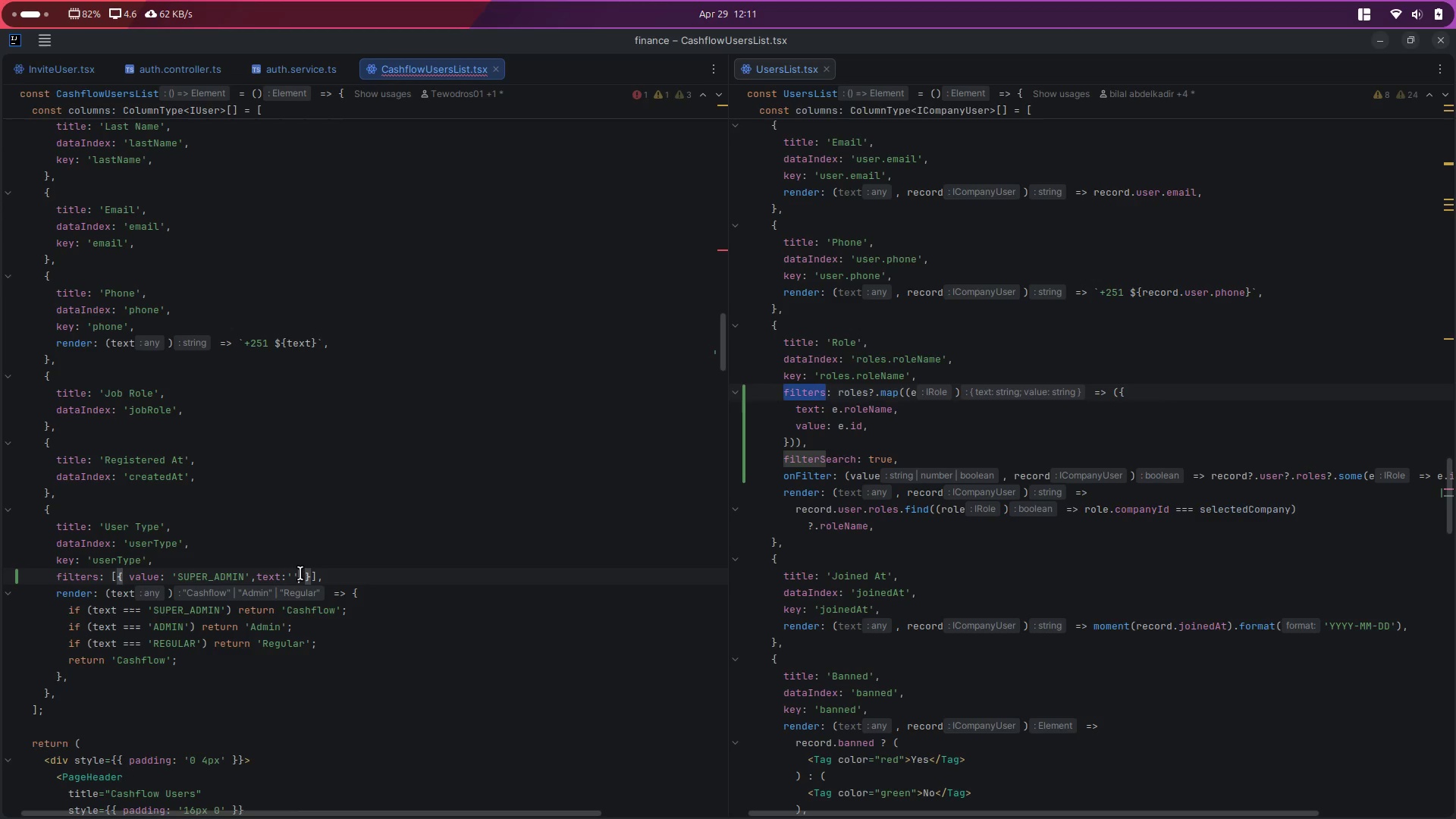 
key(Control+ControlLeft)
 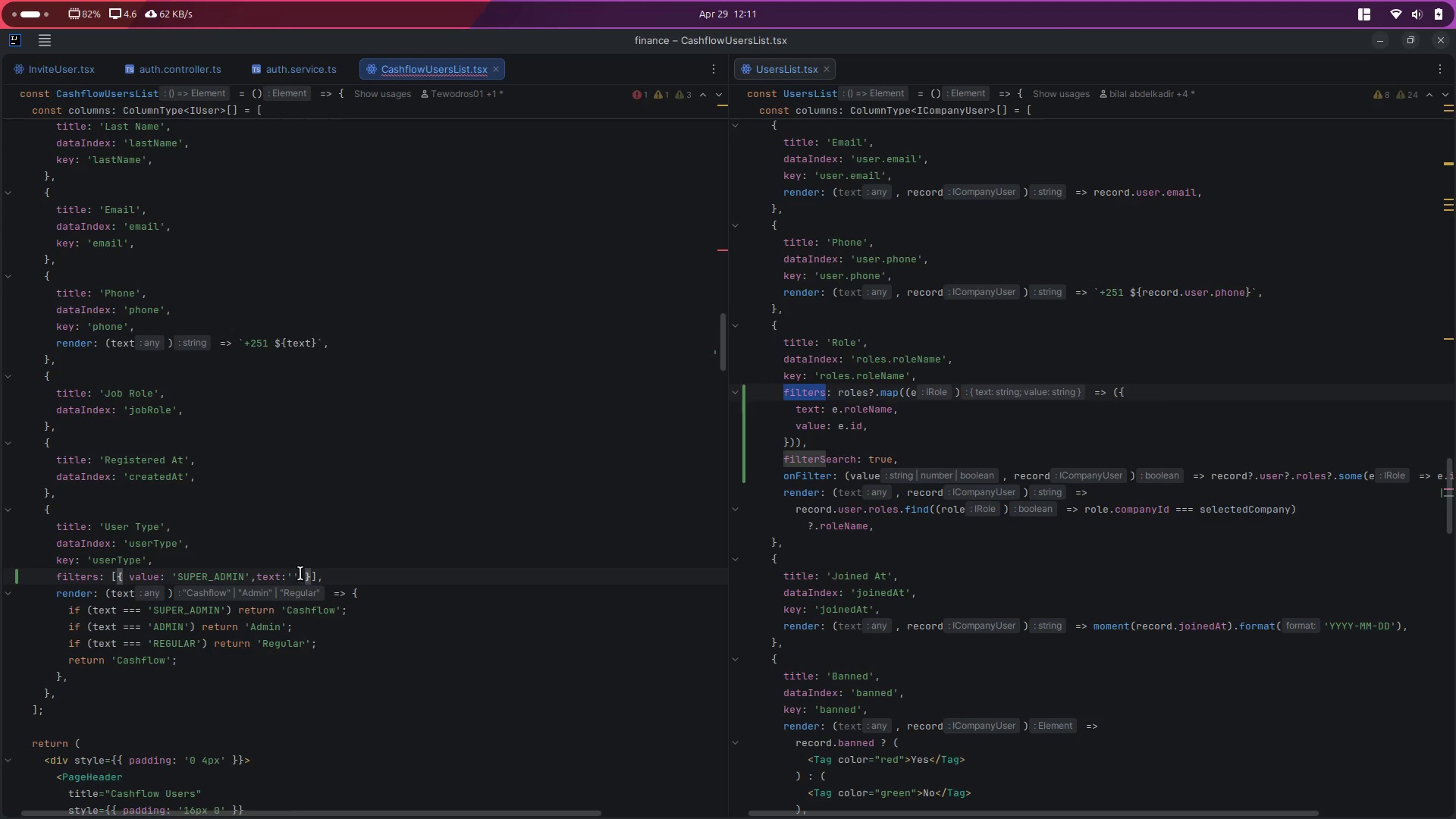 
key(ArrowLeft)
 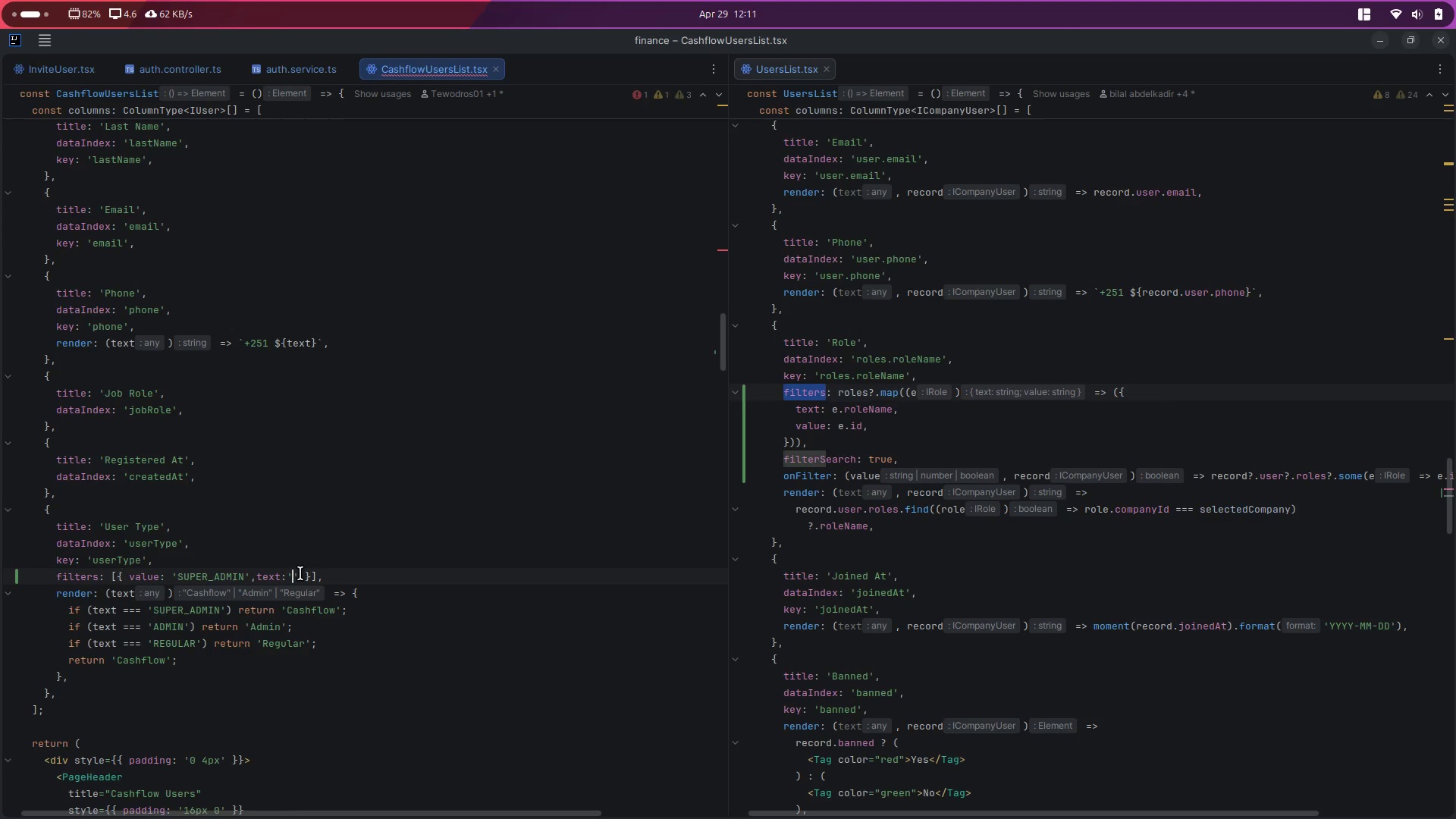 
key(Control+ControlLeft)
 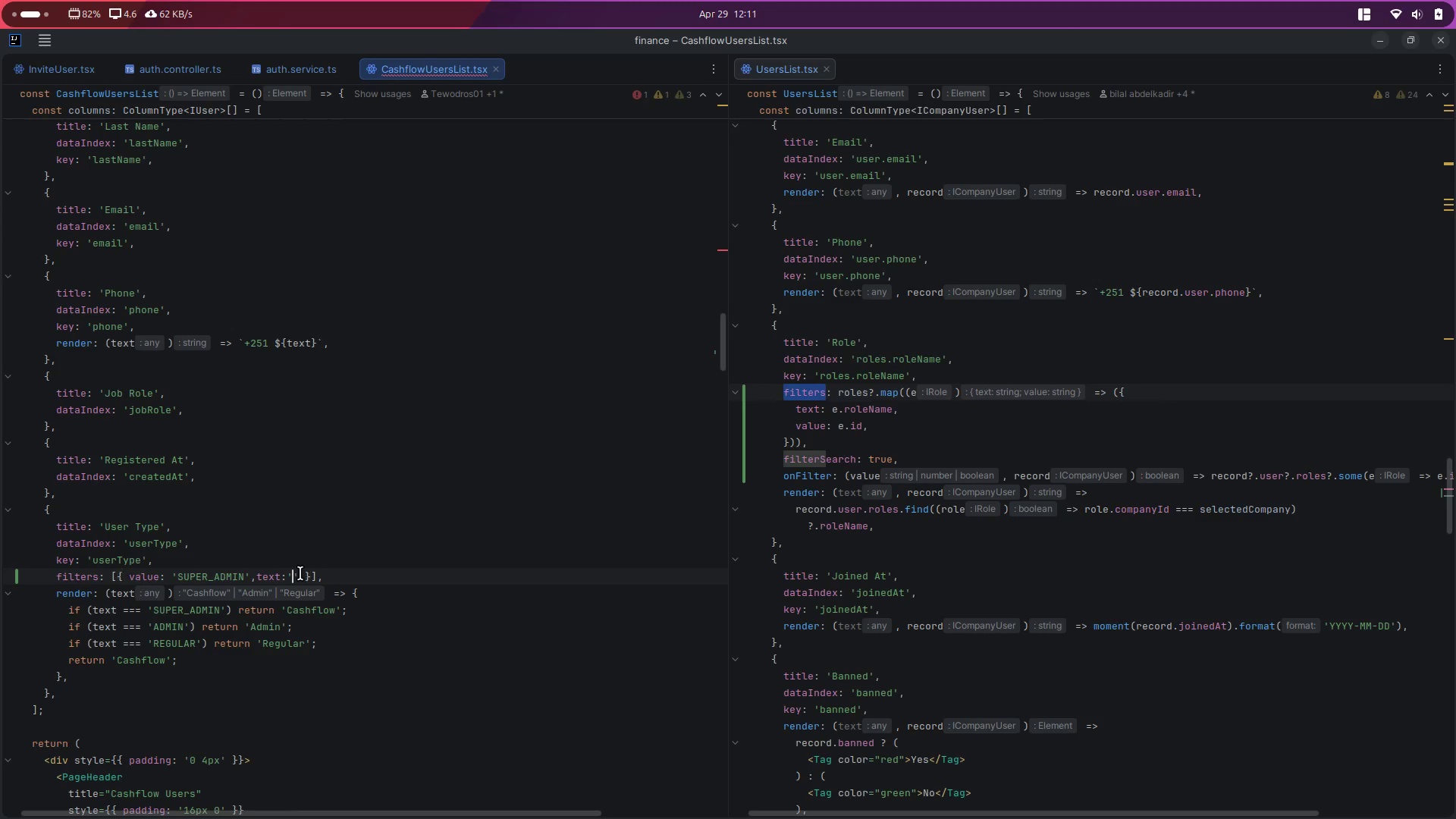 
key(Control+V)
 